 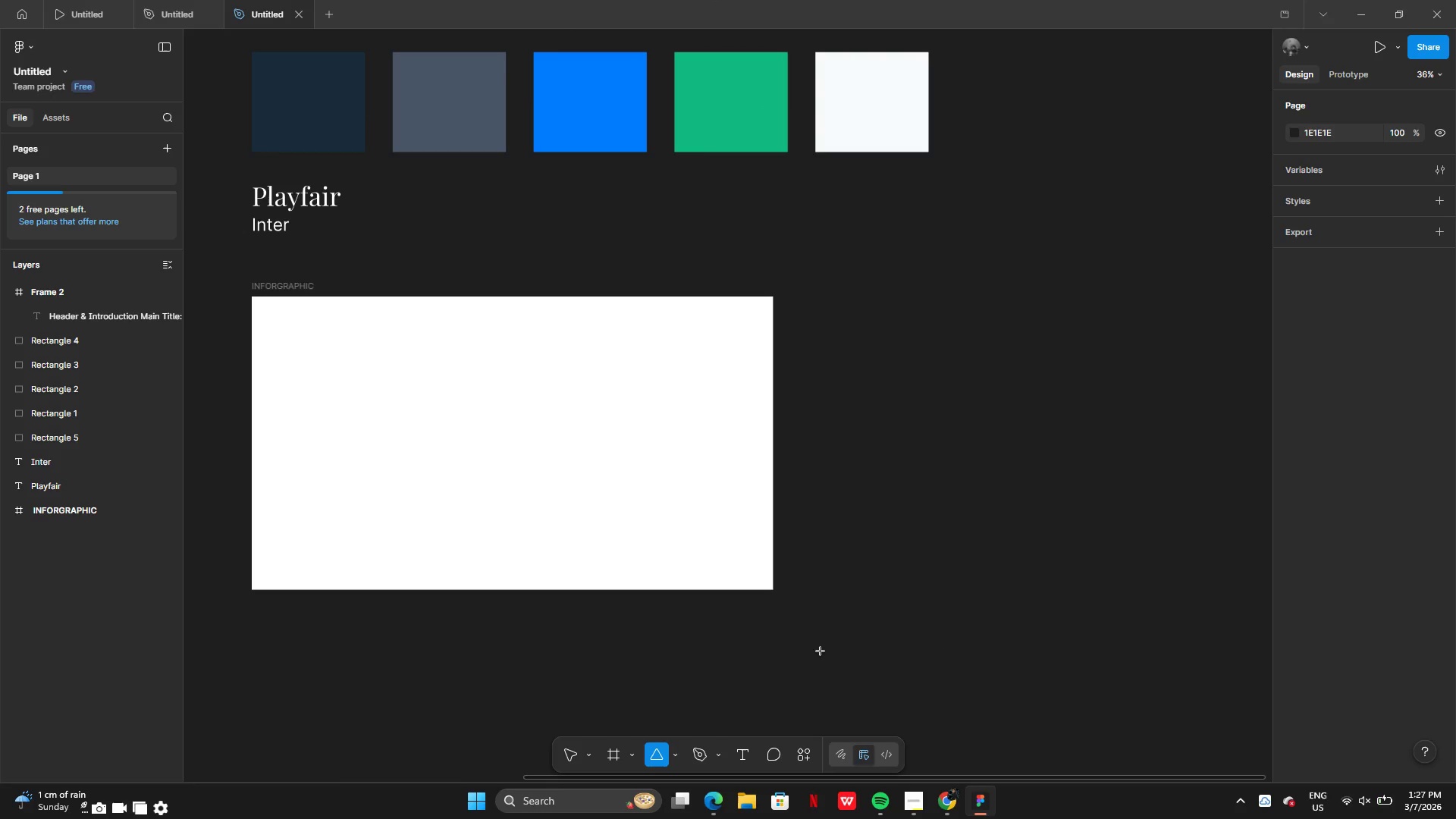 
left_click_drag(start_coordinate=[1004, 426], to_coordinate=[1202, 604])
 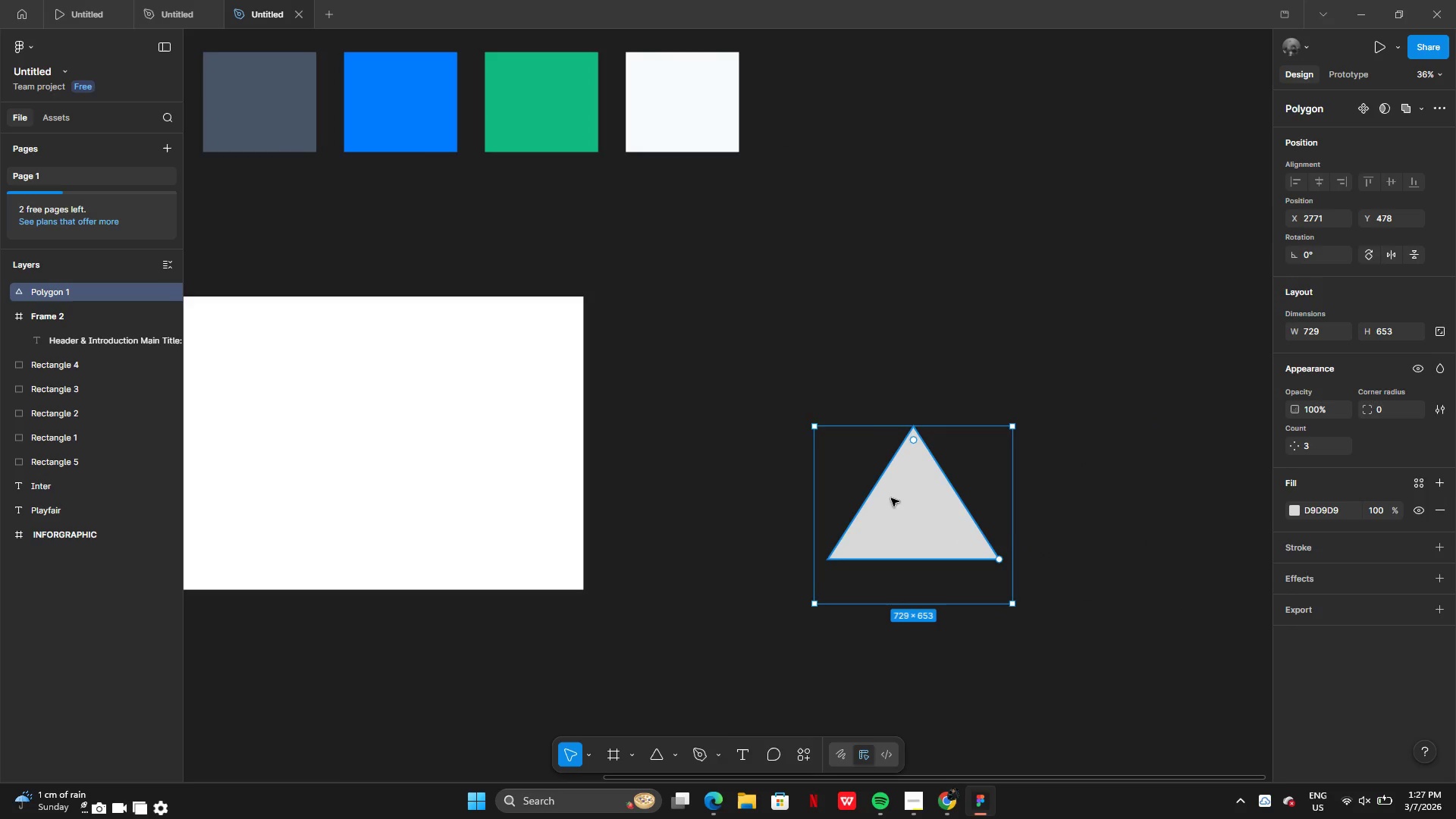 
double_click([931, 516])
 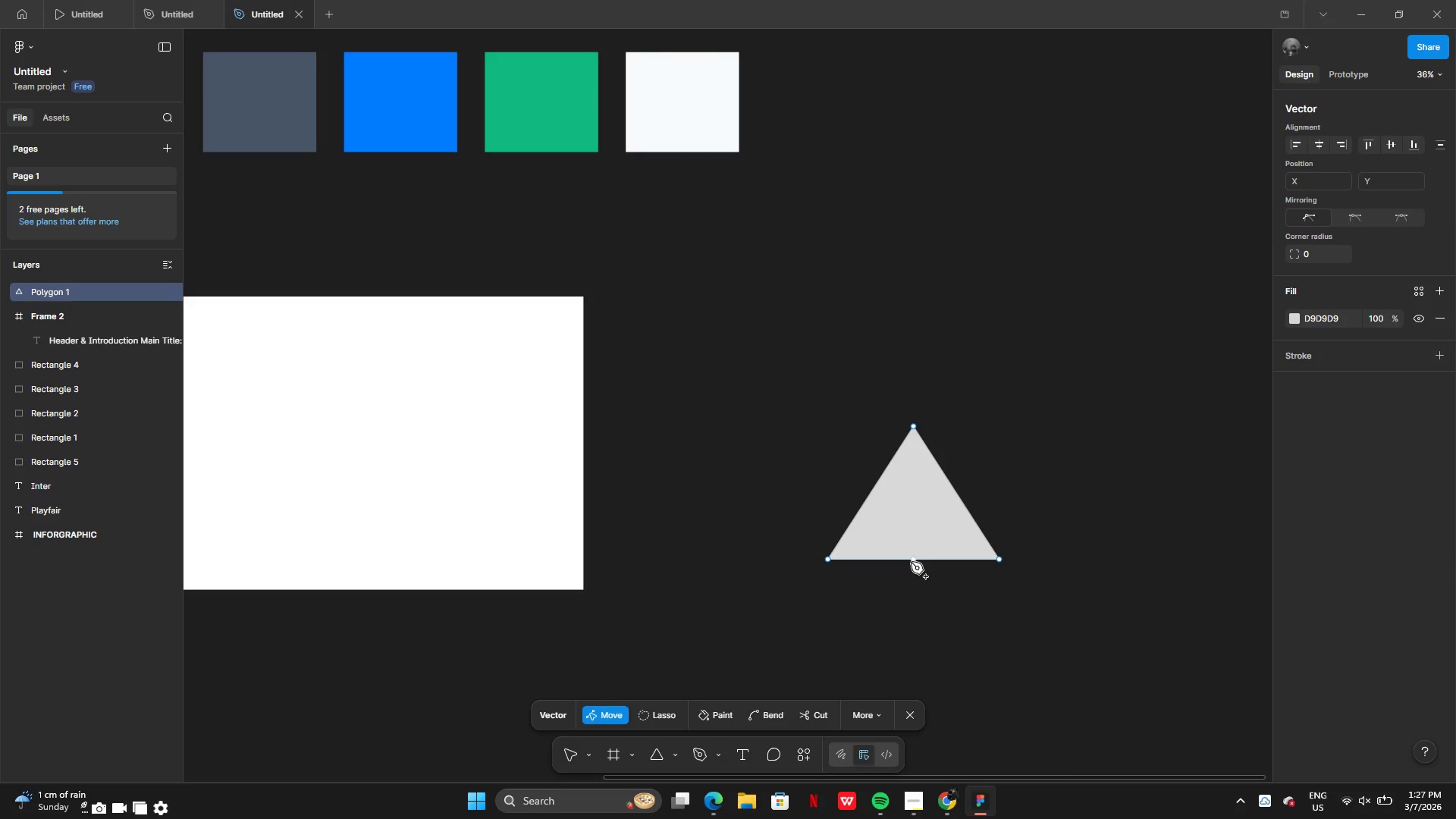 
left_click_drag(start_coordinate=[912, 560], to_coordinate=[913, 699])
 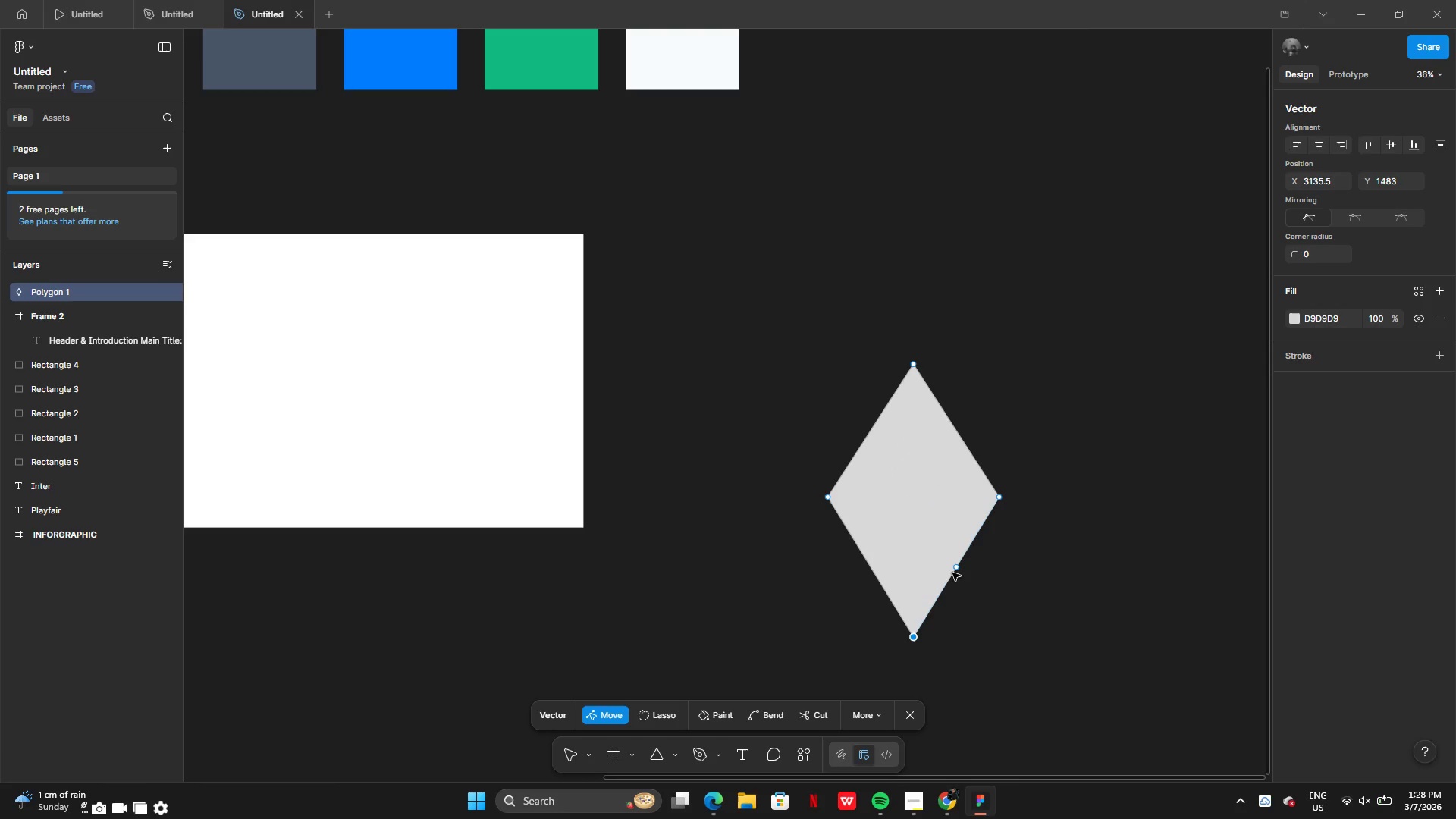 
wait(5.94)
 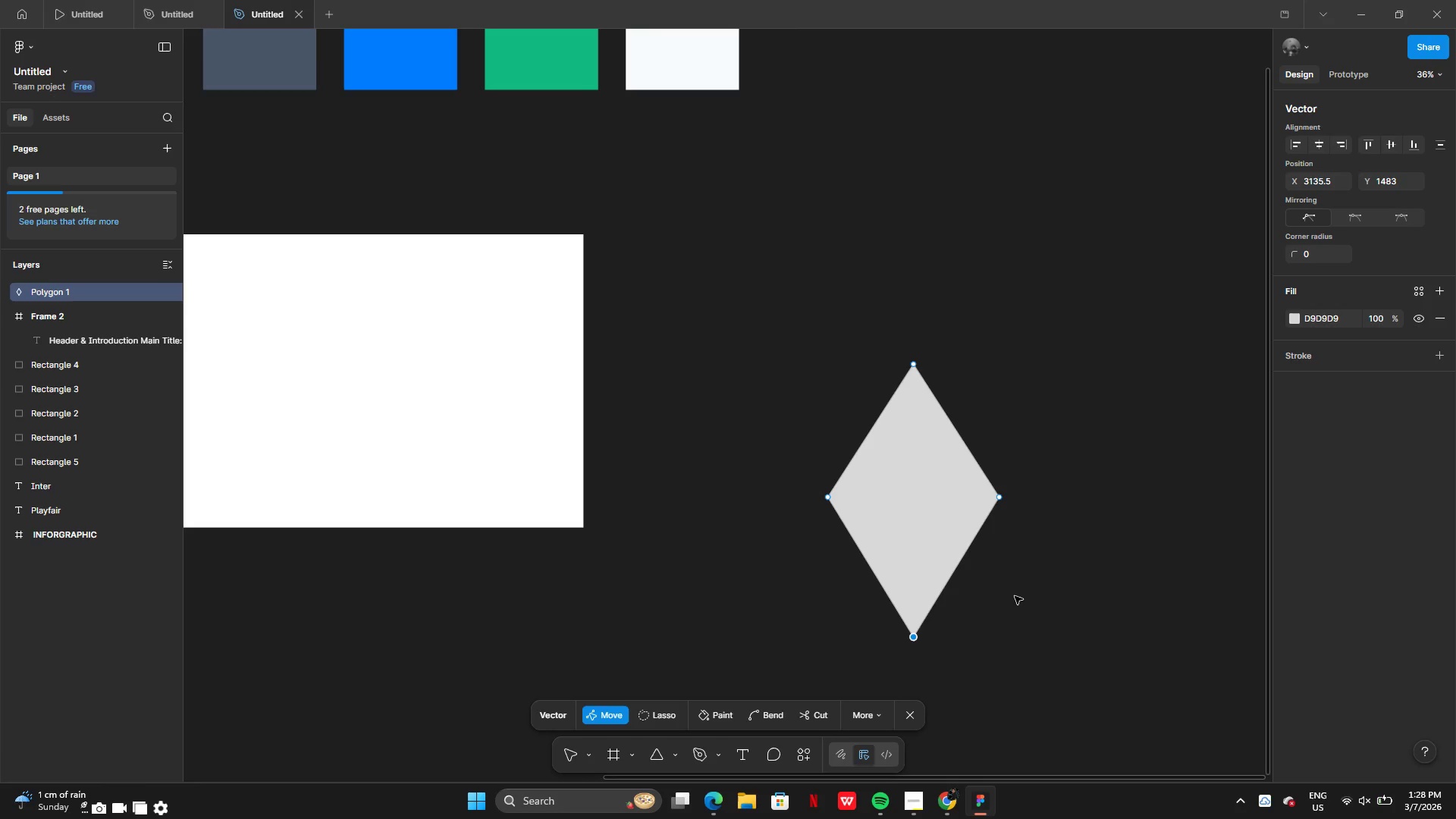 
left_click([775, 717])
 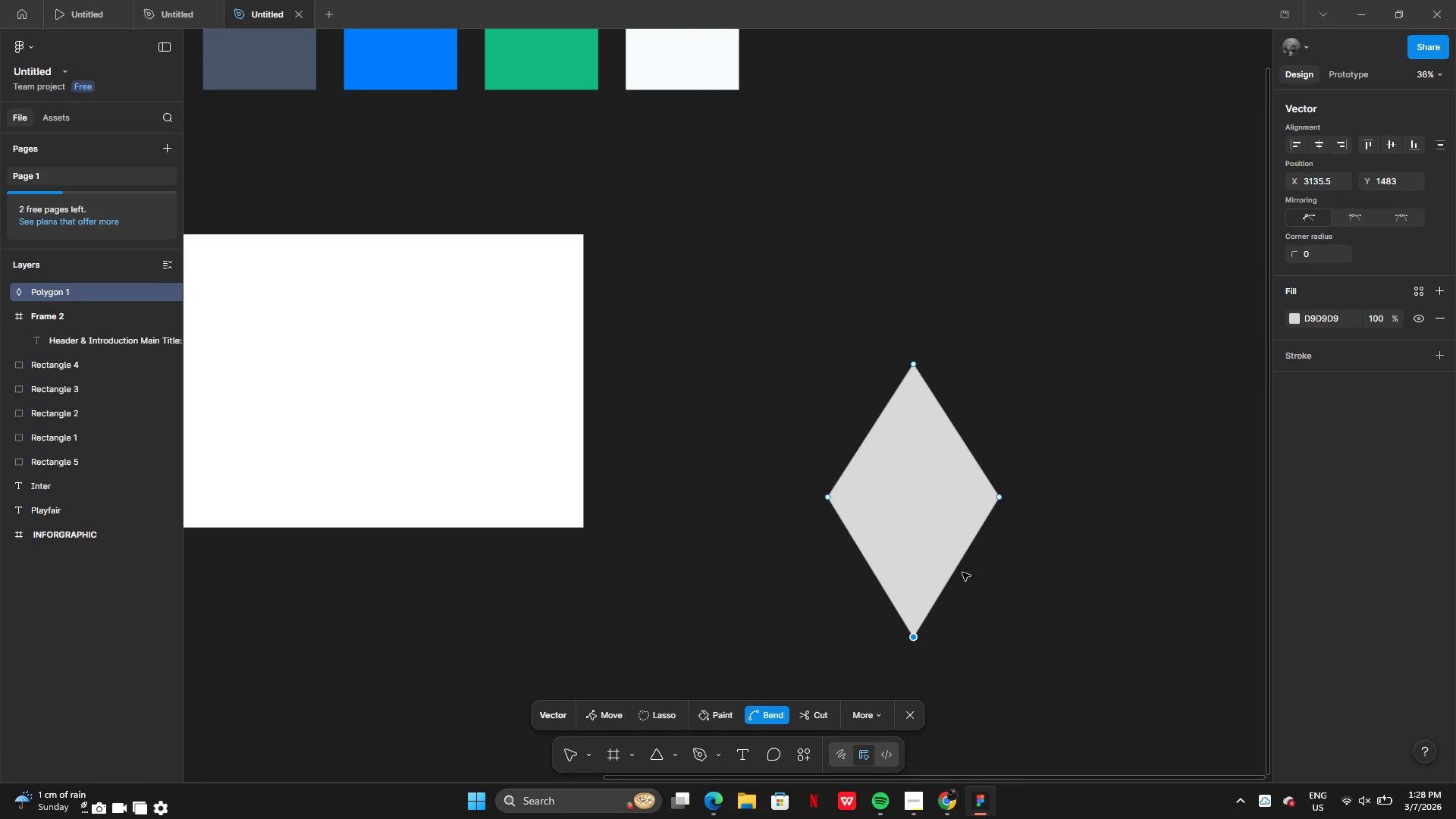 
left_click_drag(start_coordinate=[959, 565], to_coordinate=[937, 527])
 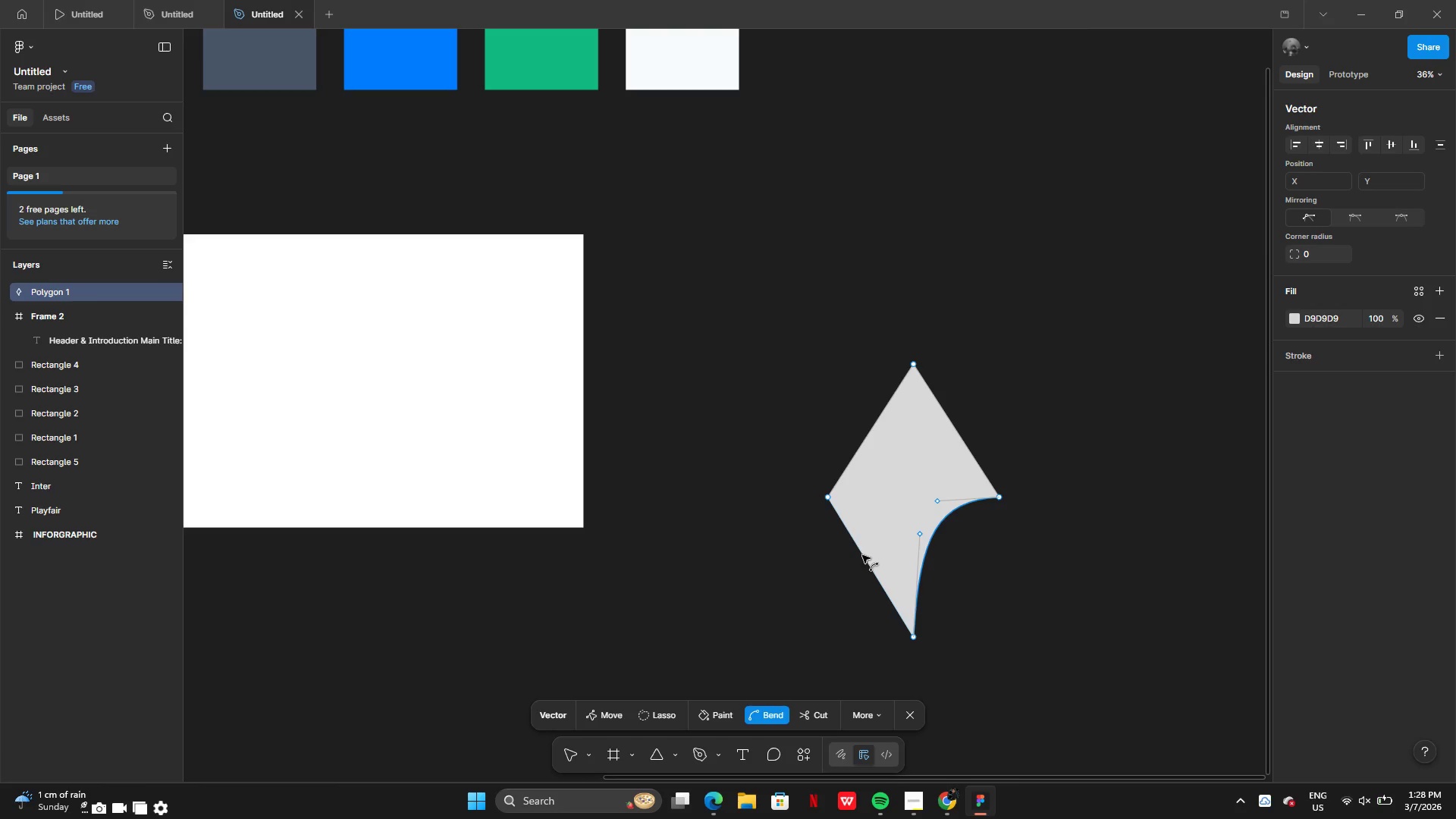 
left_click_drag(start_coordinate=[862, 555], to_coordinate=[883, 524])
 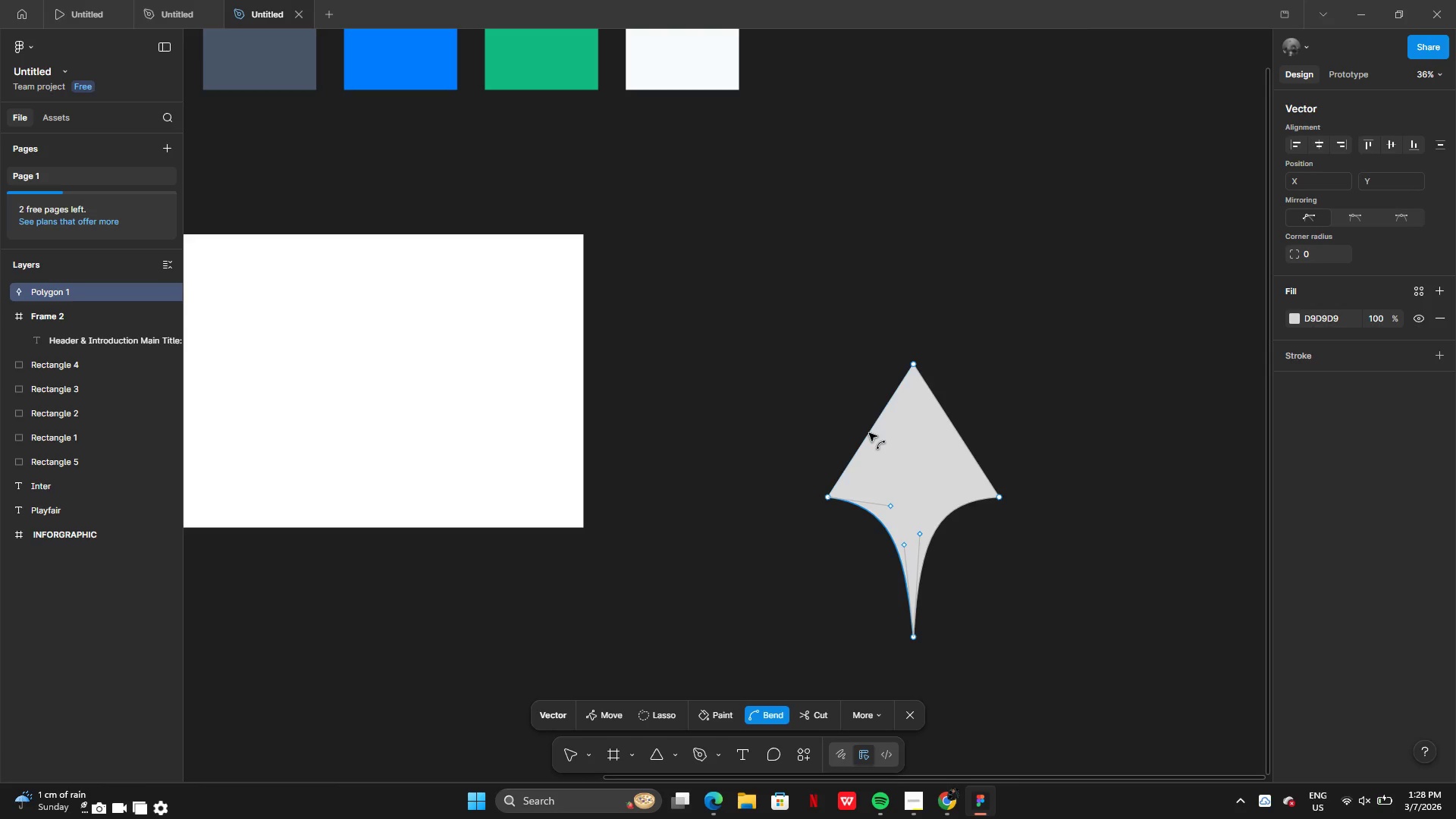 
left_click_drag(start_coordinate=[869, 433], to_coordinate=[888, 469])
 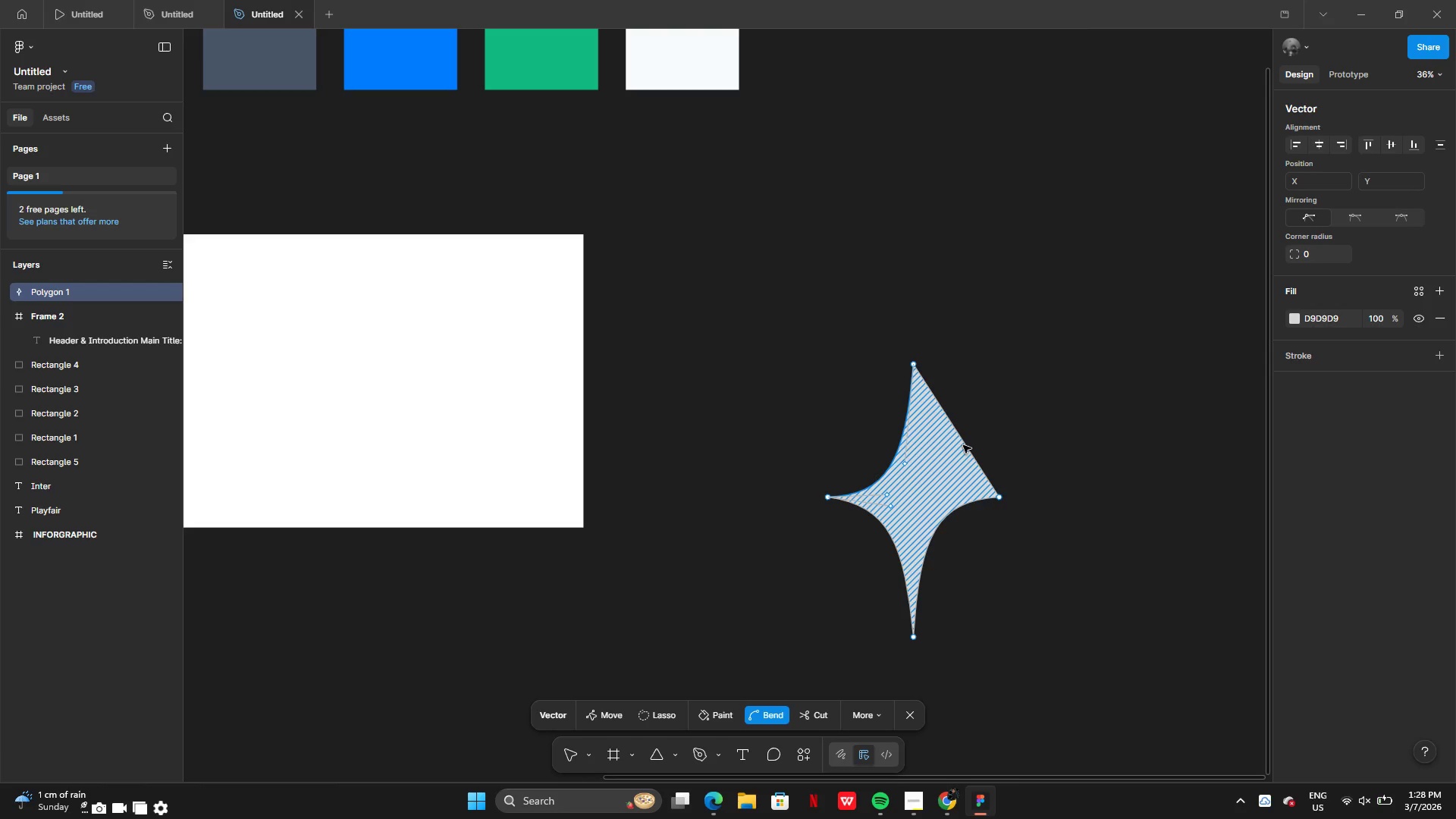 
left_click_drag(start_coordinate=[963, 444], to_coordinate=[937, 477])
 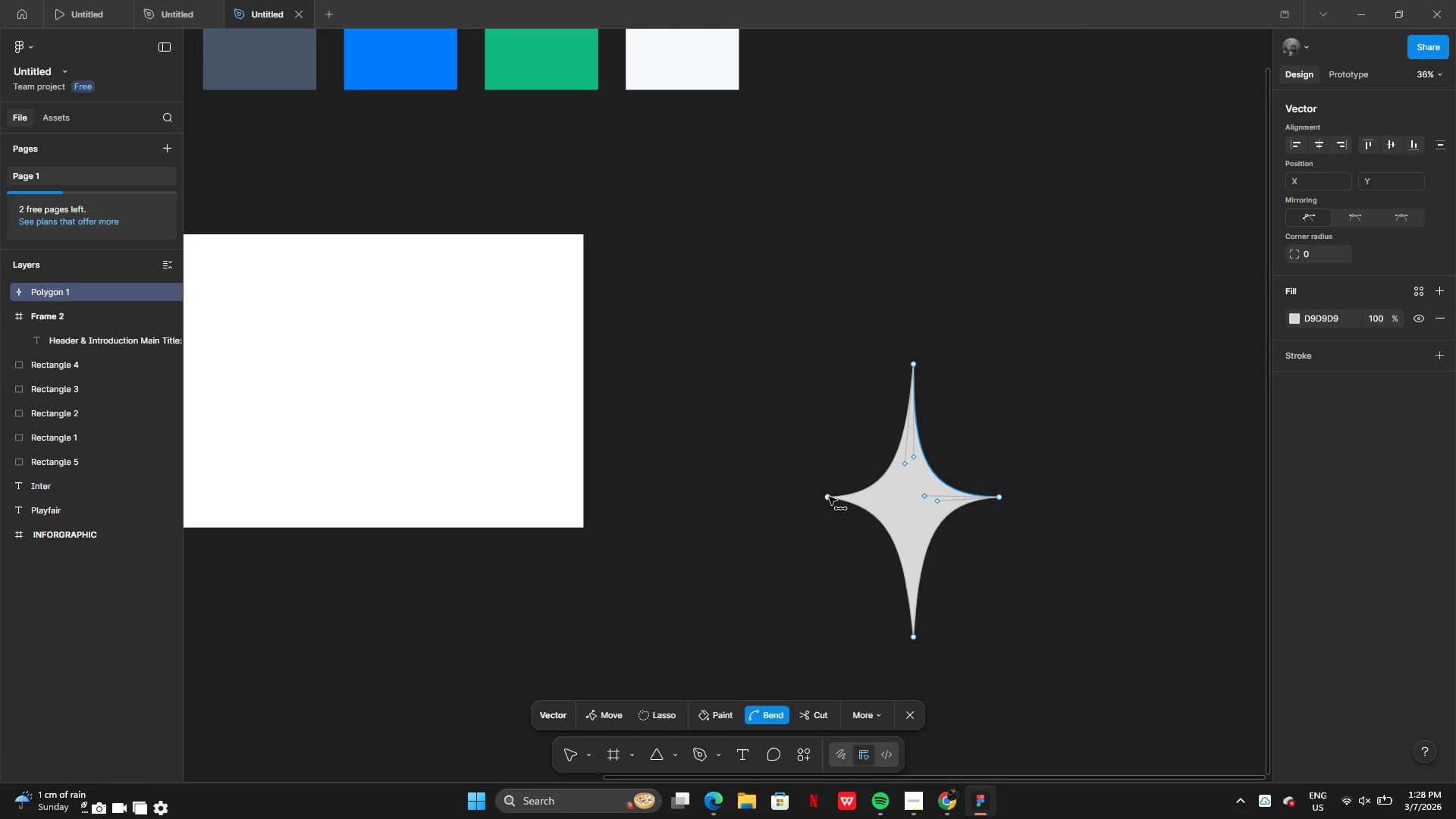 
left_click_drag(start_coordinate=[830, 497], to_coordinate=[811, 499])
 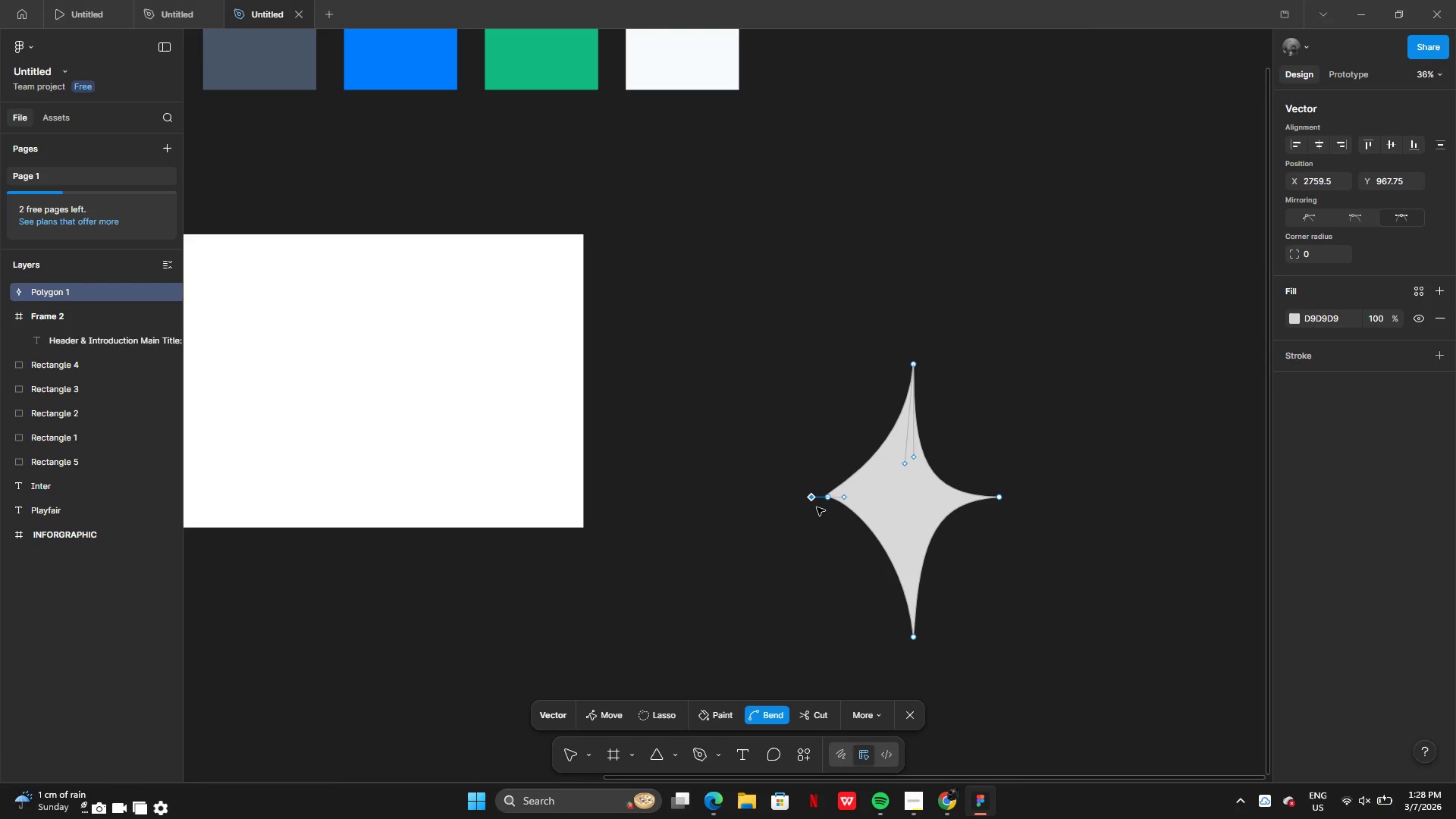 
key(Control+Z)
 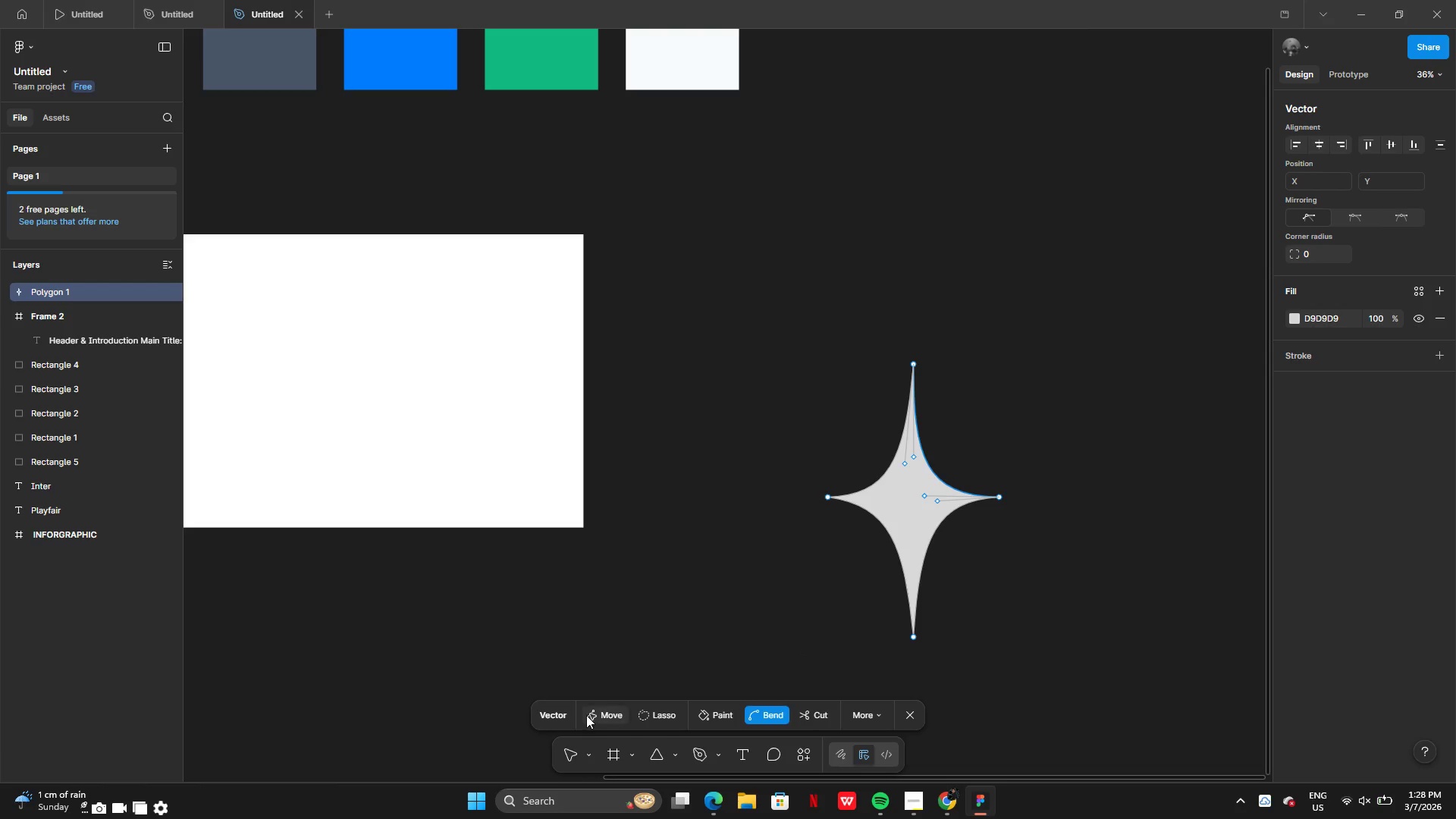 
left_click([588, 714])
 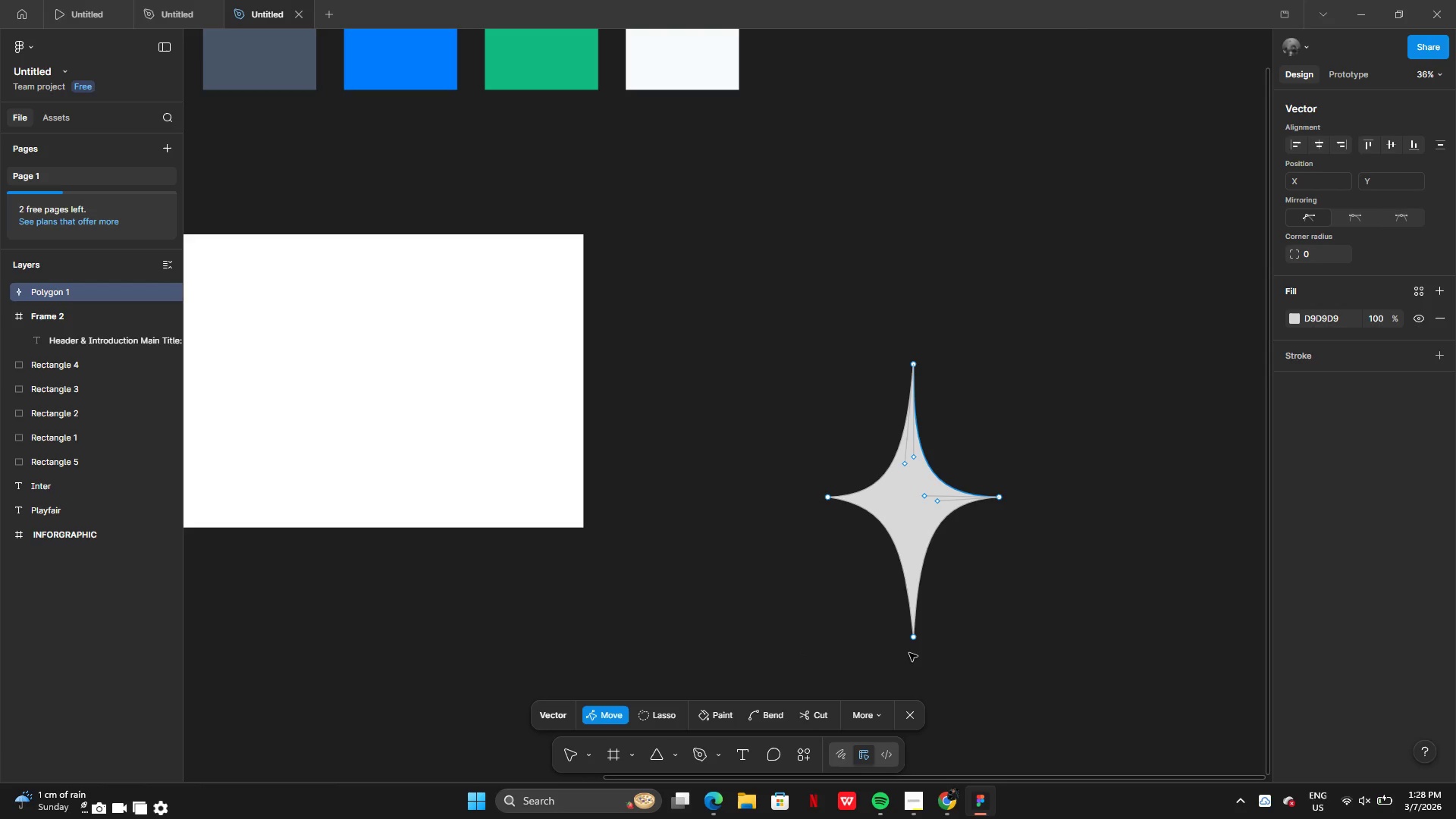 
left_click_drag(start_coordinate=[913, 641], to_coordinate=[911, 621])
 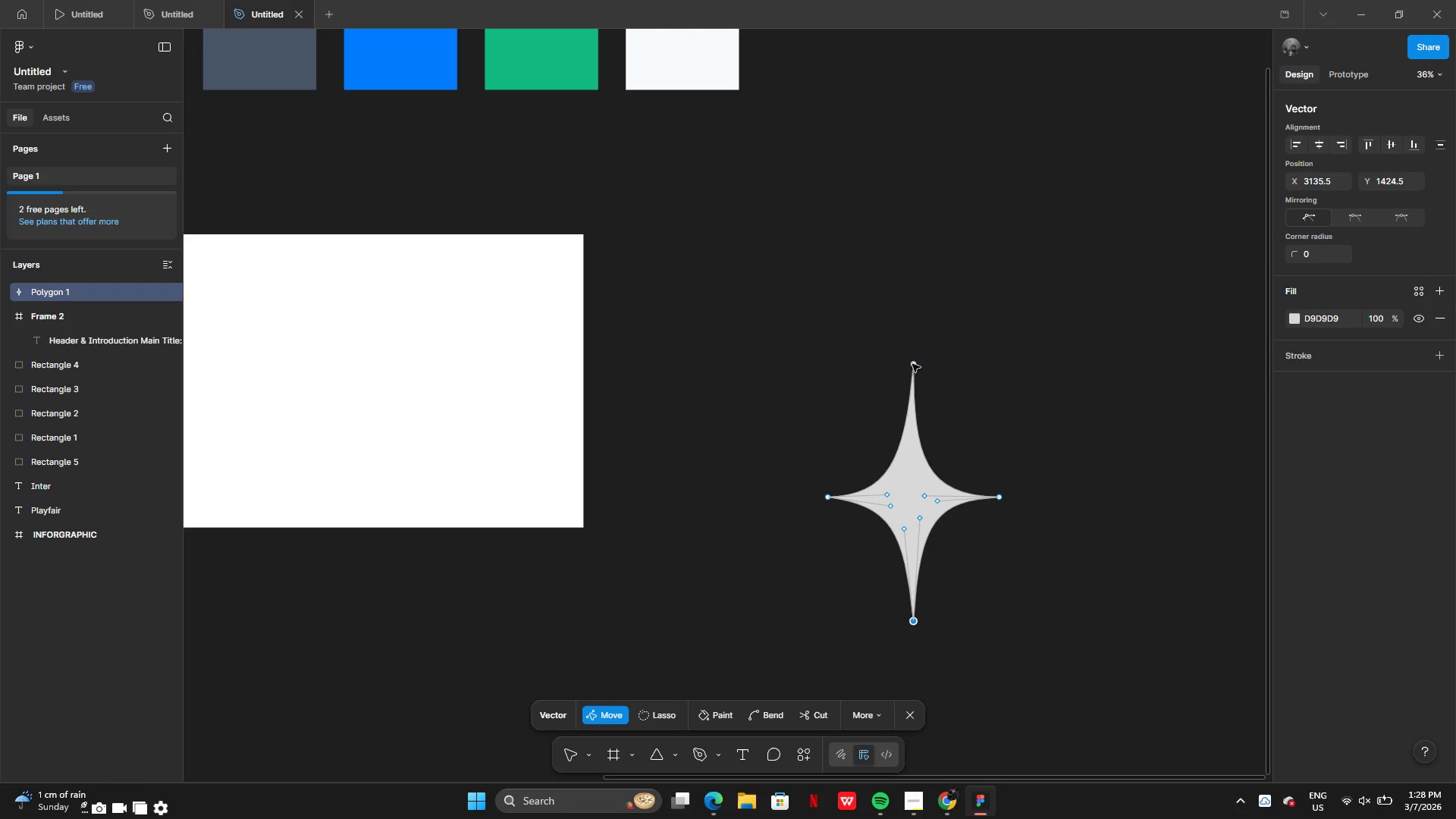 
left_click_drag(start_coordinate=[913, 362], to_coordinate=[914, 372])
 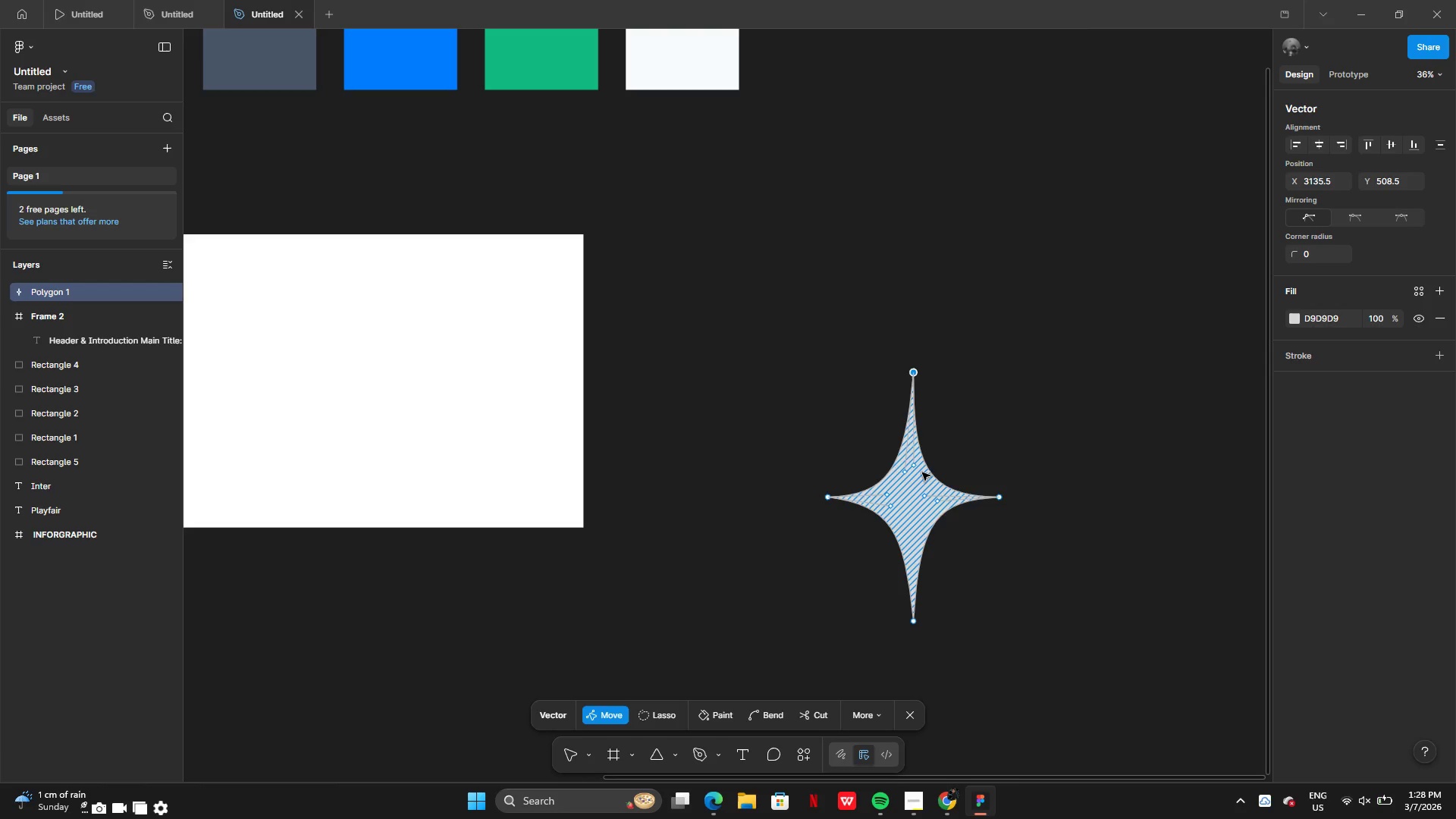 
left_click_drag(start_coordinate=[915, 466], to_coordinate=[924, 464])
 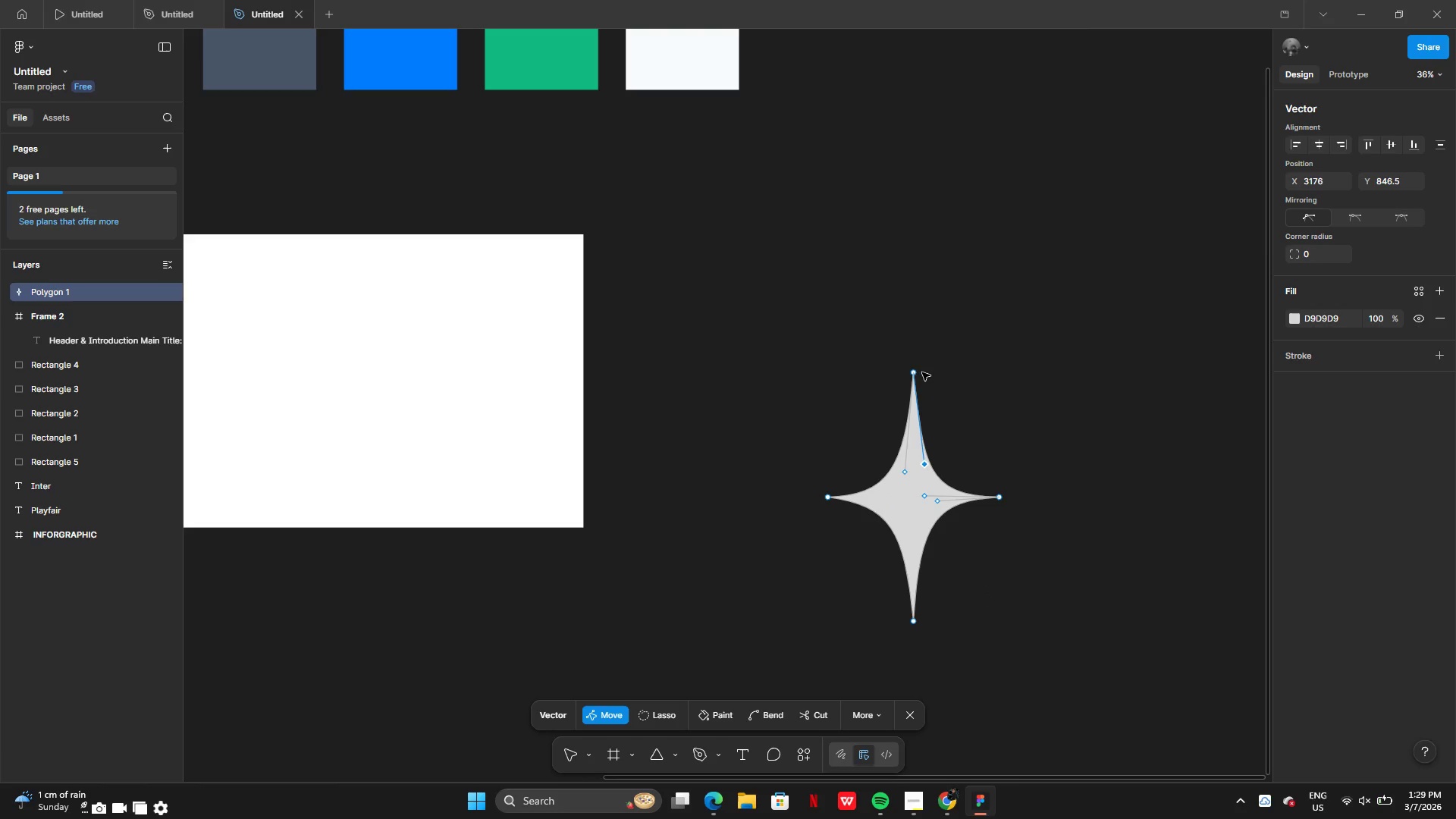 
left_click_drag(start_coordinate=[916, 372], to_coordinate=[915, 393])
 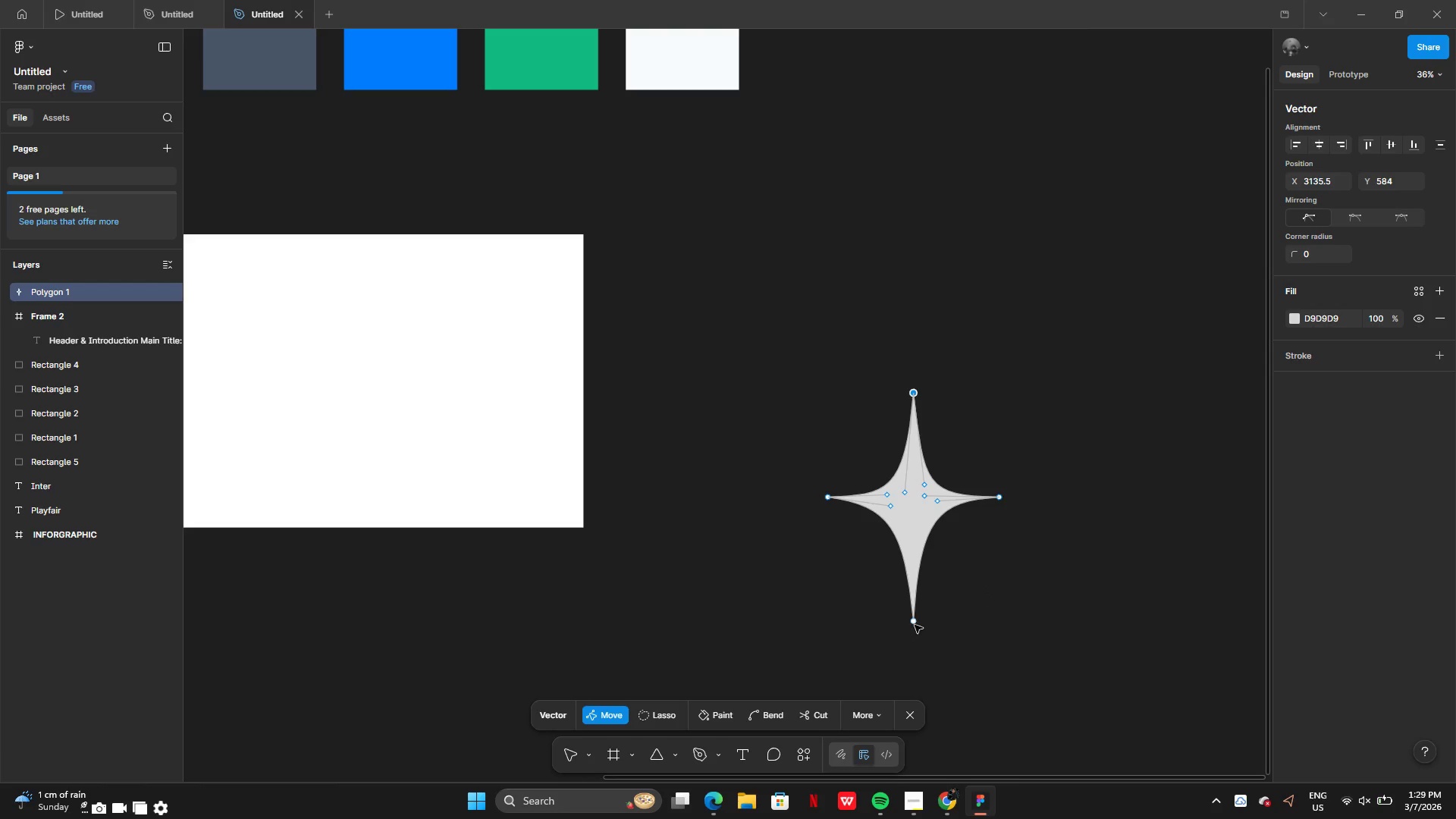 
left_click_drag(start_coordinate=[915, 624], to_coordinate=[917, 609])
 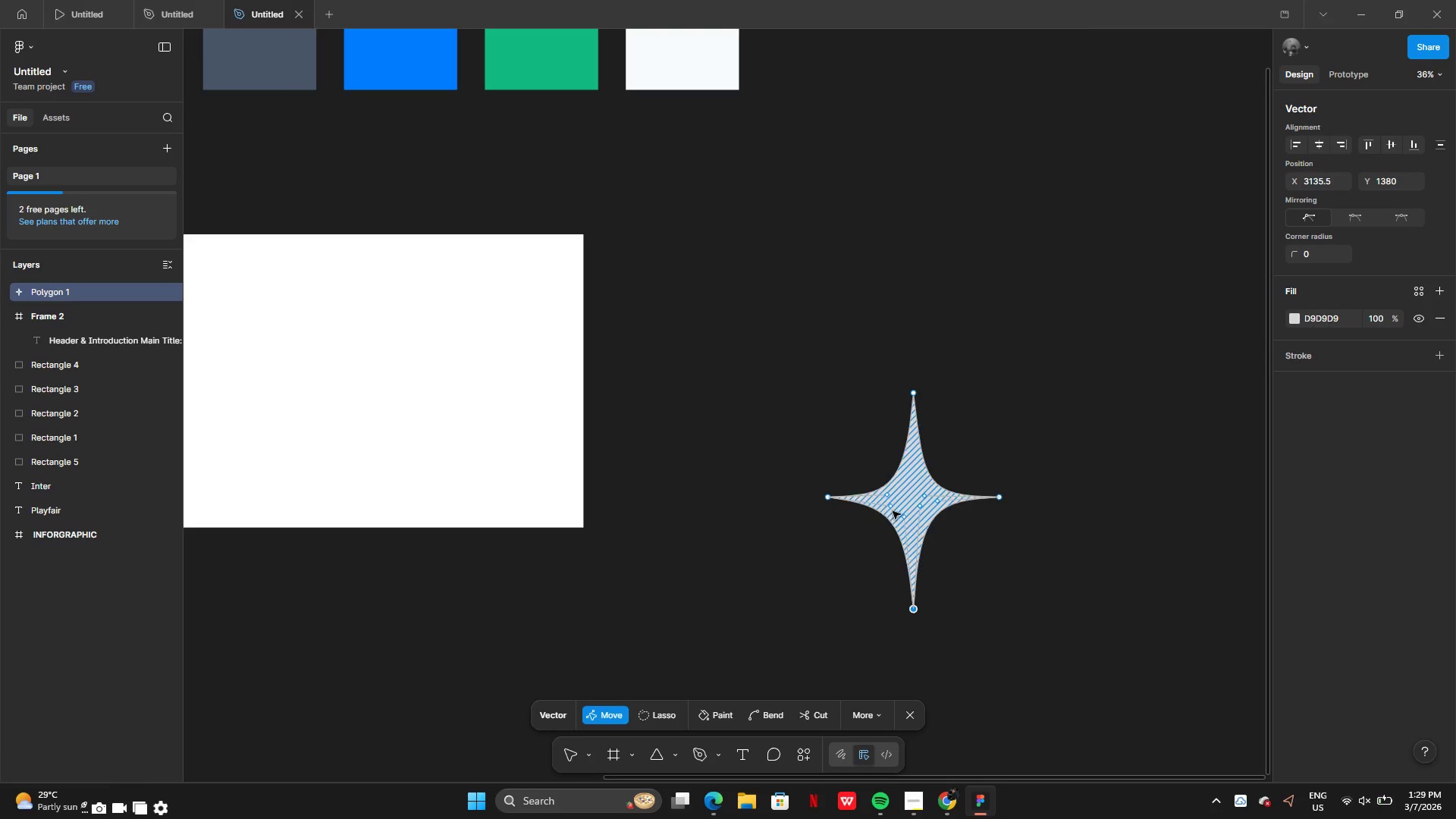 
left_click_drag(start_coordinate=[891, 507], to_coordinate=[893, 516])
 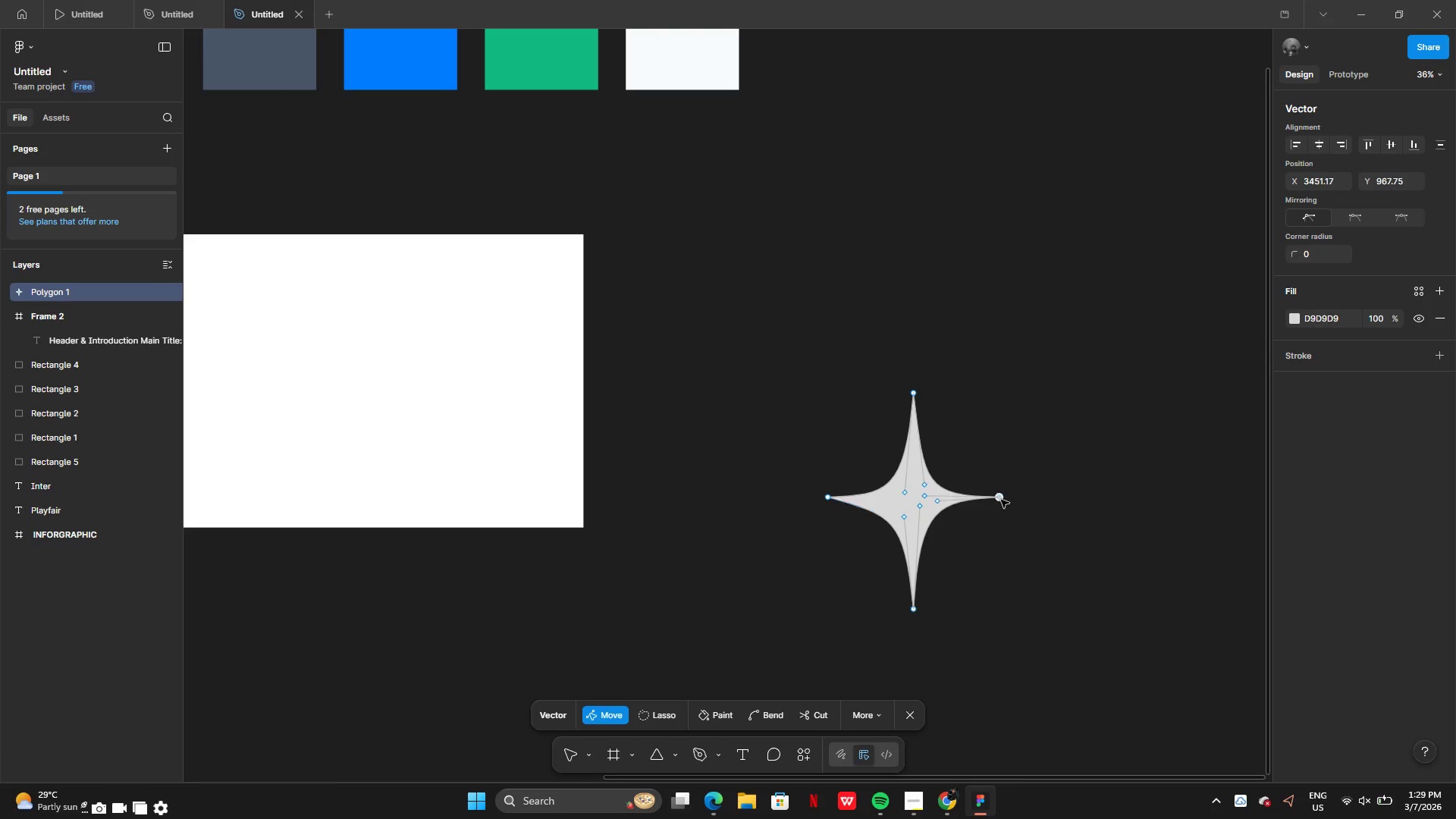 
wait(6.5)
 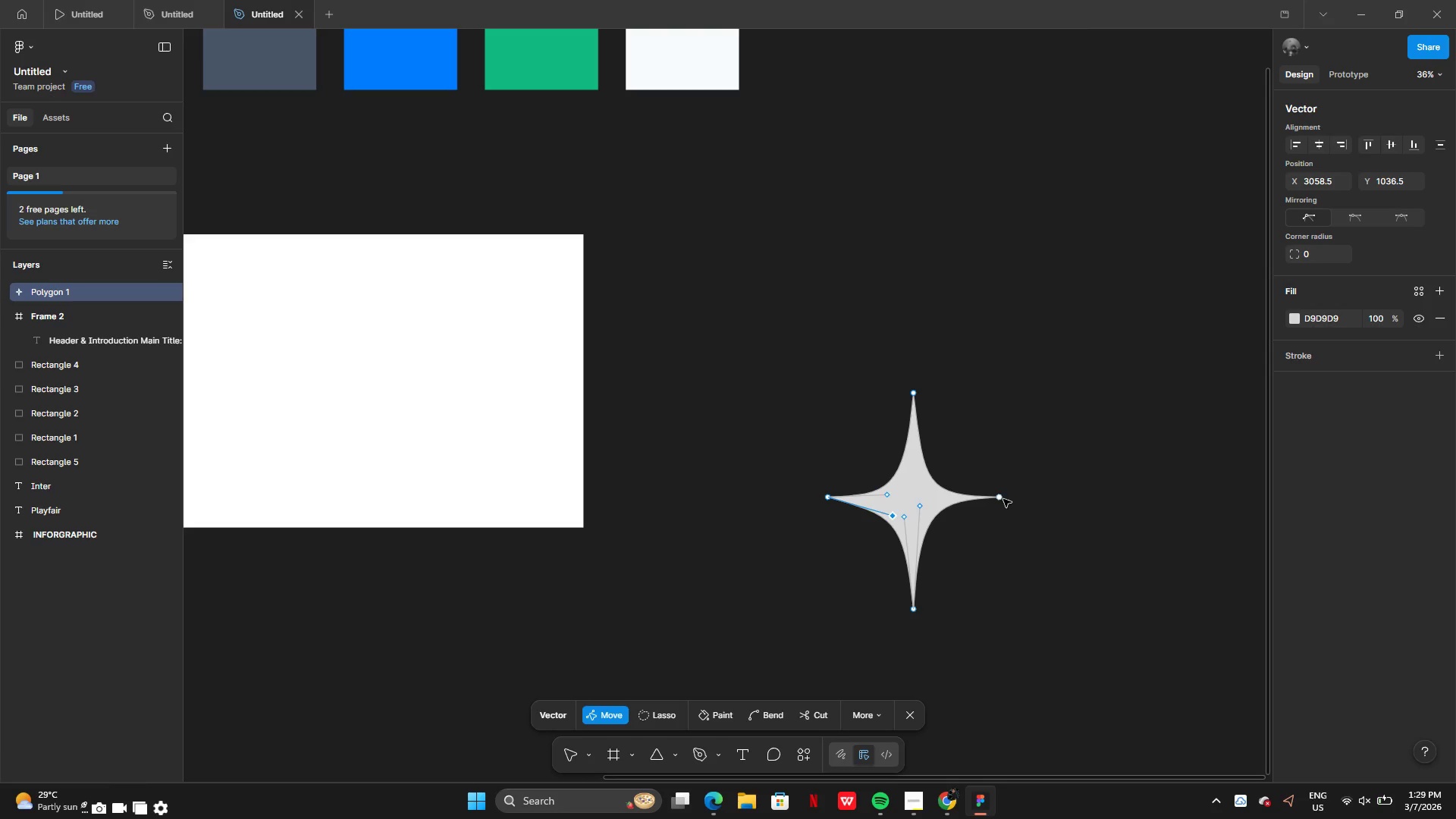 
left_click_drag(start_coordinate=[936, 501], to_coordinate=[937, 514])
 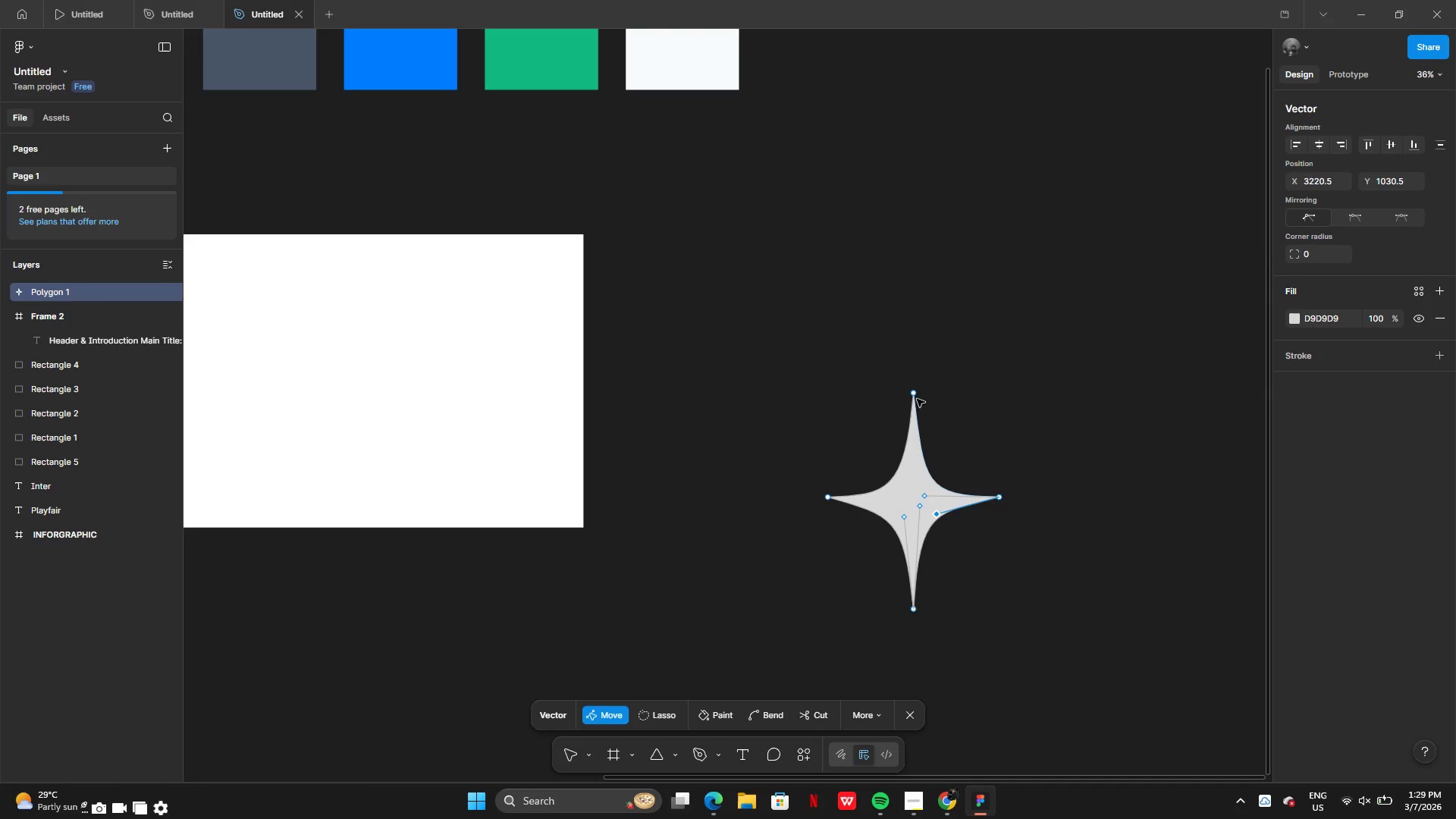 
left_click_drag(start_coordinate=[915, 396], to_coordinate=[912, 406])
 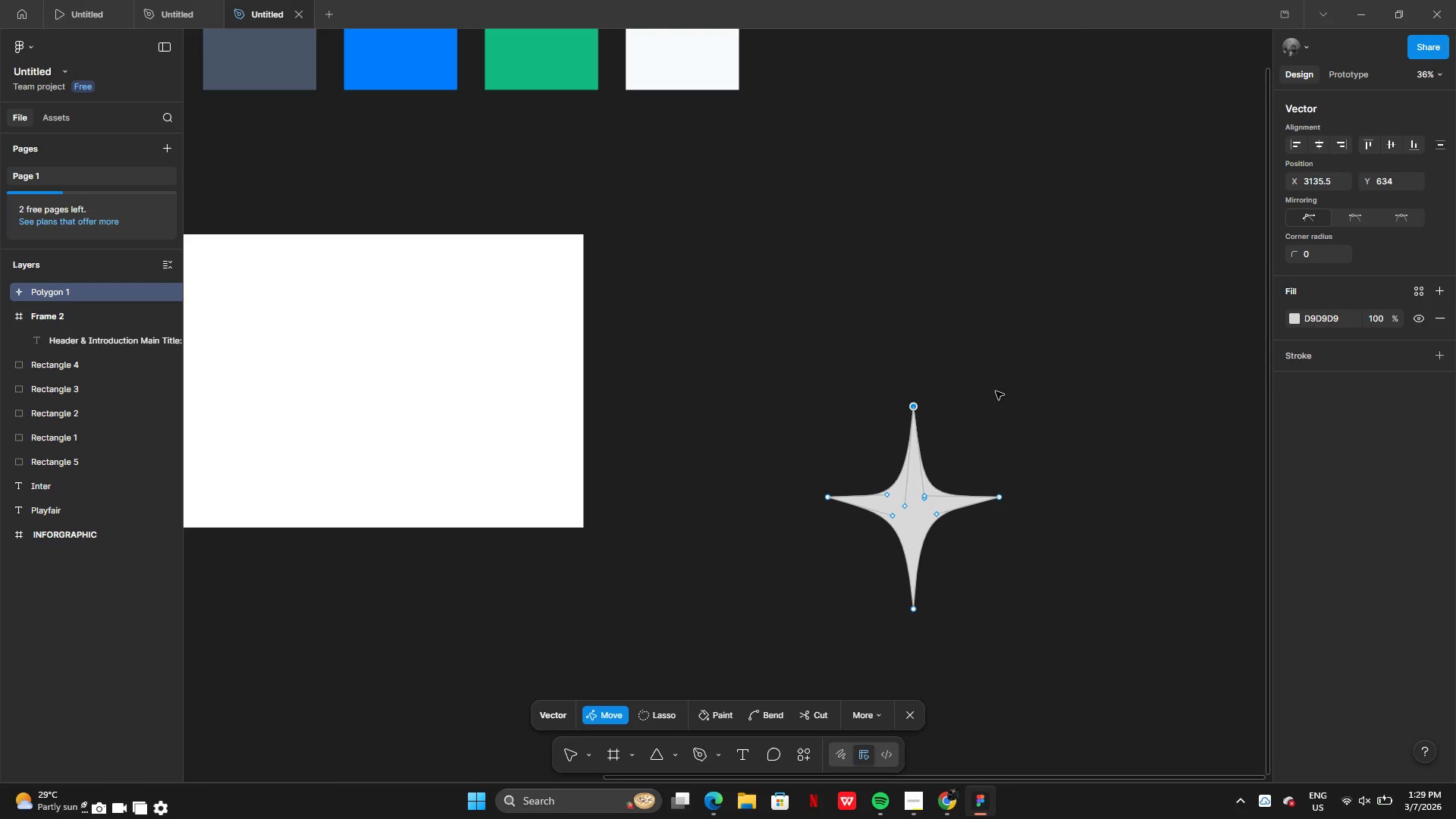 
key(Enter)
 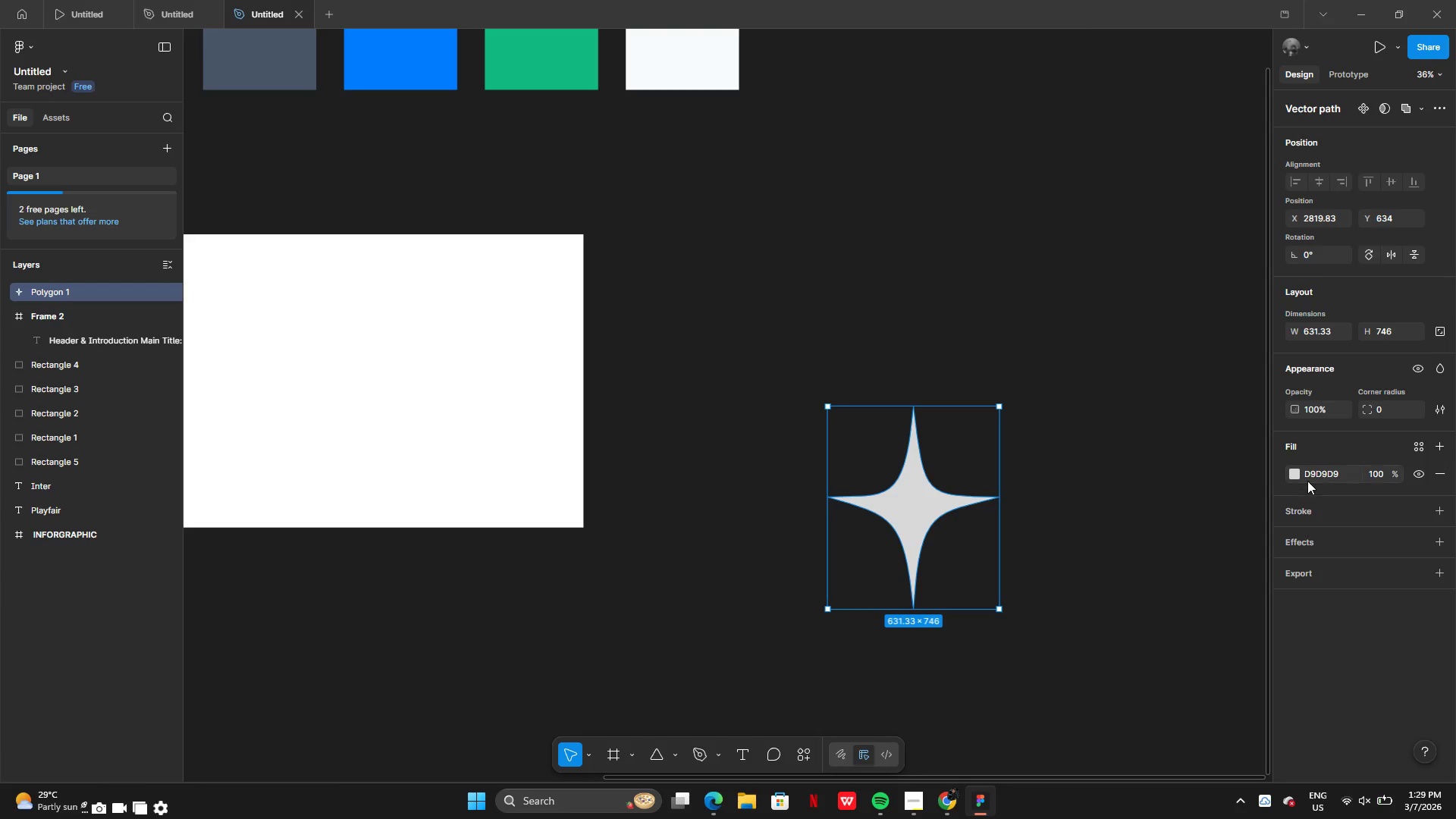 
left_click([1296, 474])
 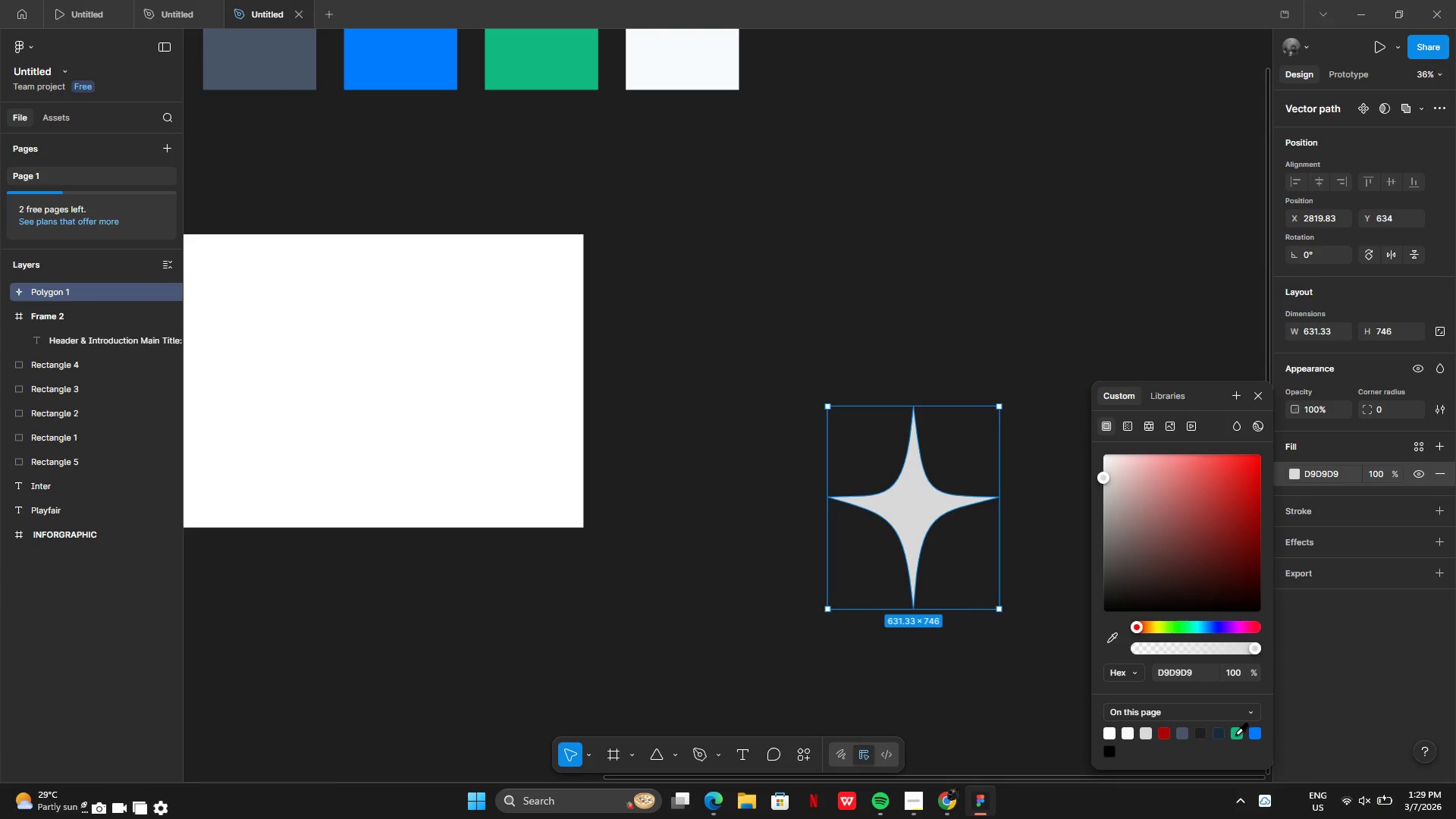 
left_click([1237, 736])
 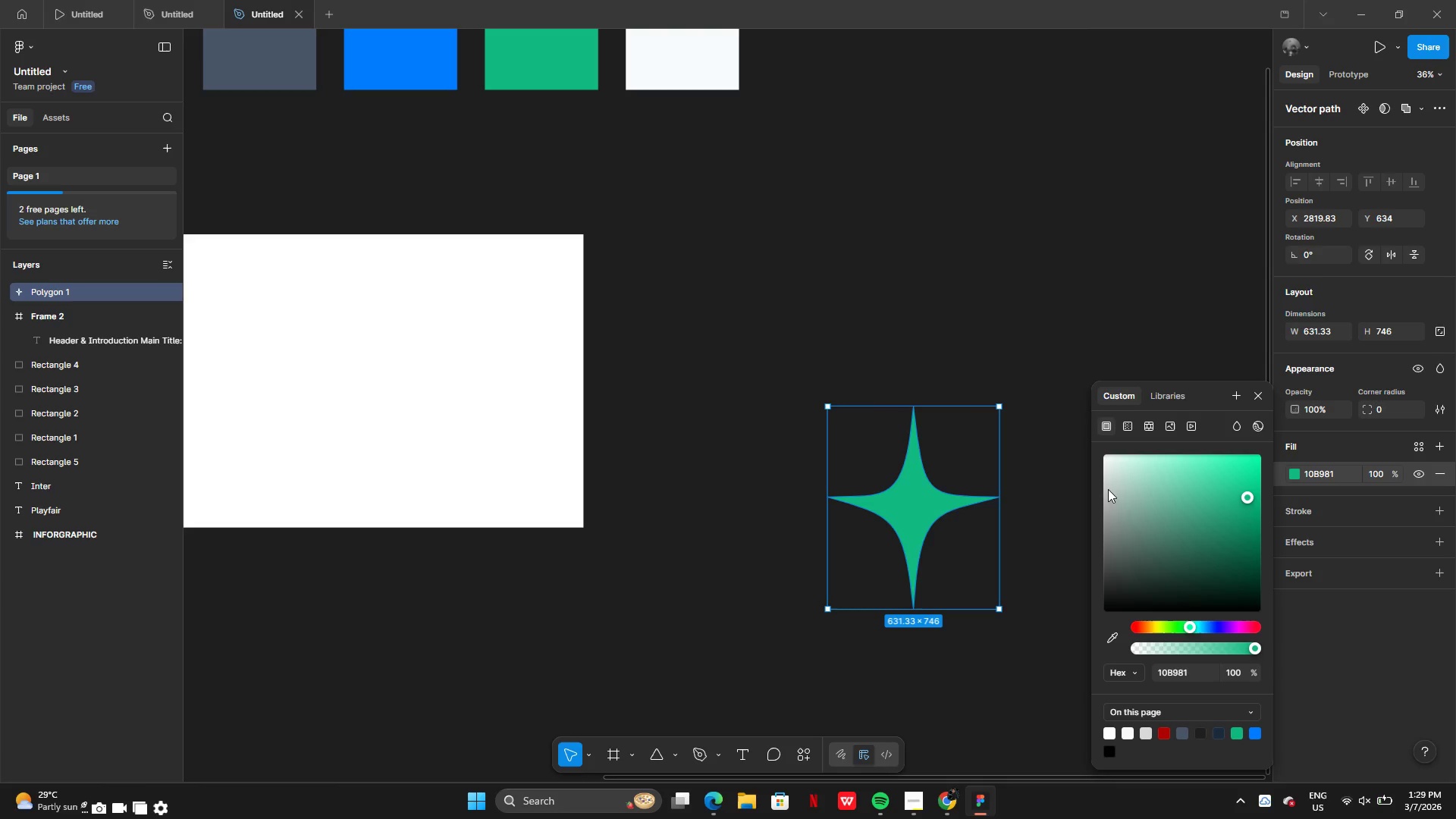 
left_click([1046, 587])
 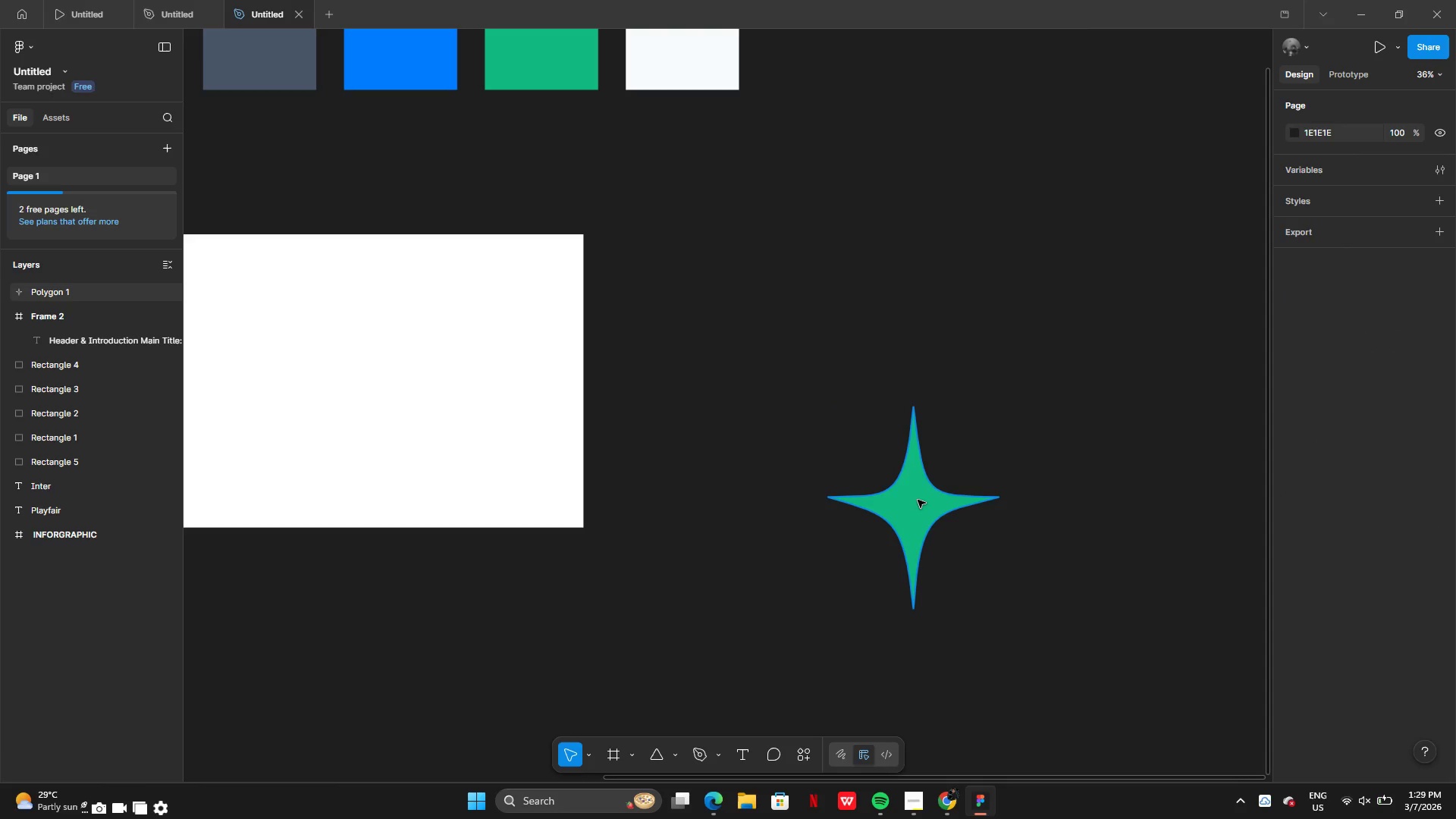 
left_click([916, 500])
 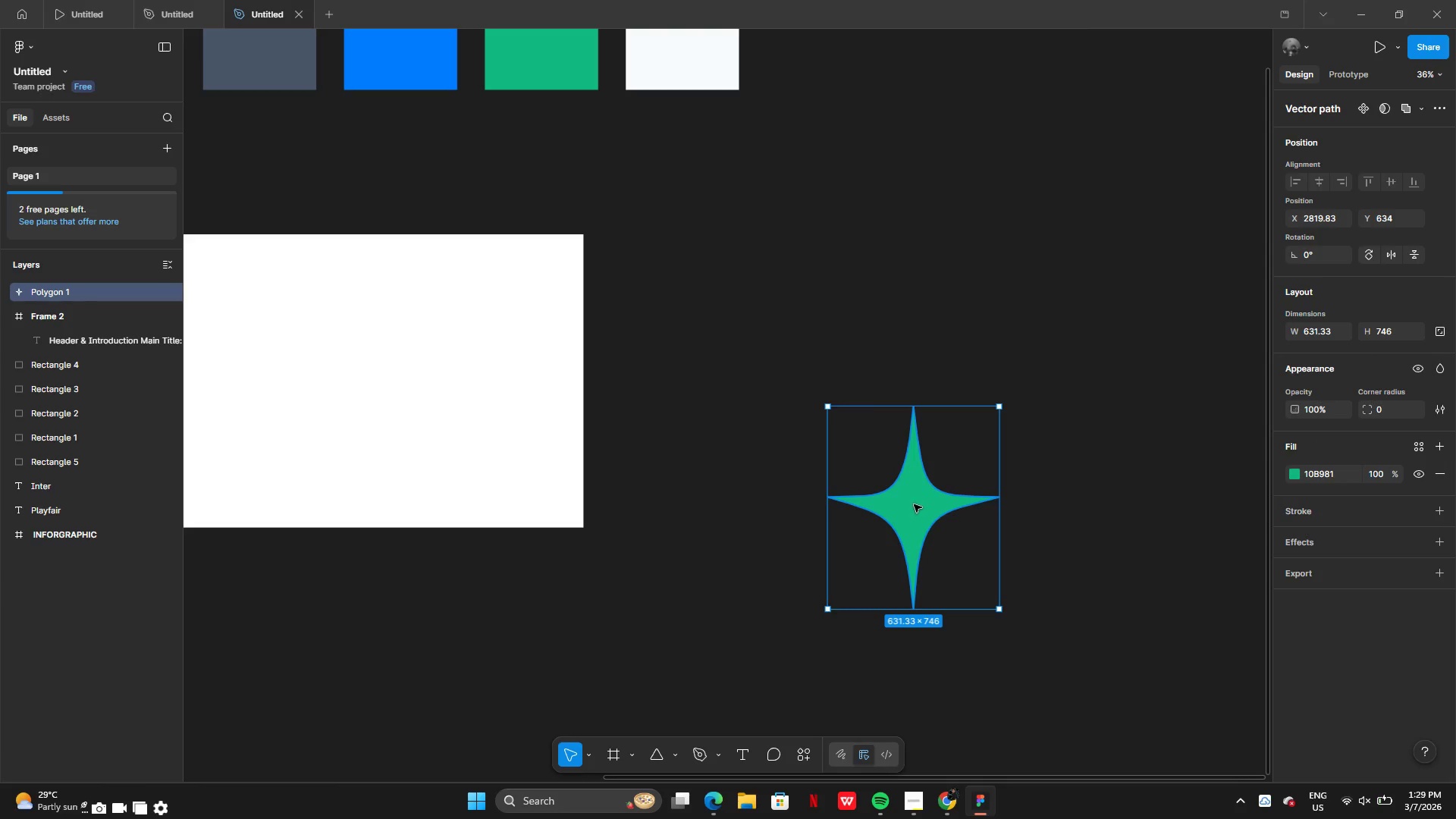 
hold_key(key=AltLeft, duration=0.41)
left_click_drag(start_coordinate=[912, 505], to_coordinate=[956, 477])
 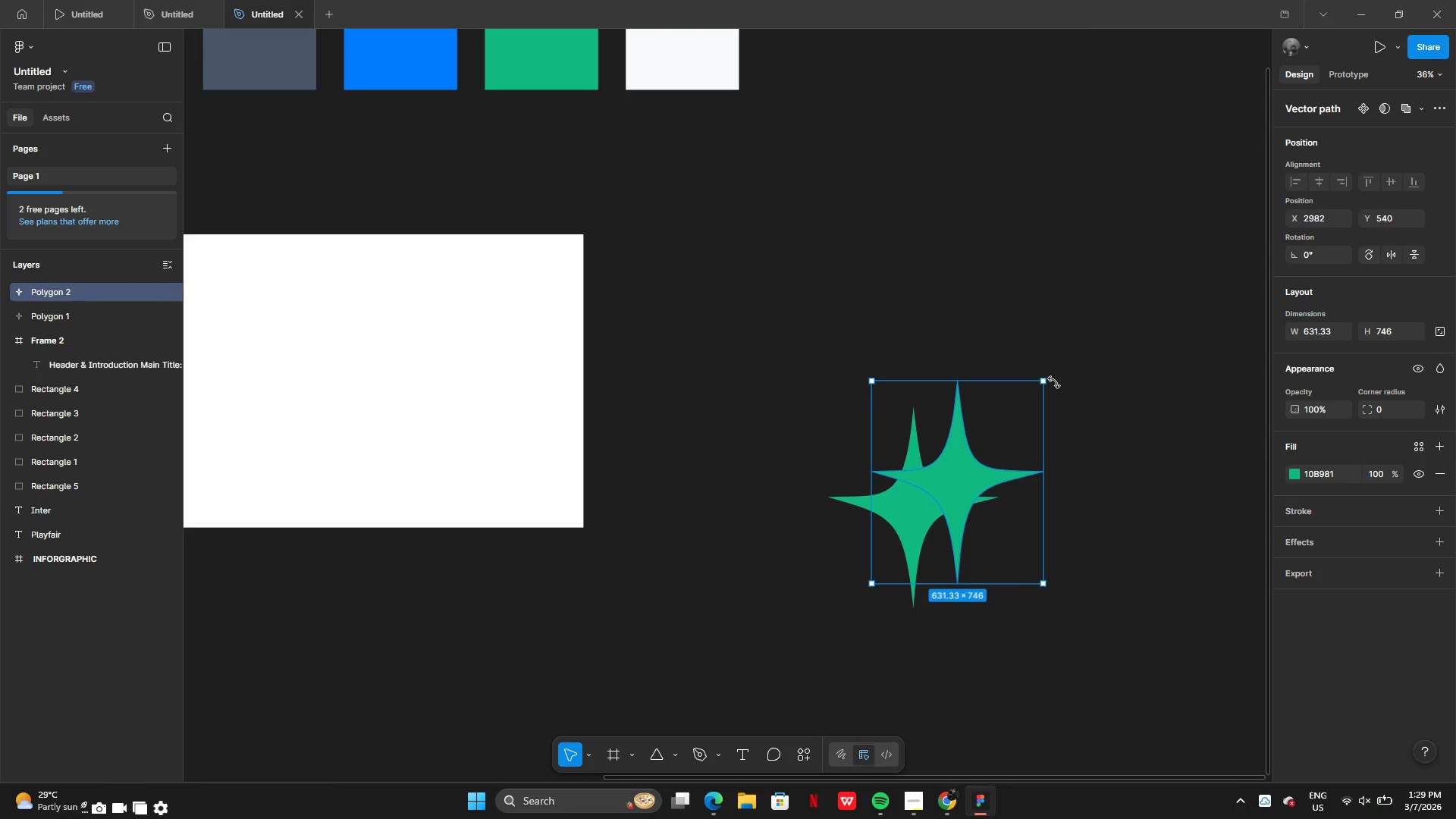 
left_click_drag(start_coordinate=[1042, 381], to_coordinate=[909, 549])
 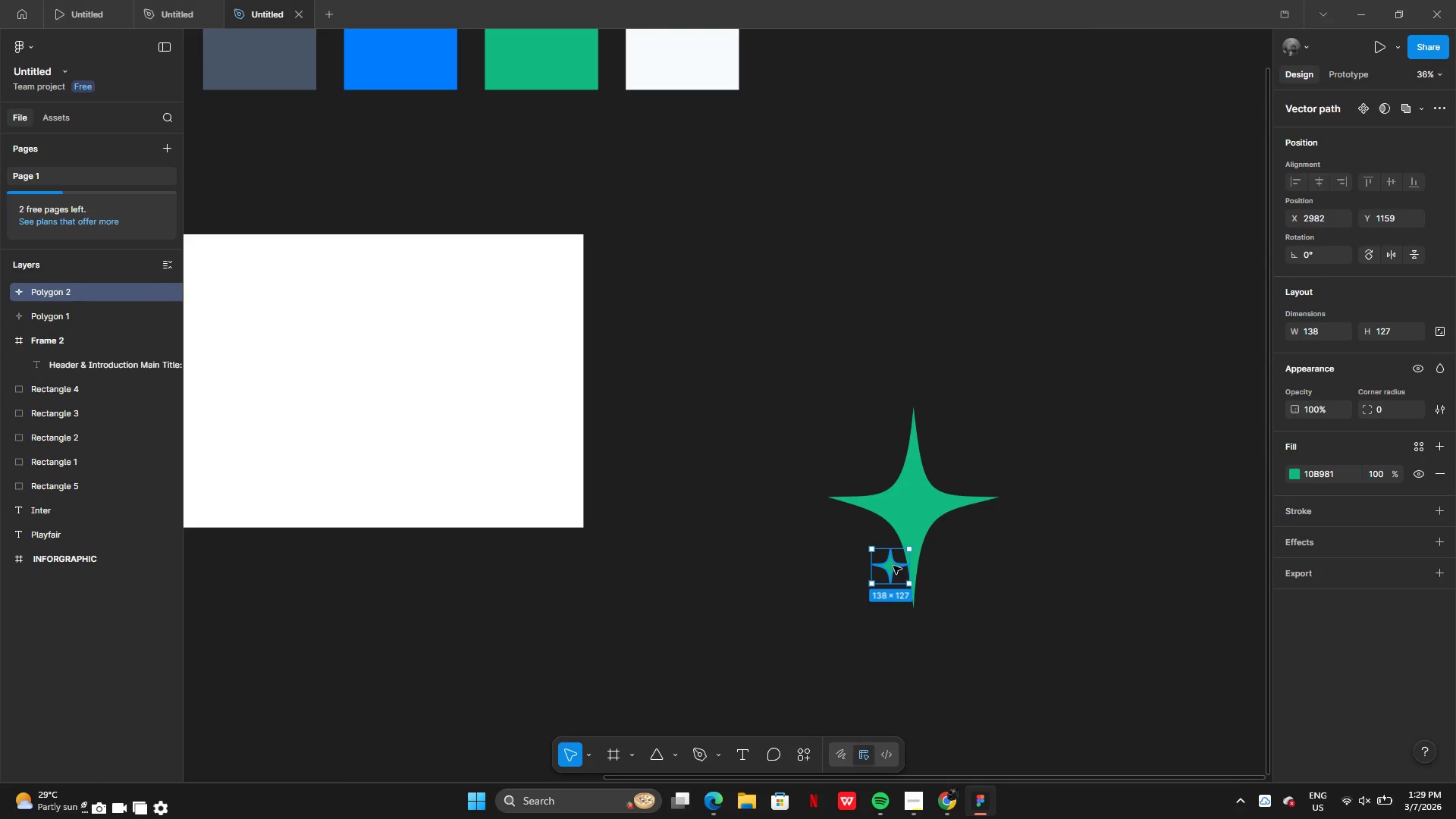 
left_click_drag(start_coordinate=[893, 566], to_coordinate=[955, 463])
 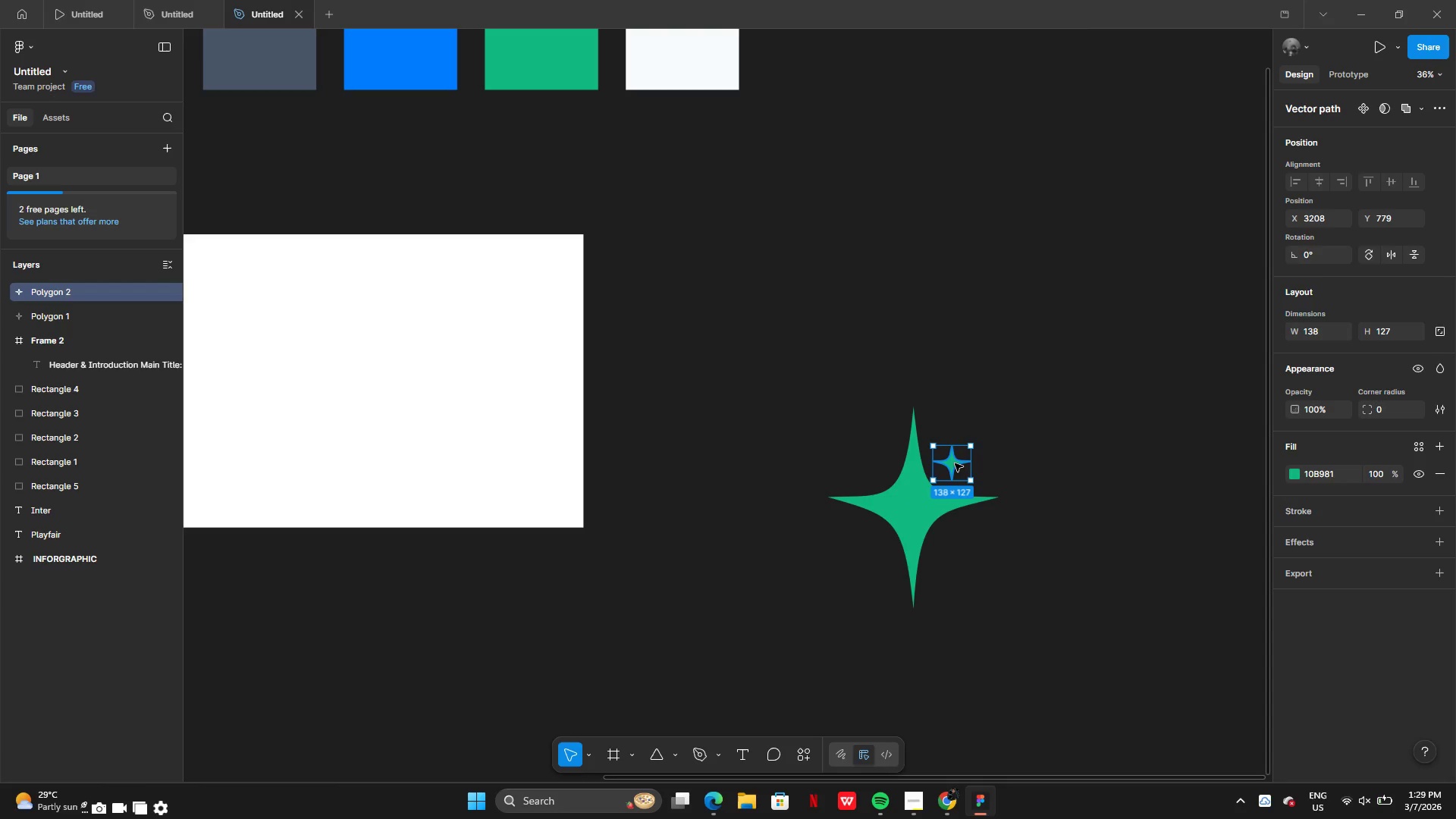 
hold_key(key=AltLeft, duration=0.42)
left_click_drag(start_coordinate=[955, 463], to_coordinate=[971, 459])
 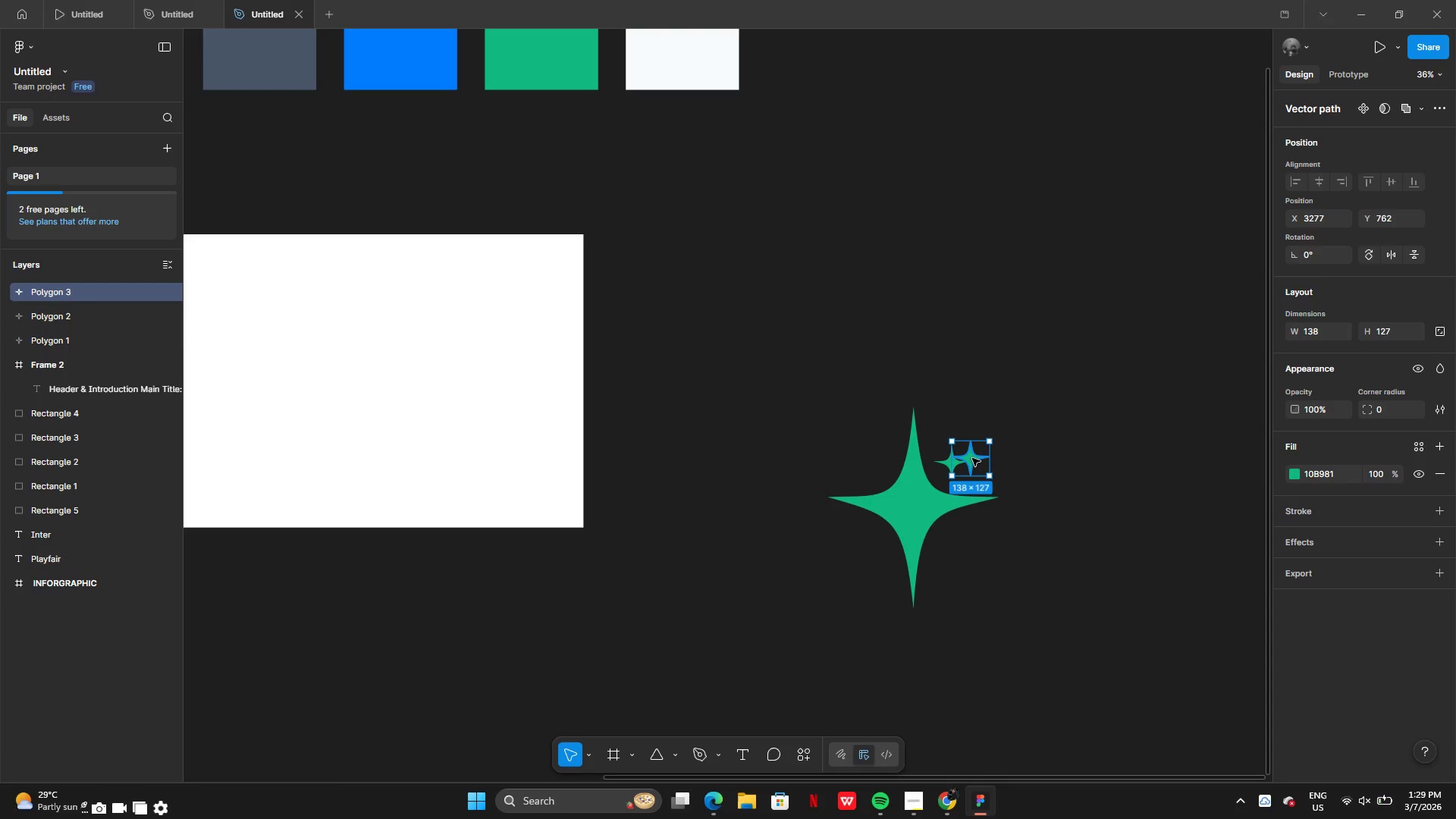 
left_click_drag(start_coordinate=[972, 458], to_coordinate=[974, 435])
 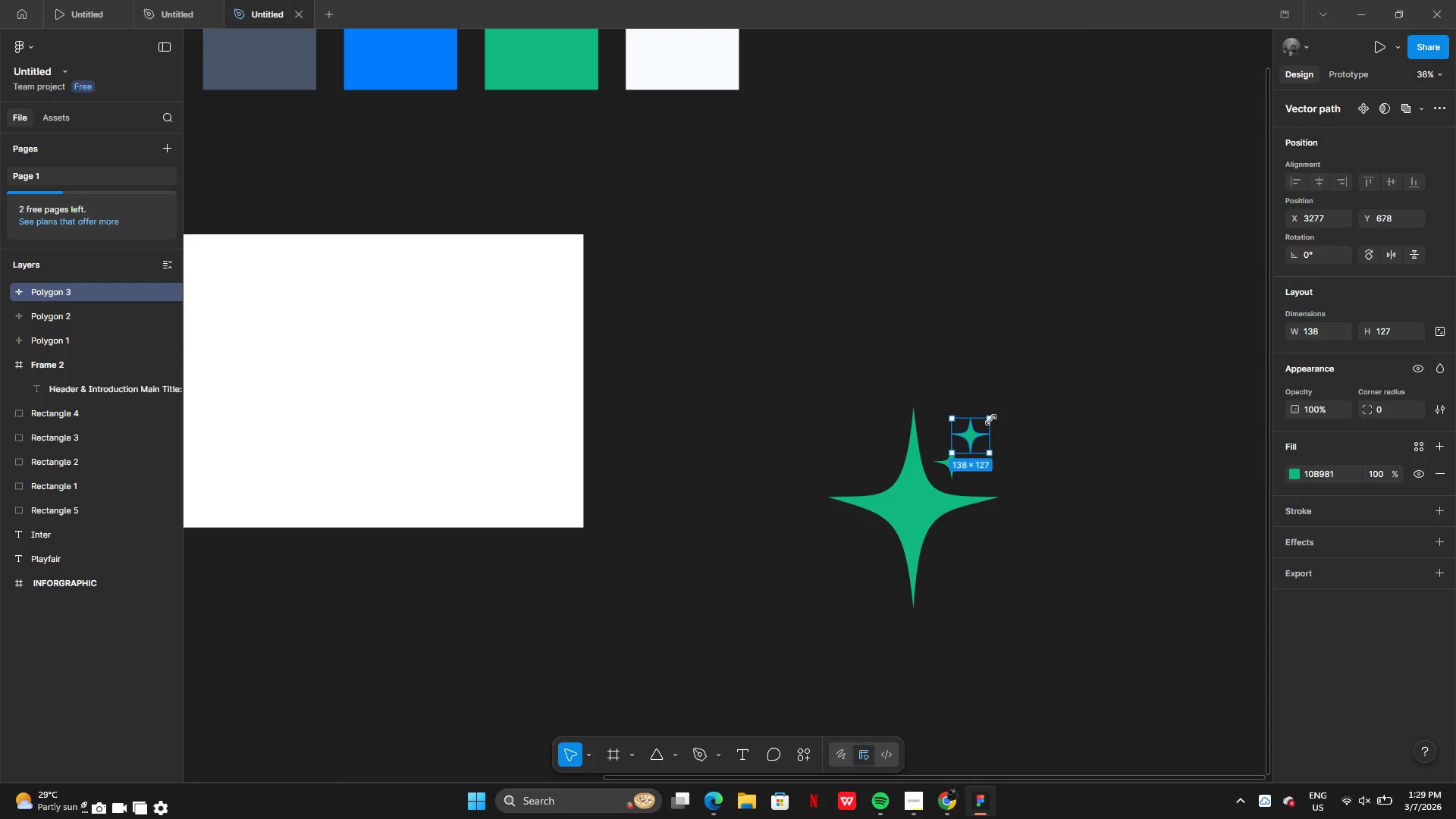 
left_click_drag(start_coordinate=[991, 420], to_coordinate=[976, 436])
 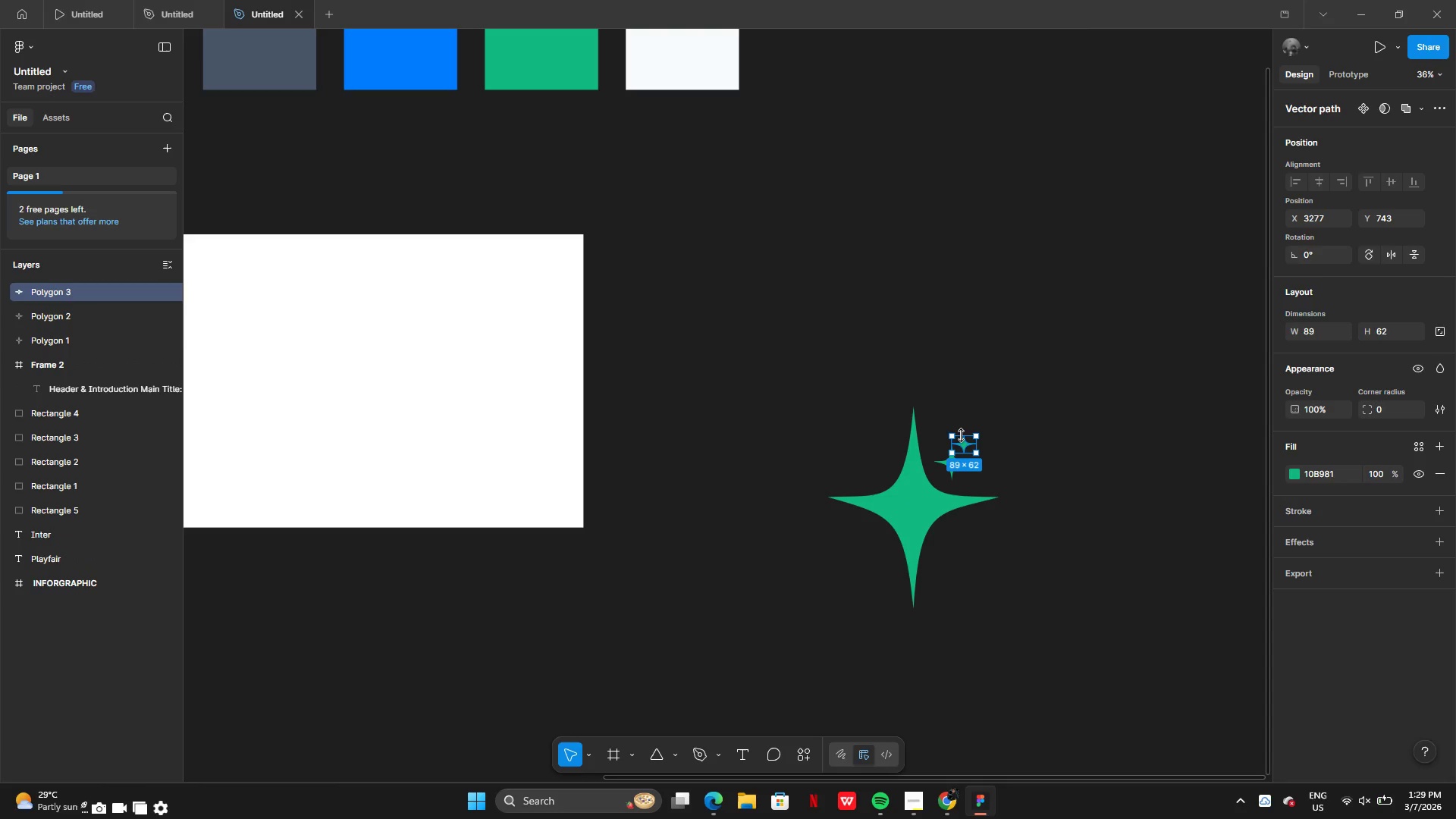 
left_click_drag(start_coordinate=[964, 435], to_coordinate=[965, 430])
 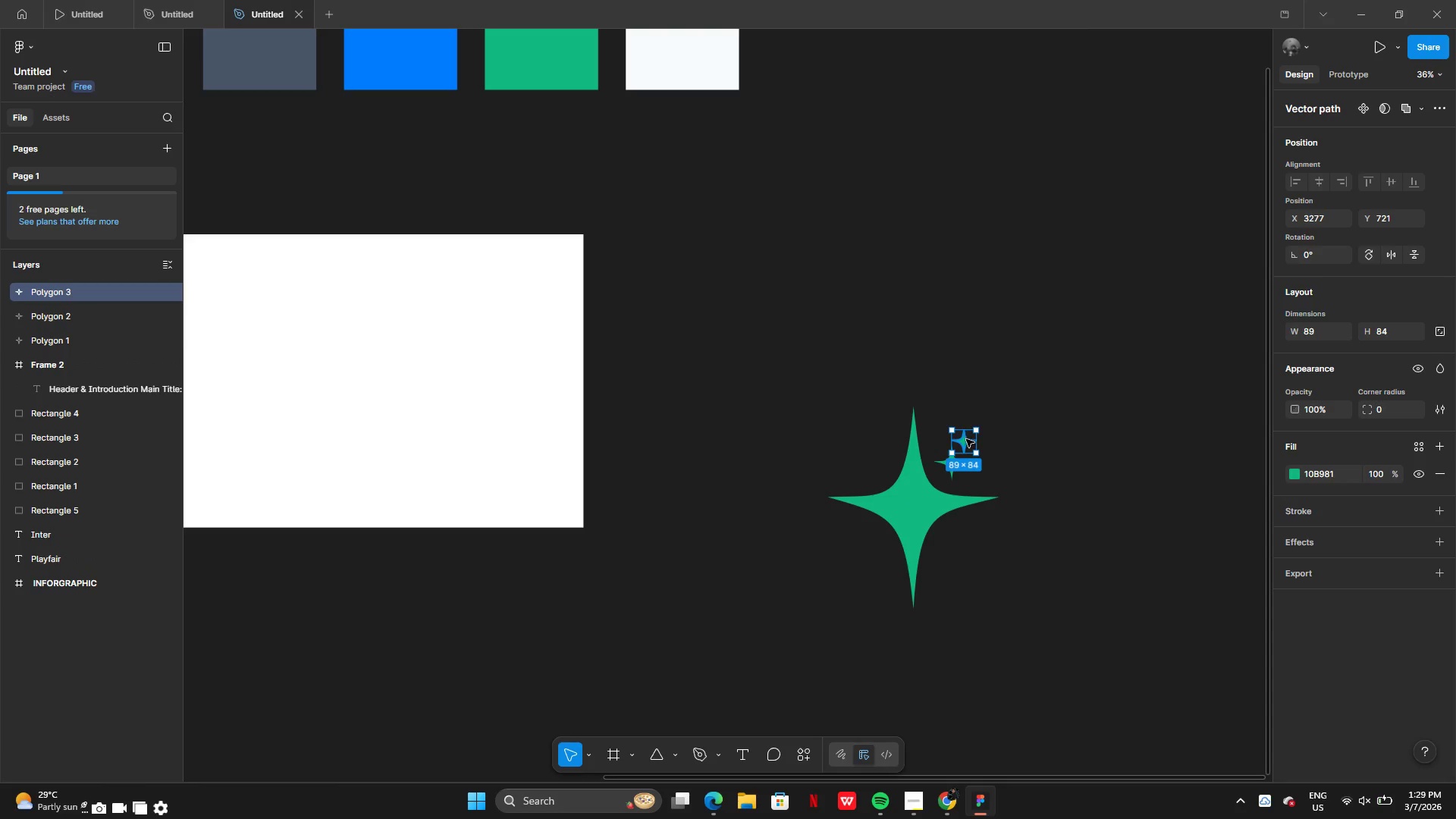 
left_click_drag(start_coordinate=[966, 439], to_coordinate=[974, 444])
 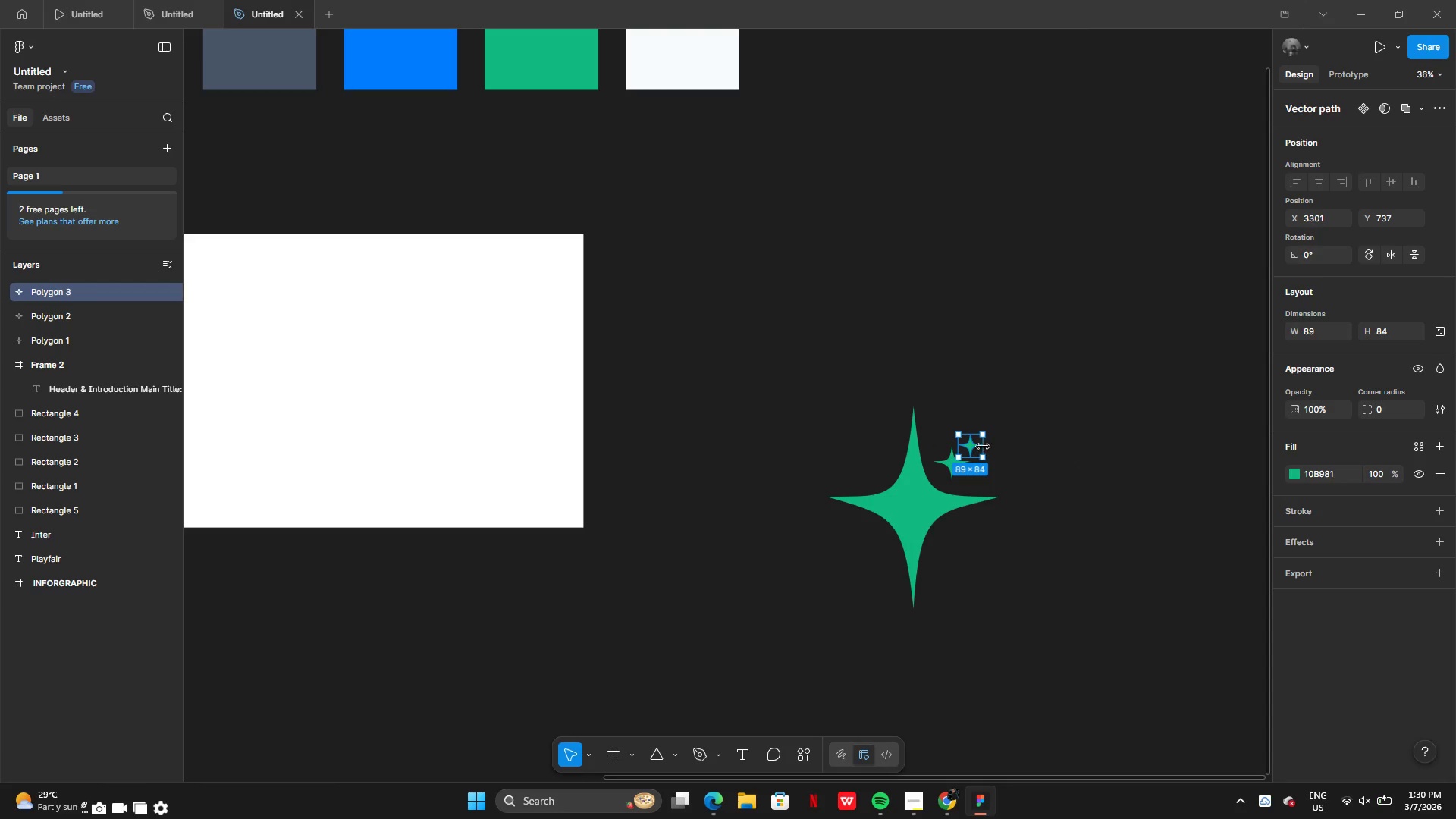 
left_click([1025, 448])
 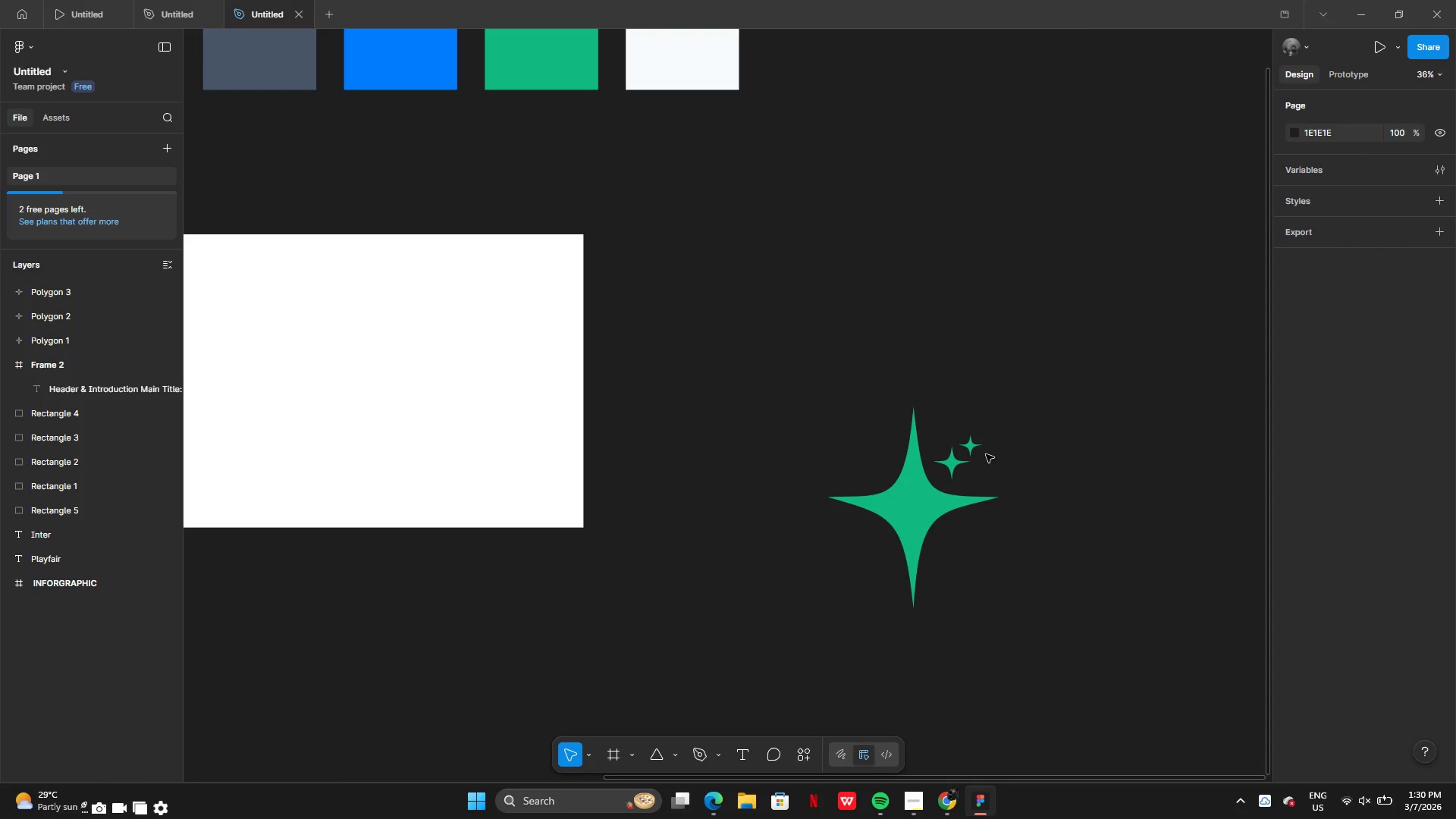 
left_click([974, 448])
 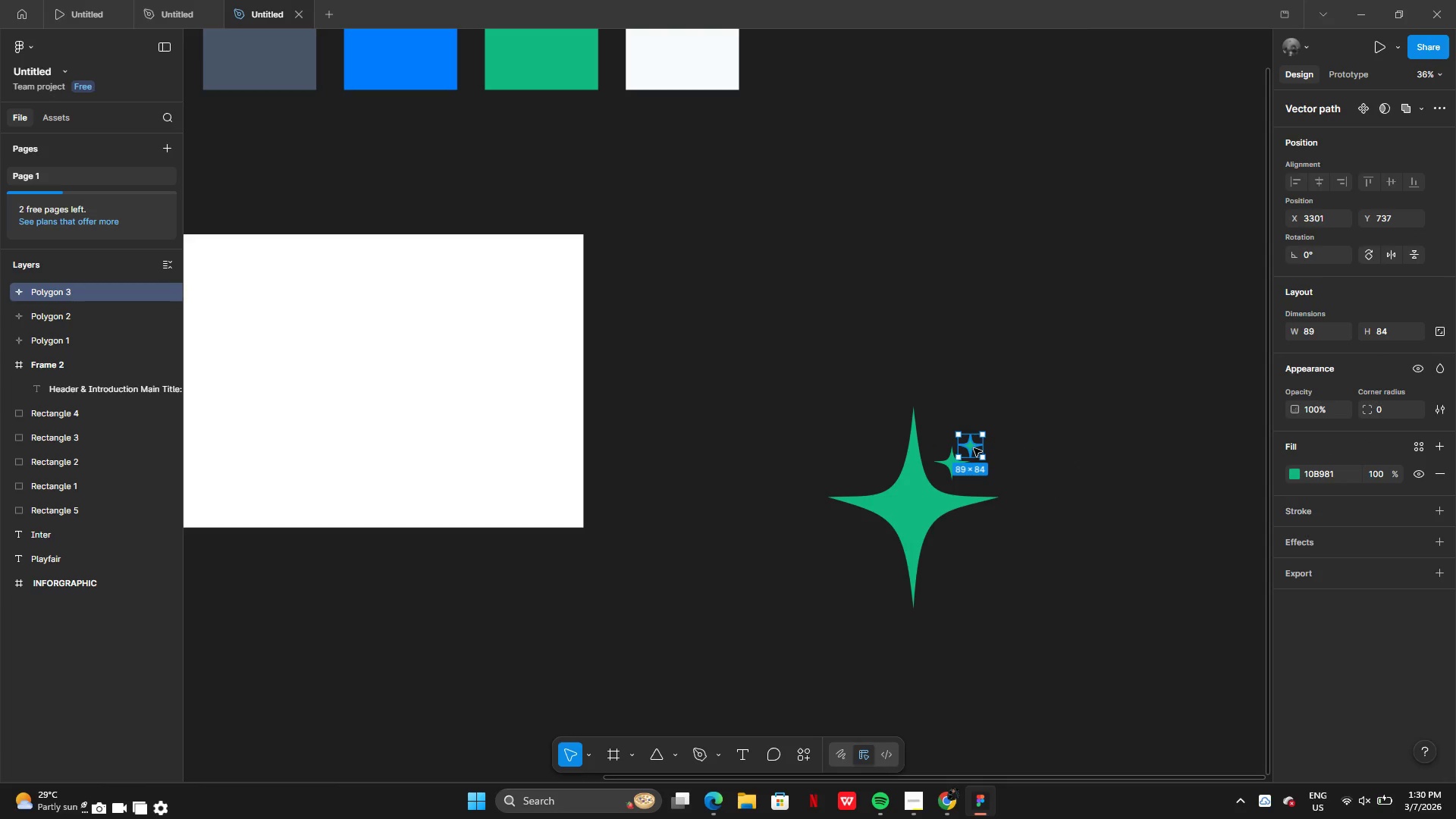 
left_click_drag(start_coordinate=[974, 448], to_coordinate=[973, 438])
 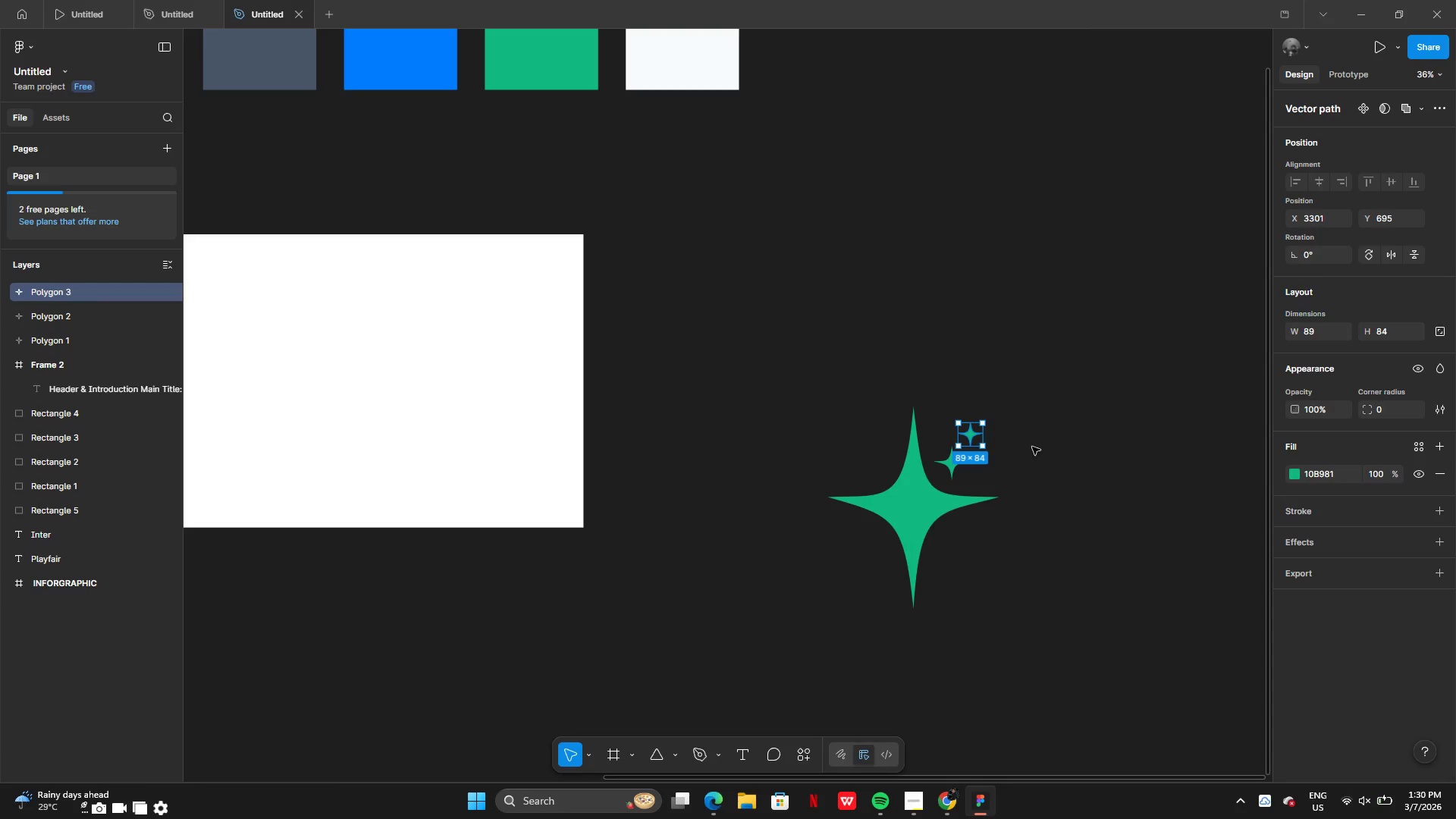 
left_click([1032, 447])
 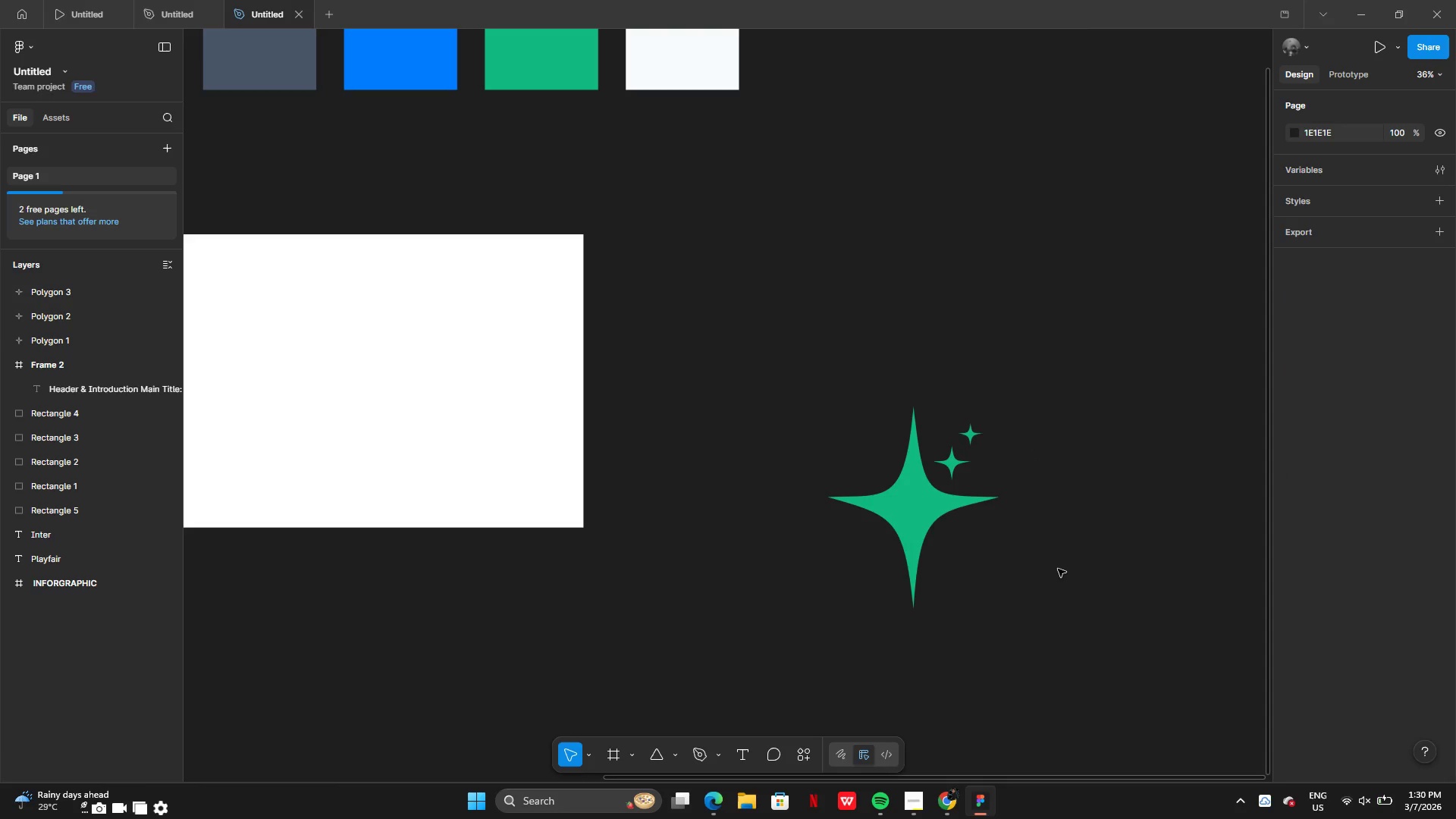 
wait(11.03)
 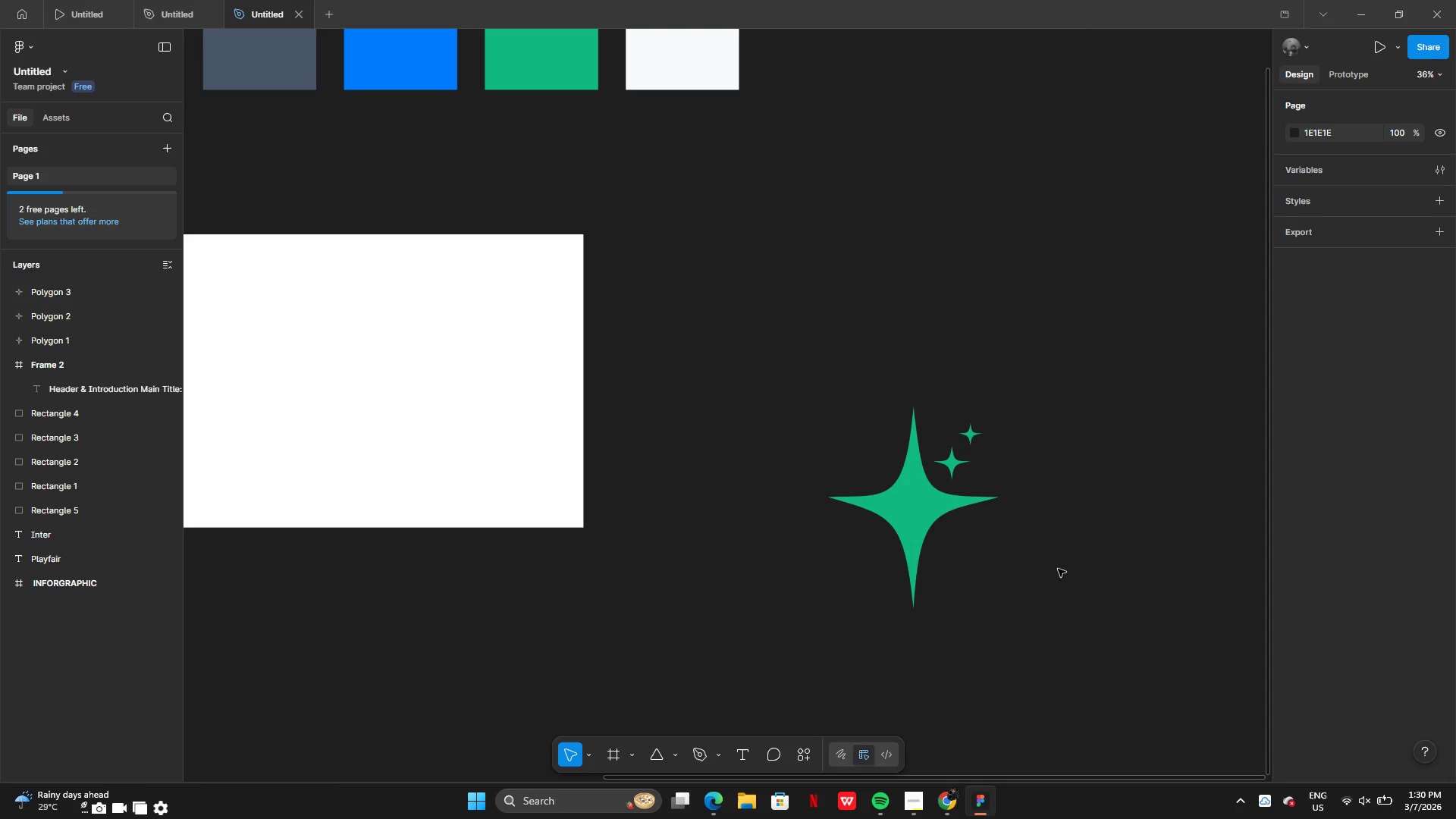 
double_click([768, 430])
 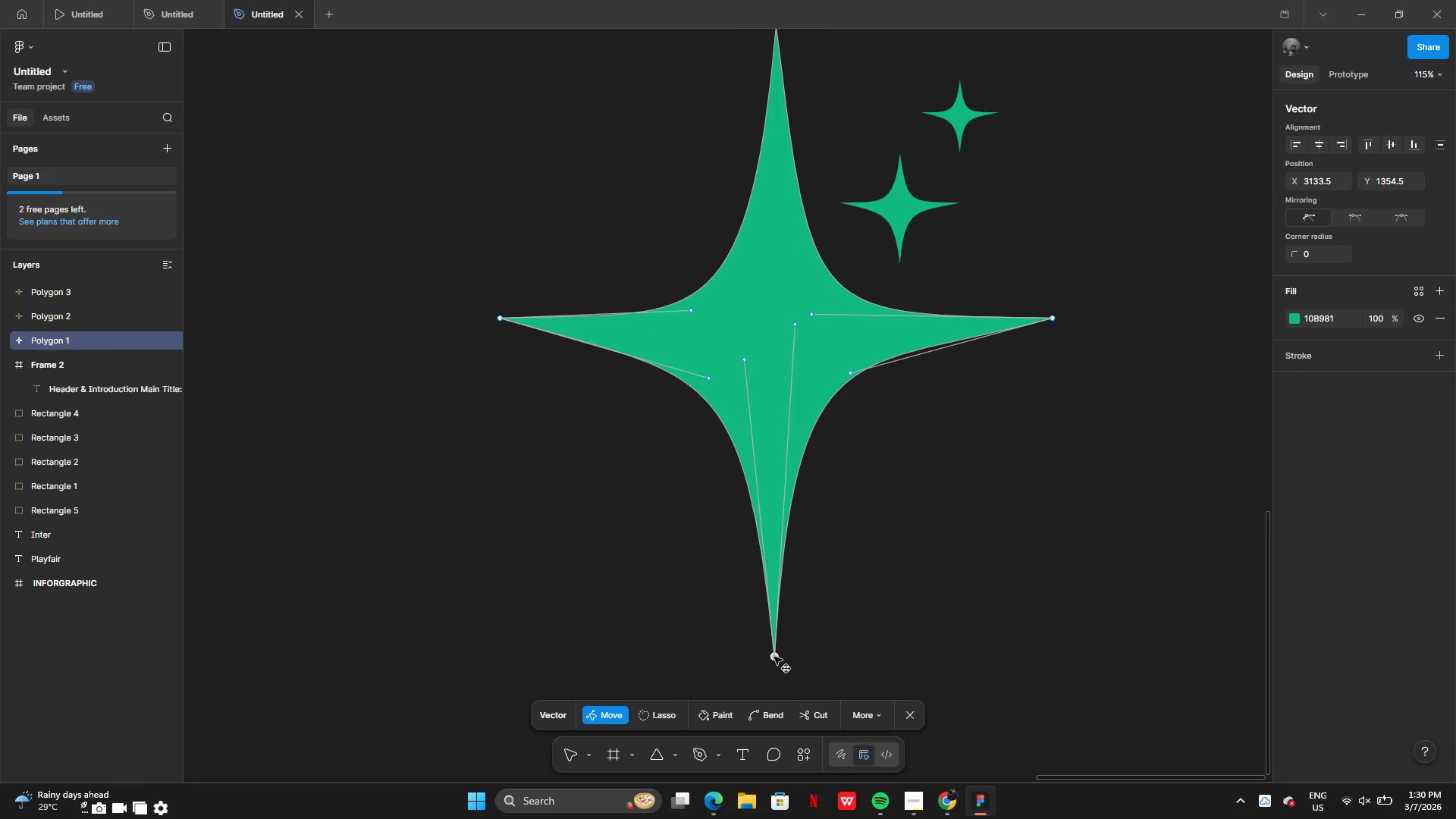 
wait(12.03)
 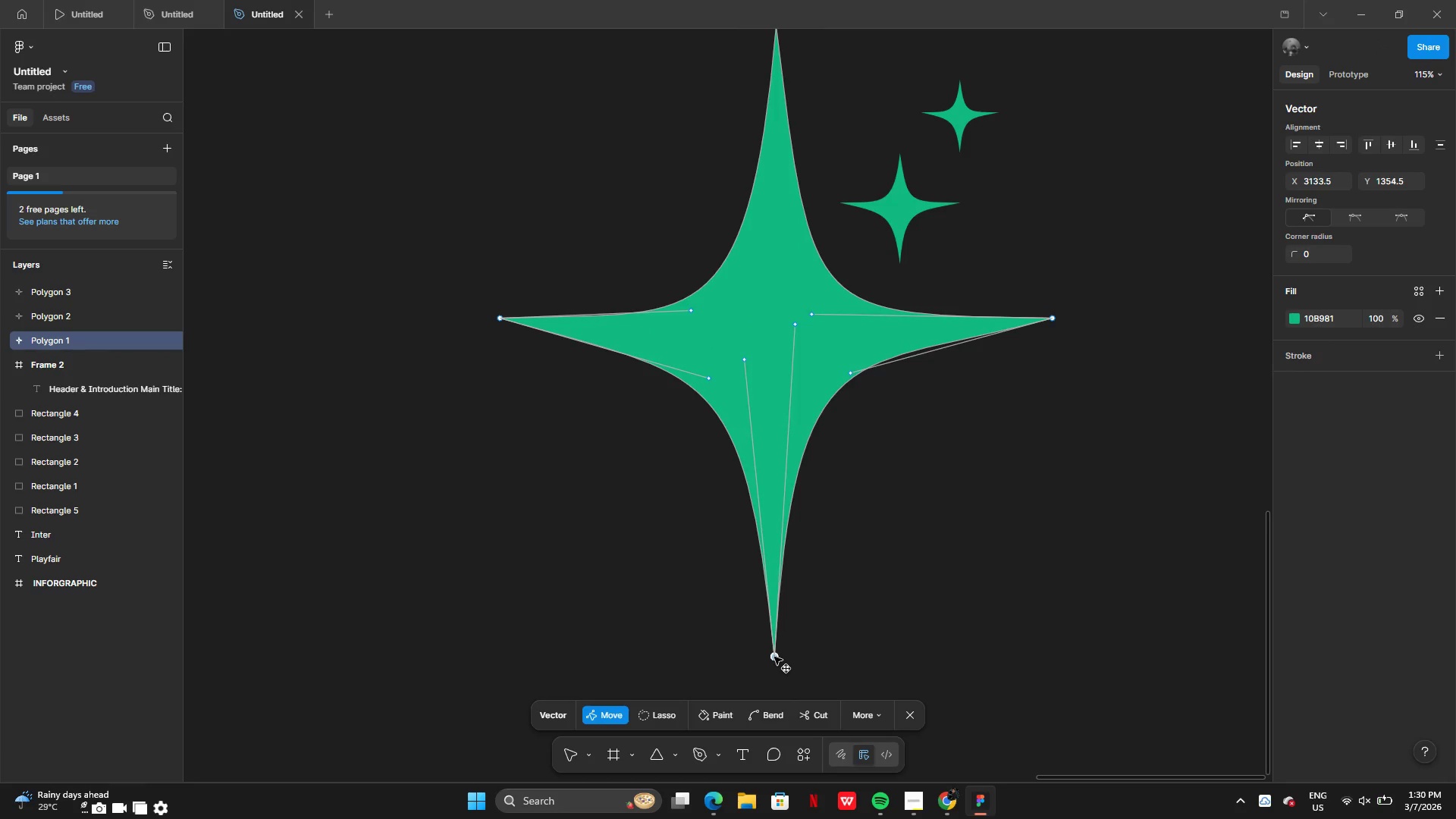 
left_click_drag(start_coordinate=[503, 318], to_coordinate=[488, 318])
 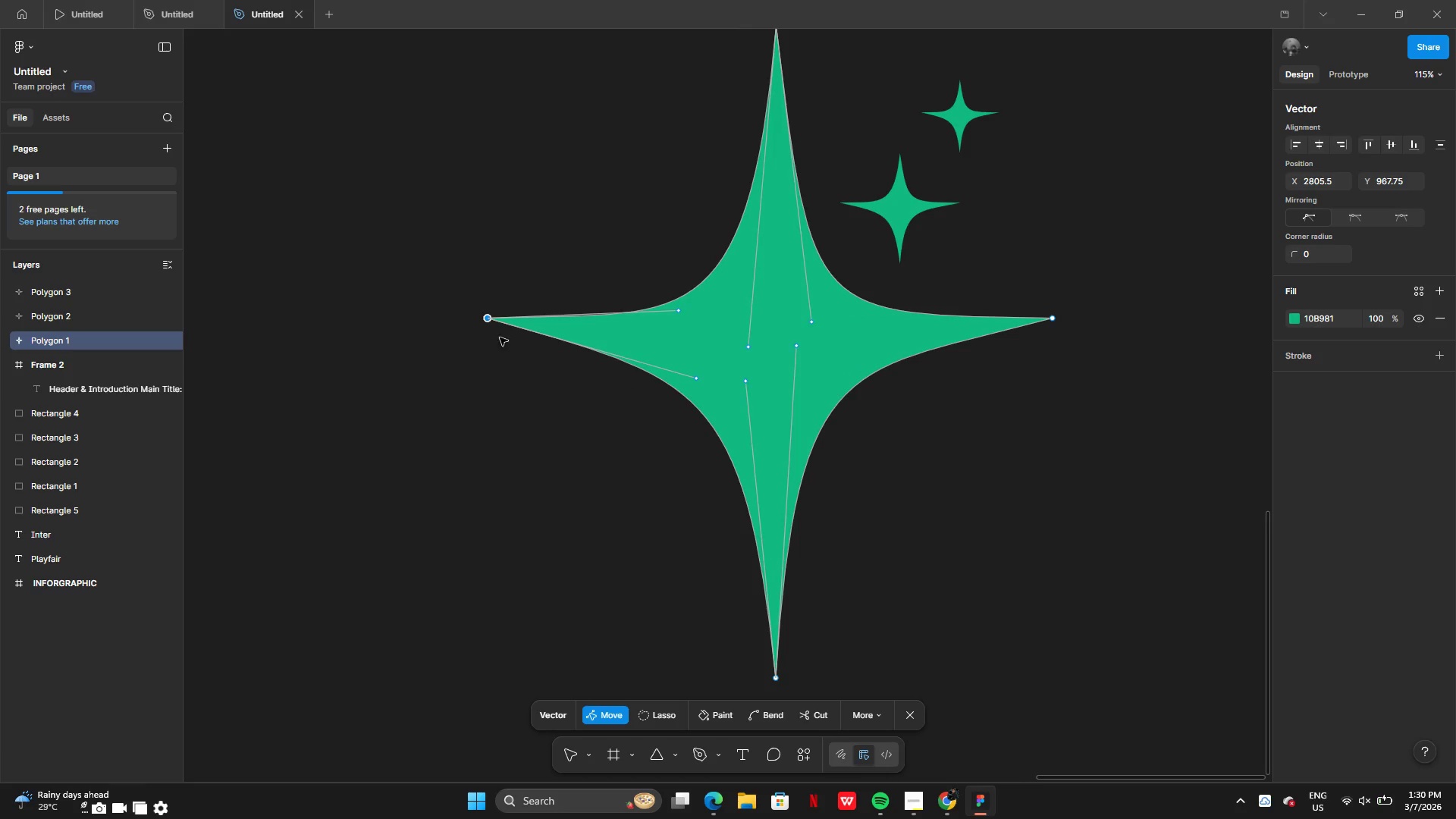 
left_click_drag(start_coordinate=[488, 319], to_coordinate=[495, 320])
 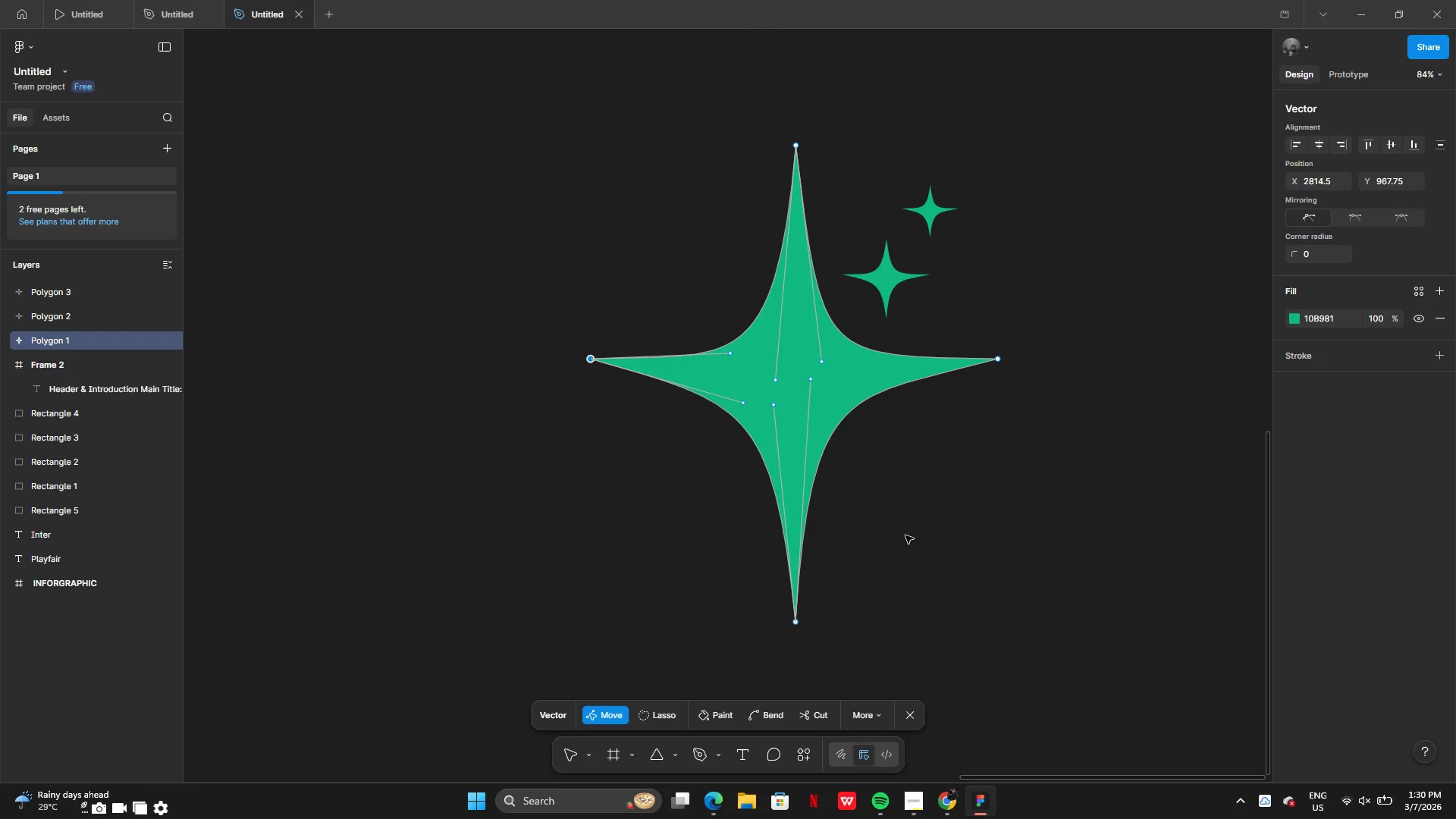 
key(Enter)
 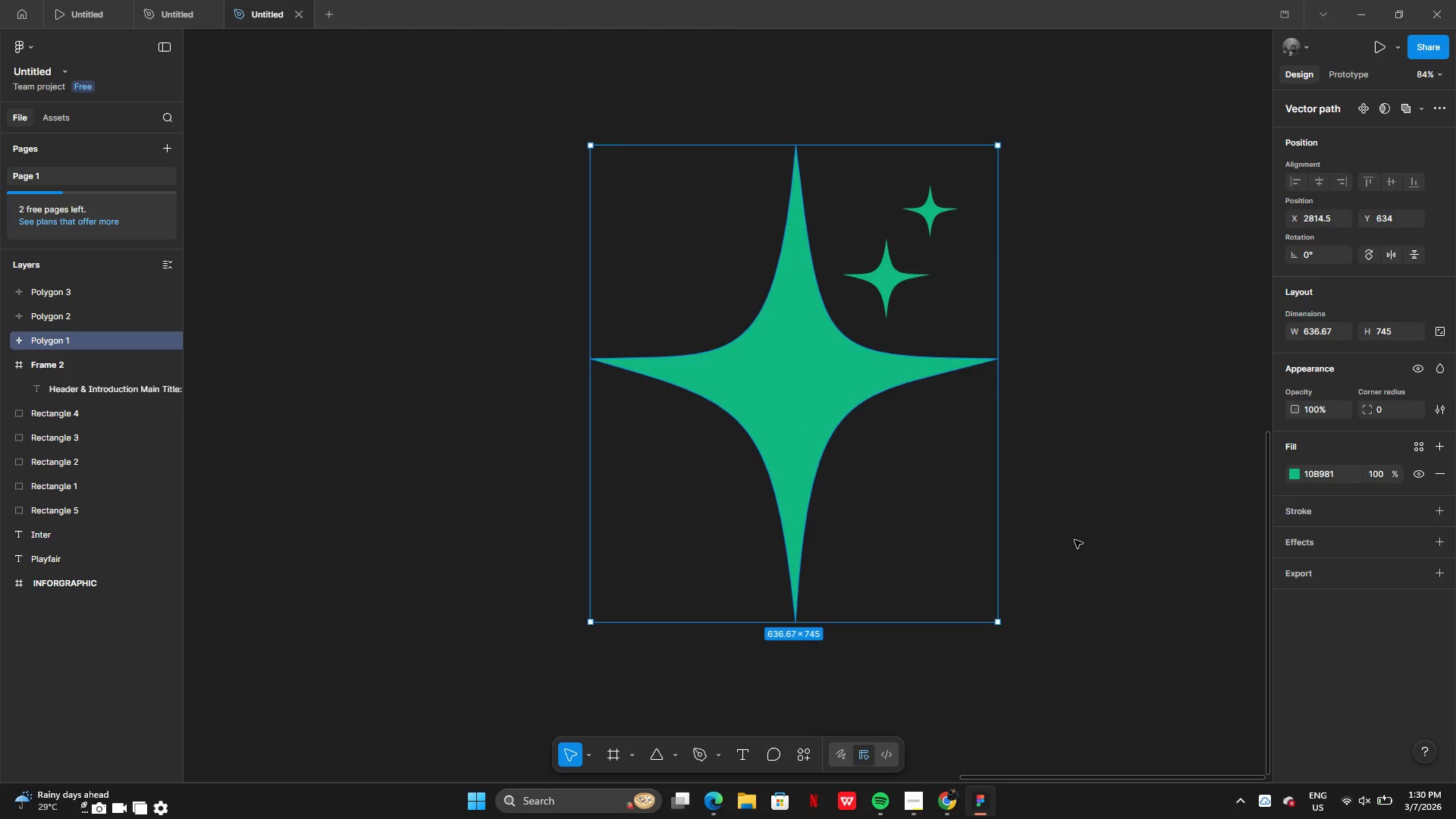 
left_click([1075, 538])
 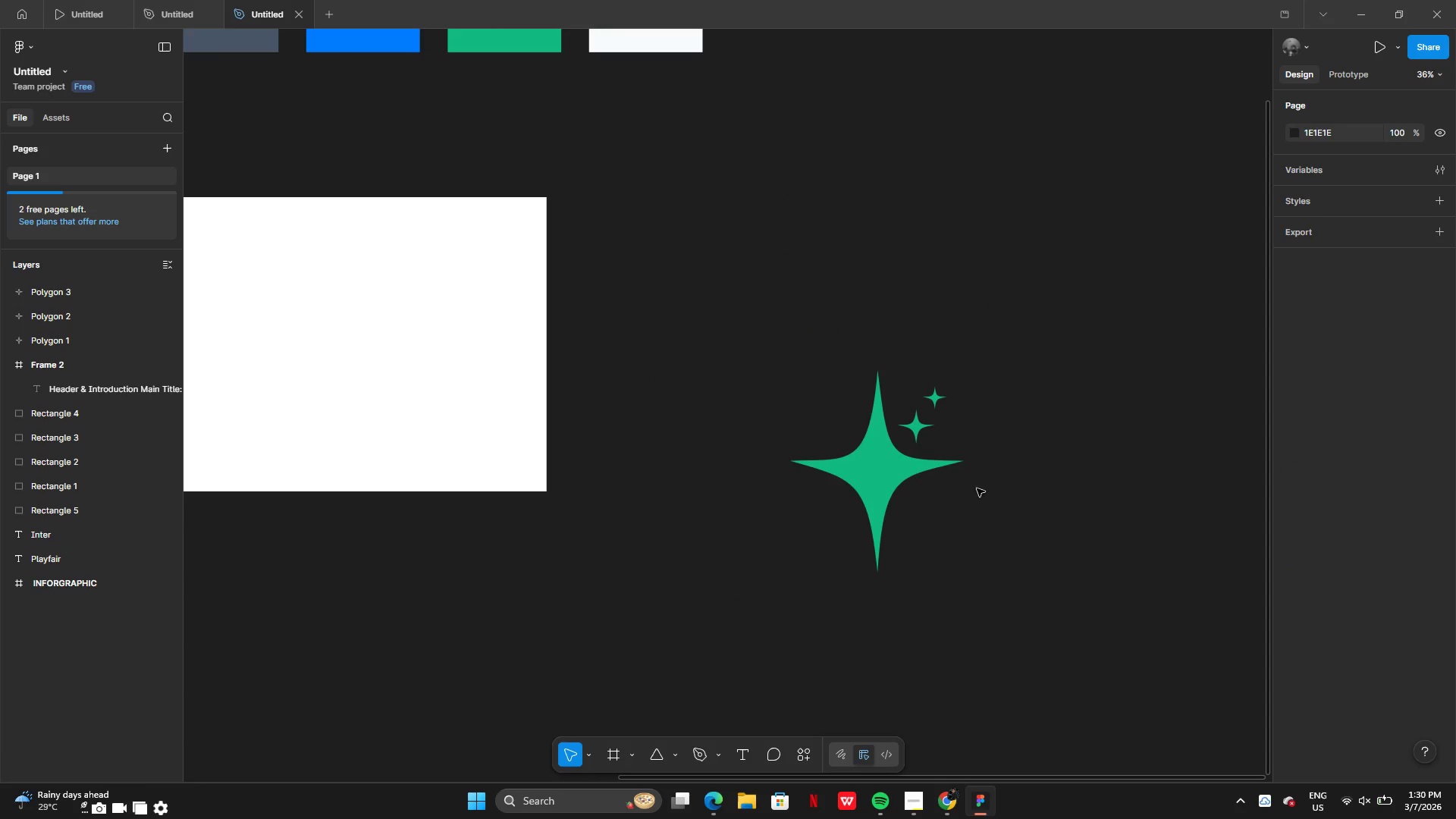 
left_click_drag(start_coordinate=[758, 338], to_coordinate=[975, 541])
 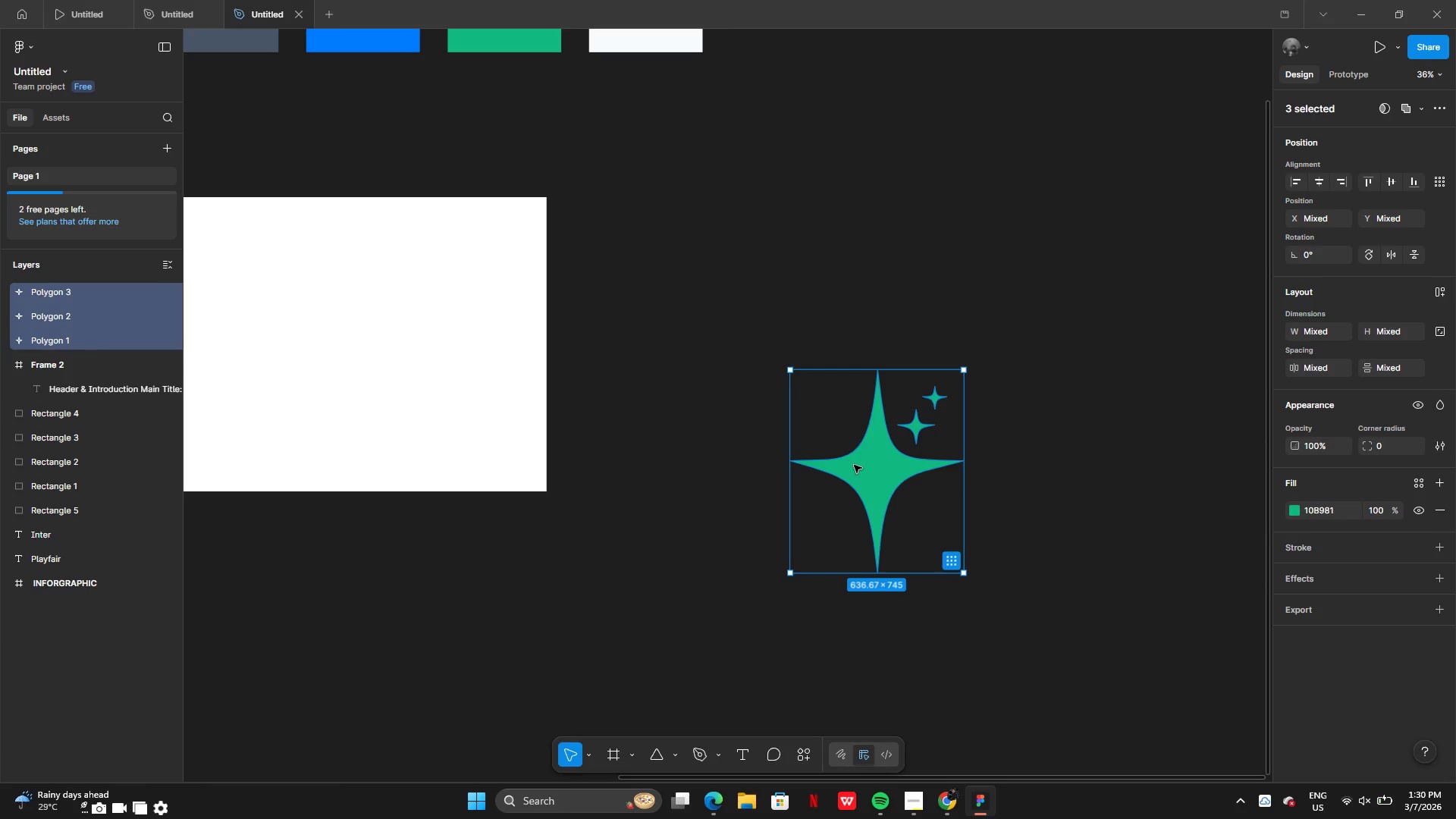 
key(Control+G)
 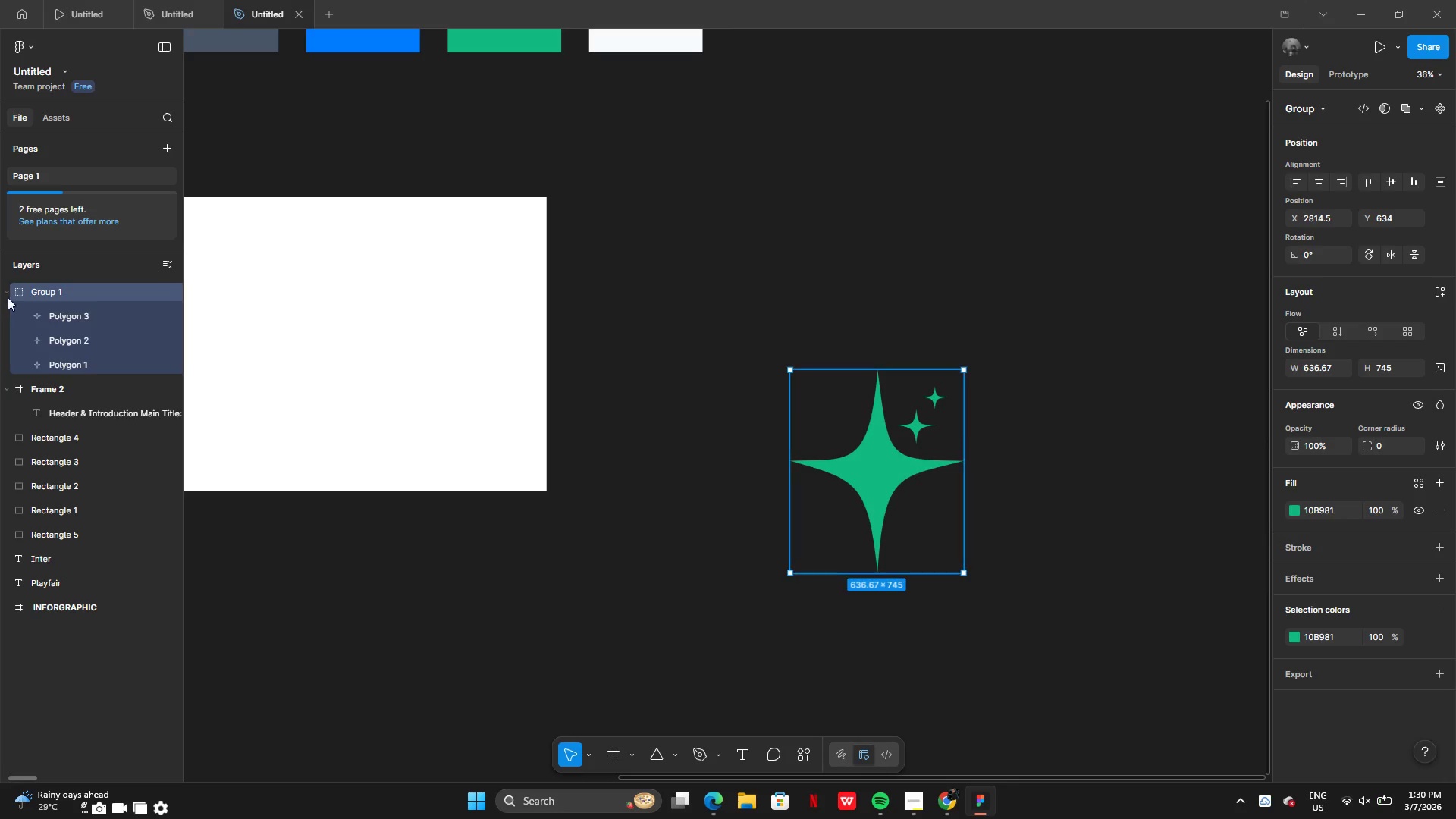 
left_click([48, 288])
 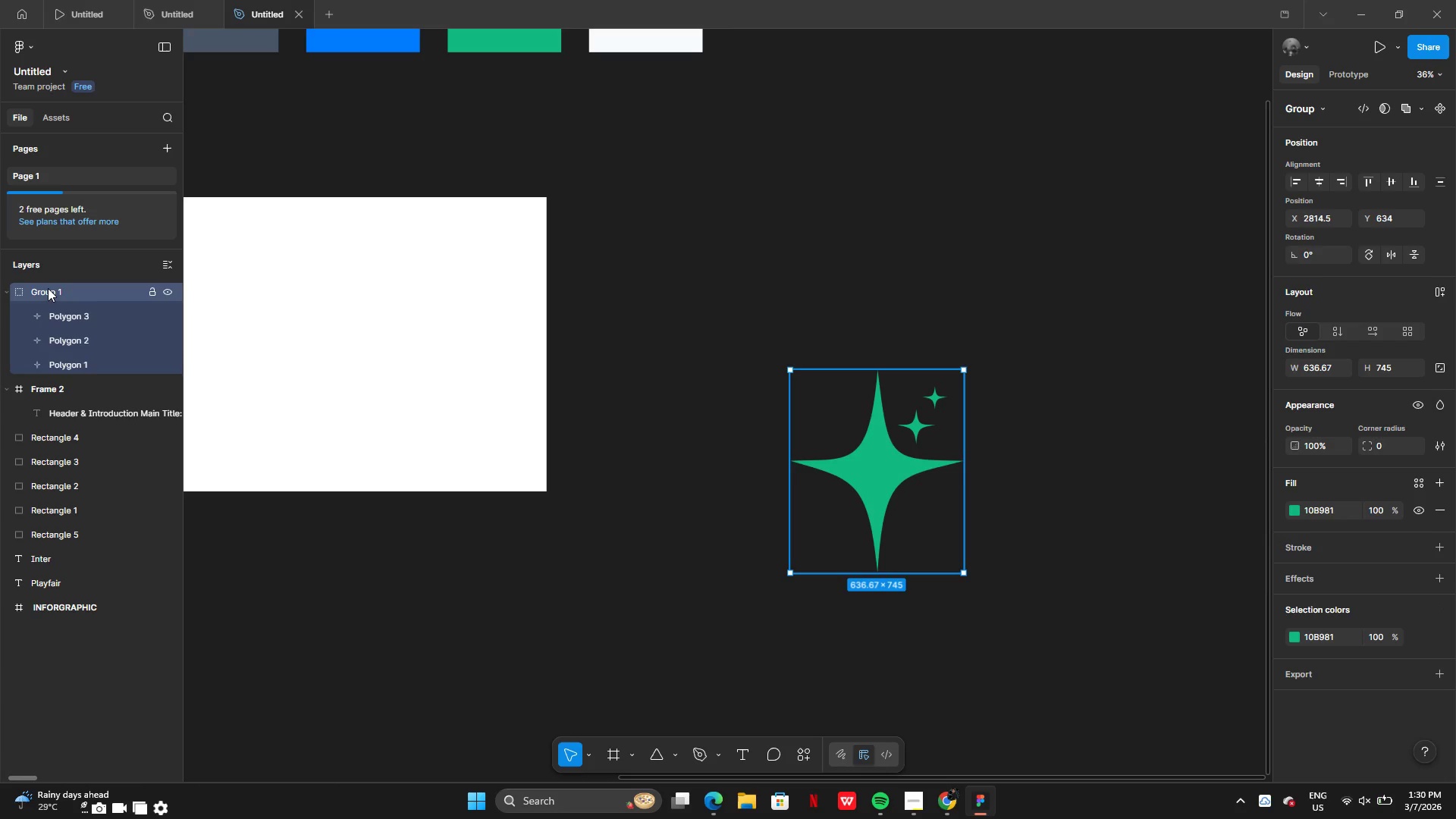 
double_click([48, 288])
 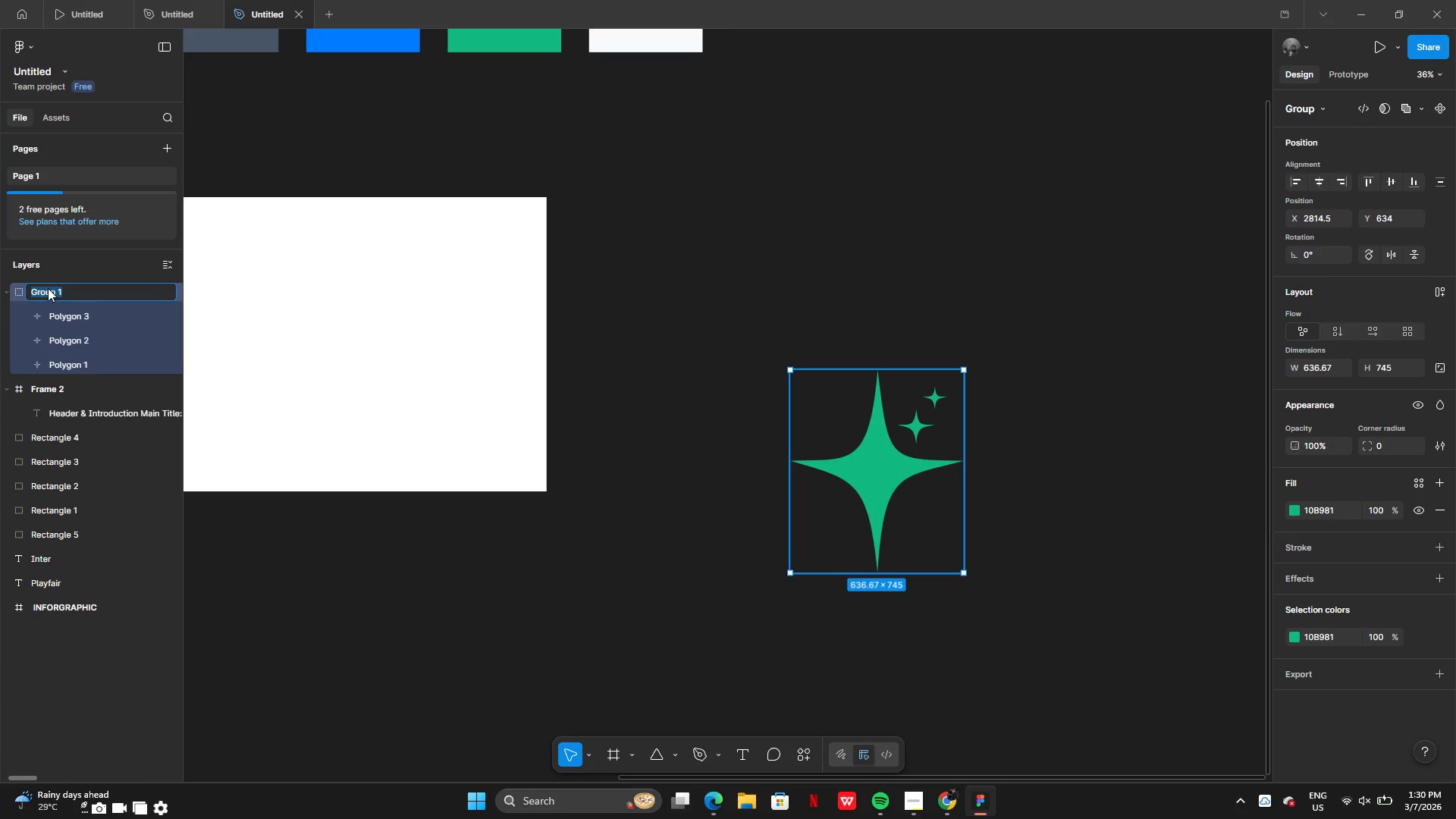 
type(spark)
 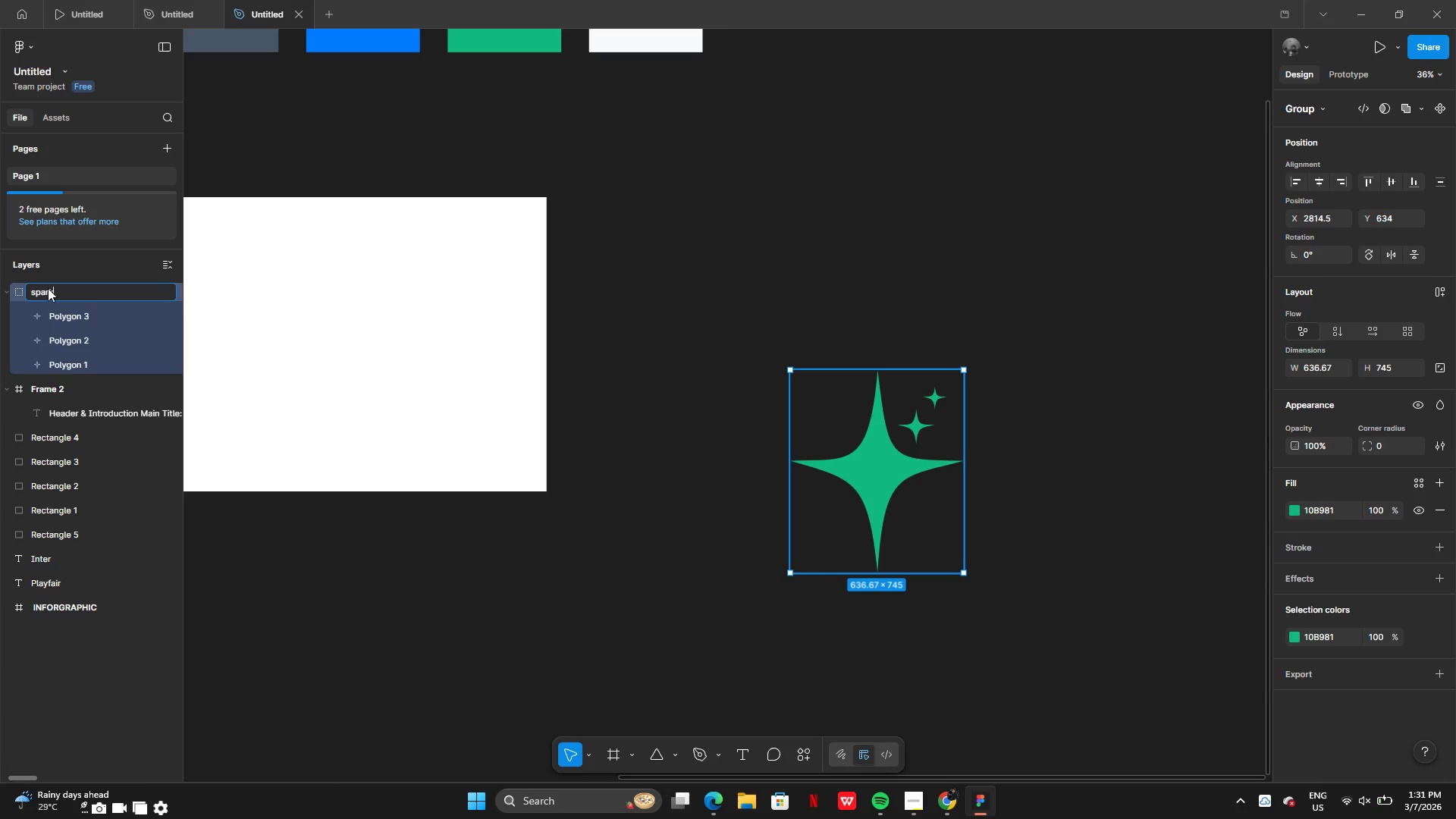 
key(Enter)
 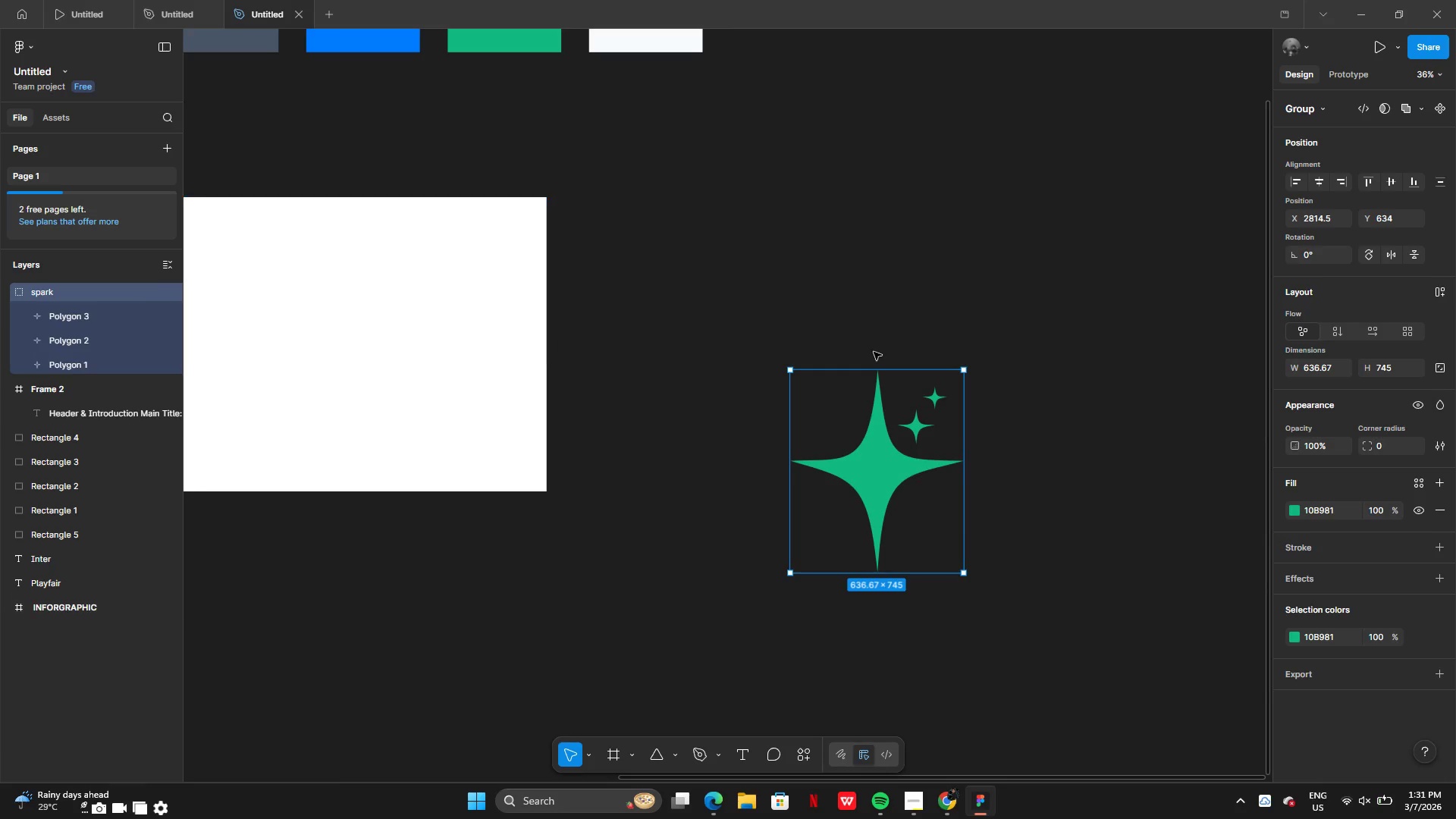 
left_click([1023, 467])
 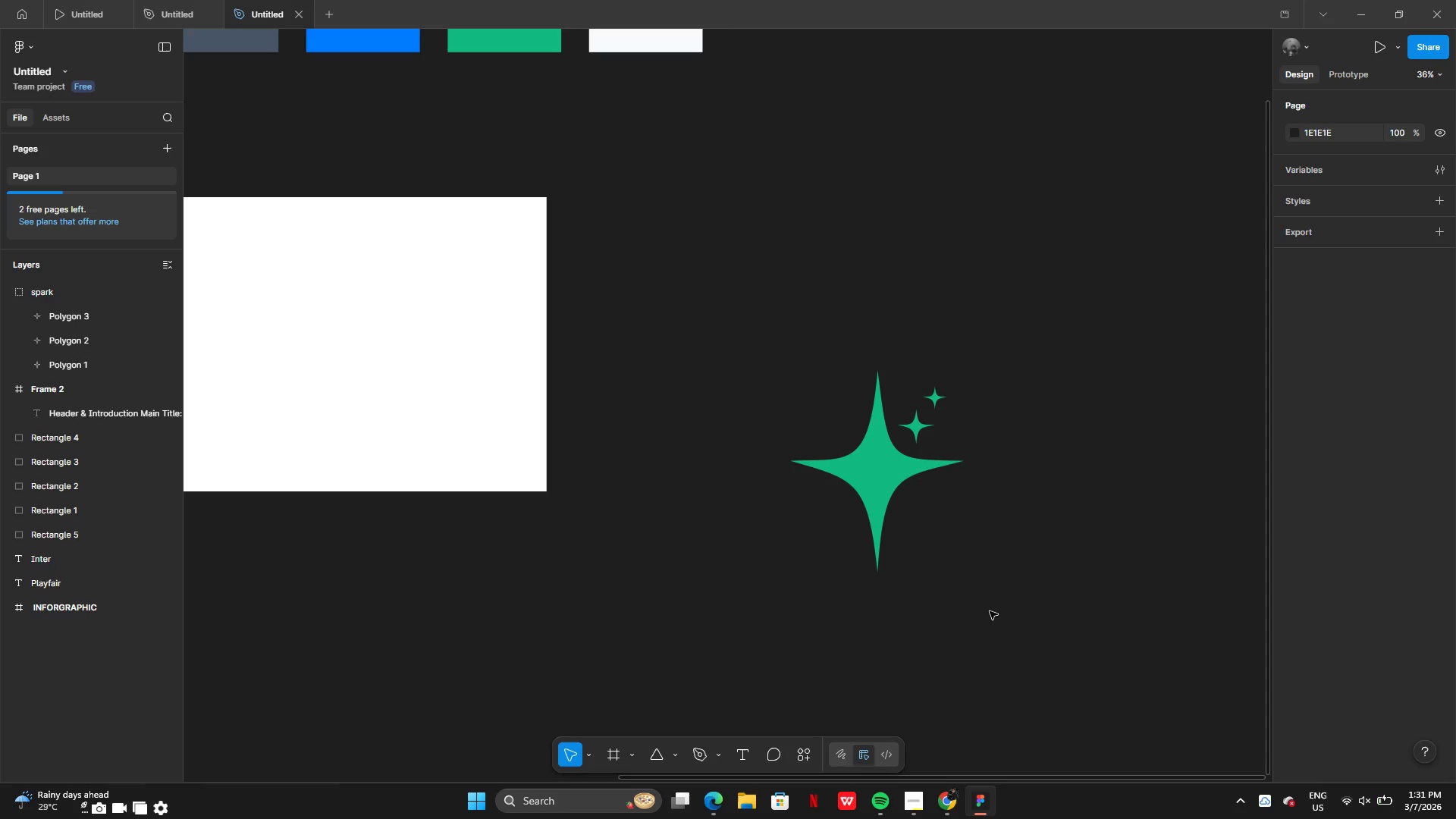 
wait(13.14)
 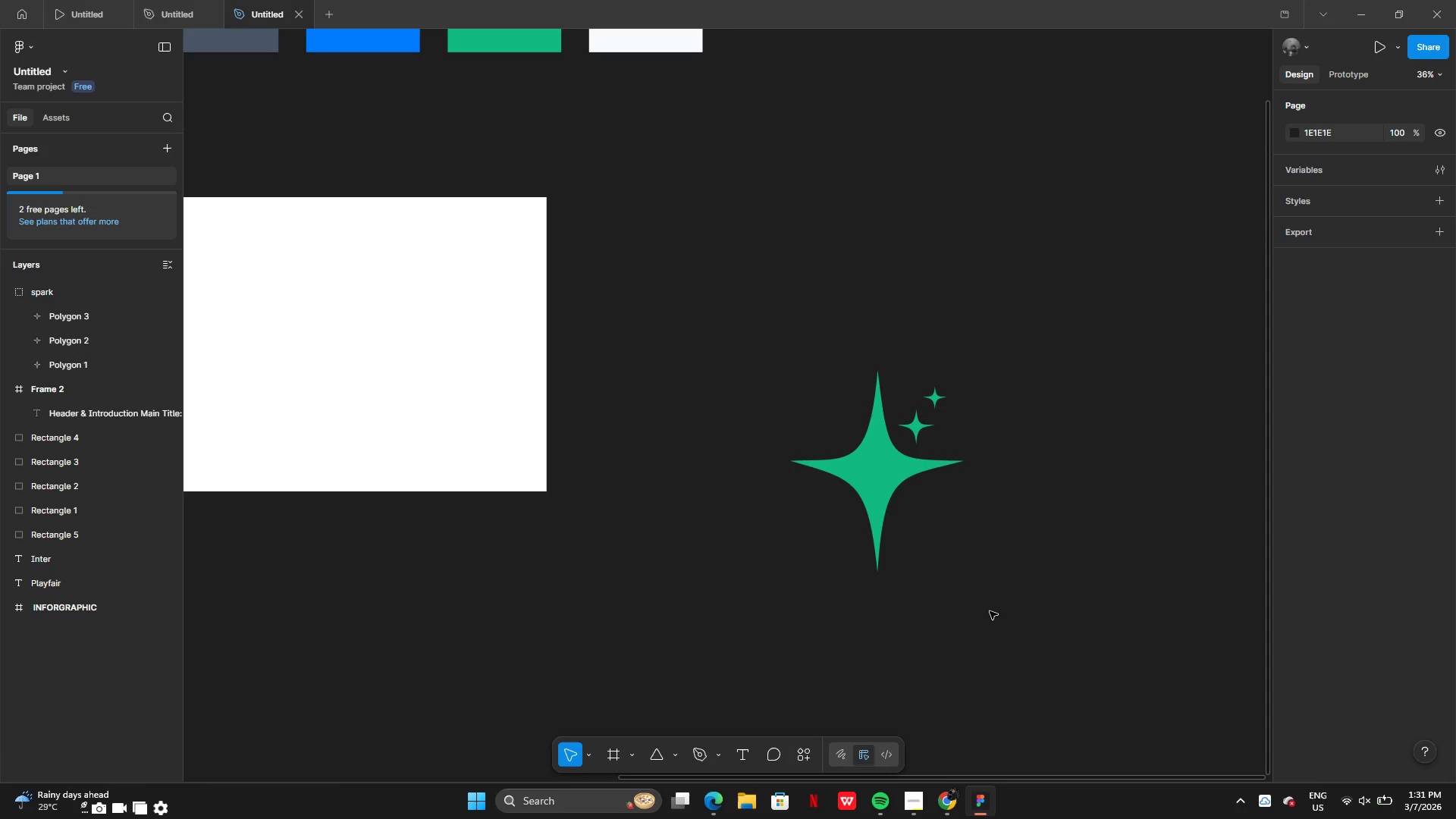 
left_click([888, 447])
 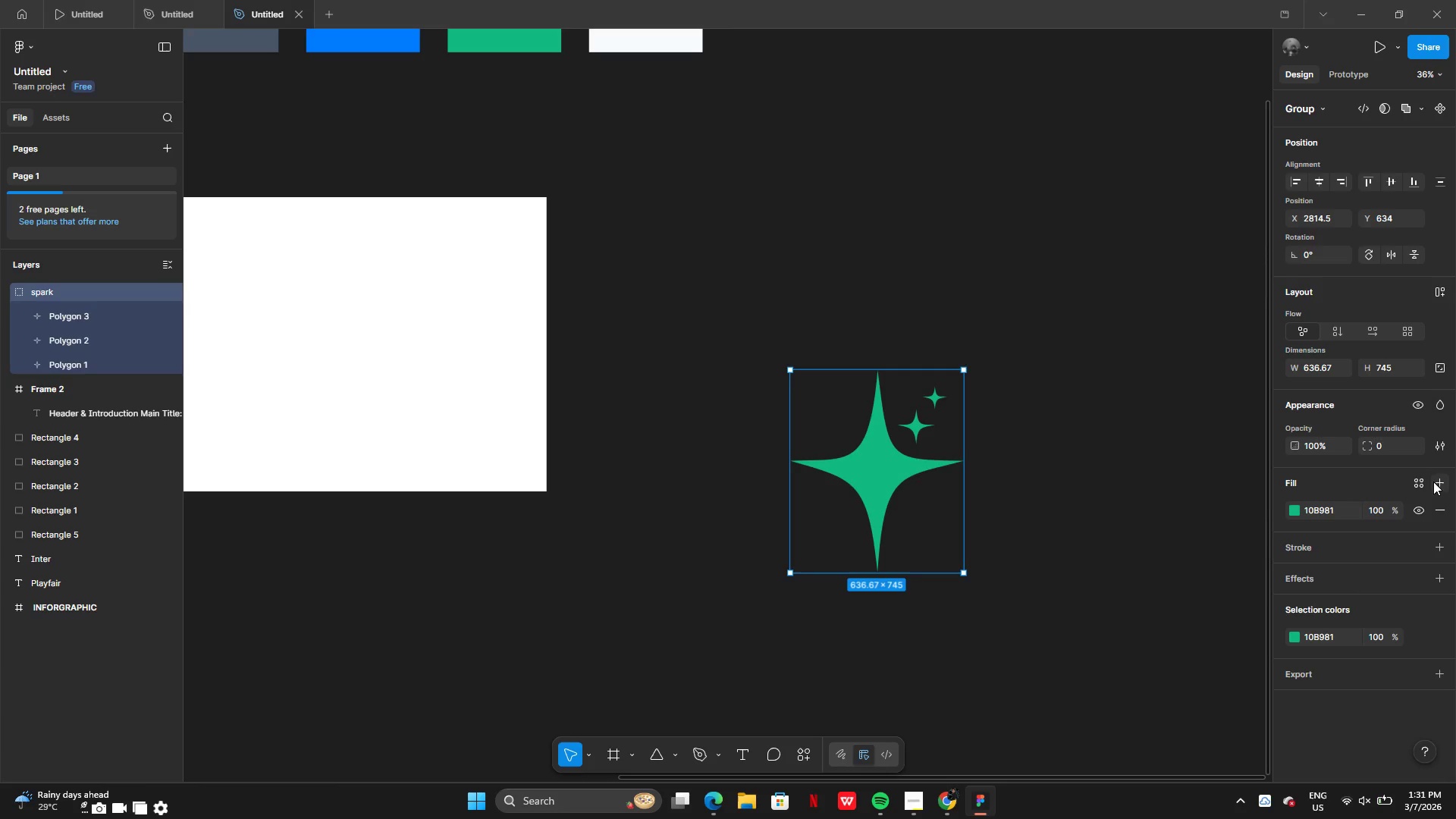 
left_click([1294, 508])
 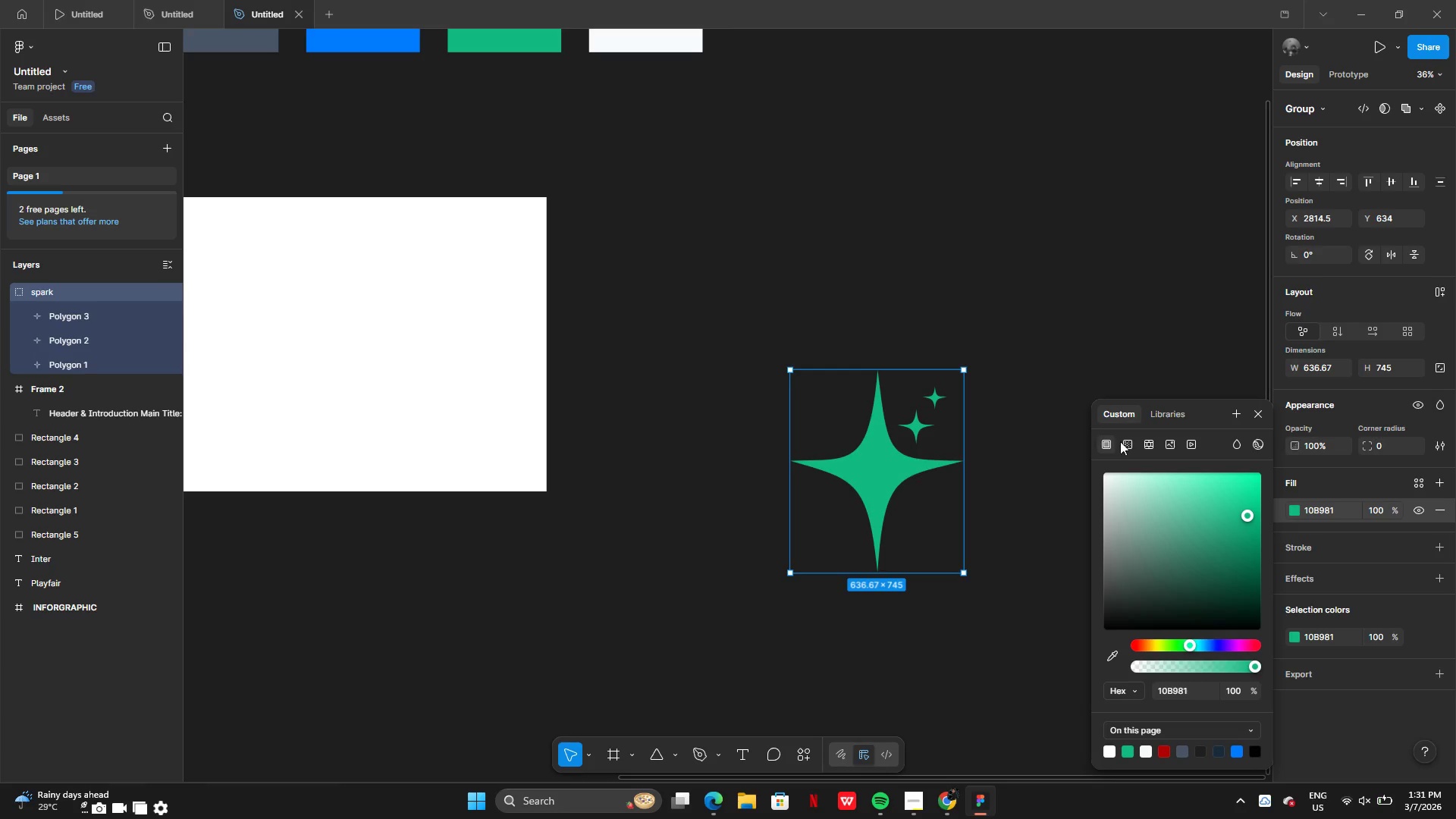 
left_click([1128, 444])
 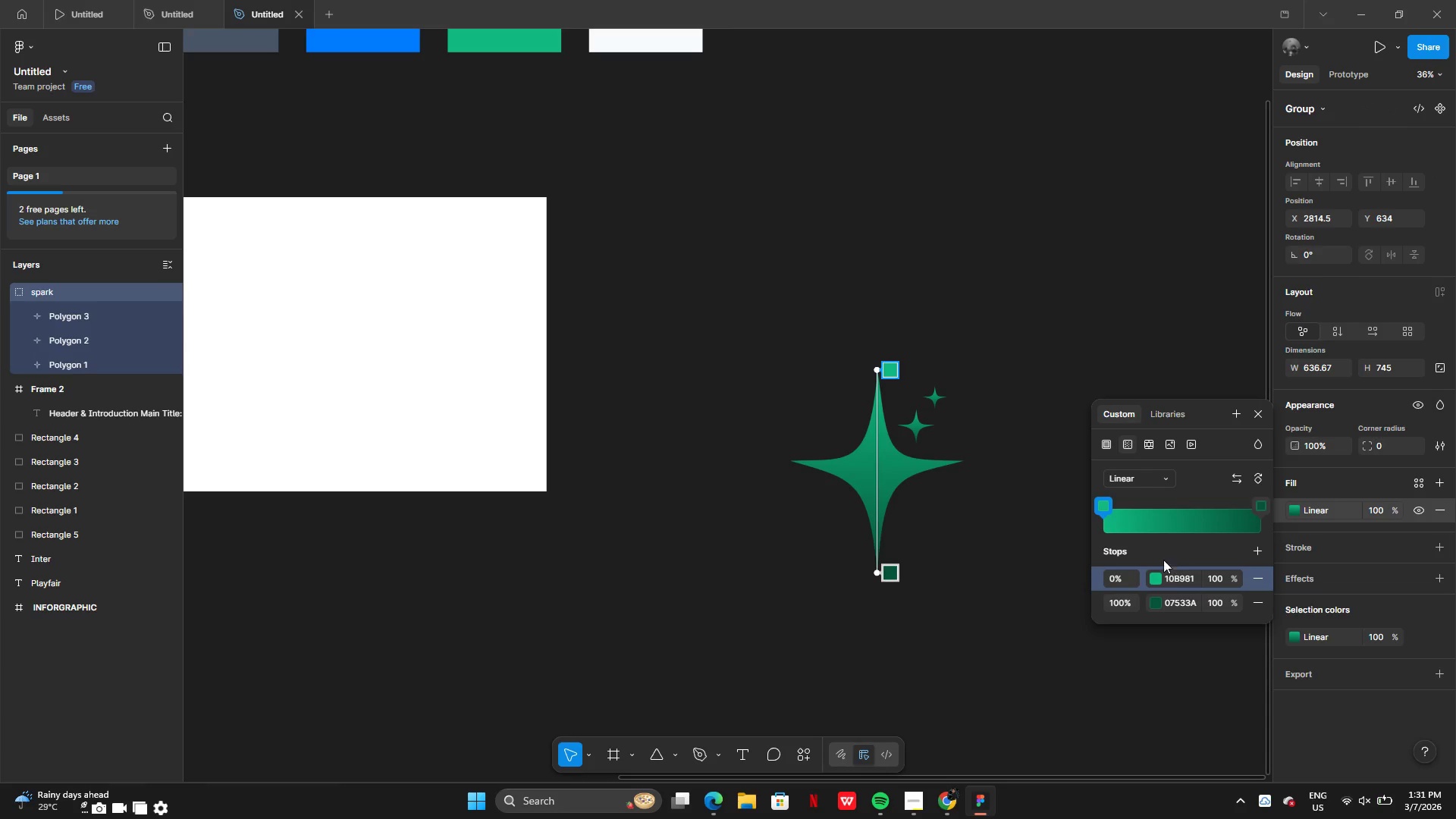 
left_click([1187, 517])
 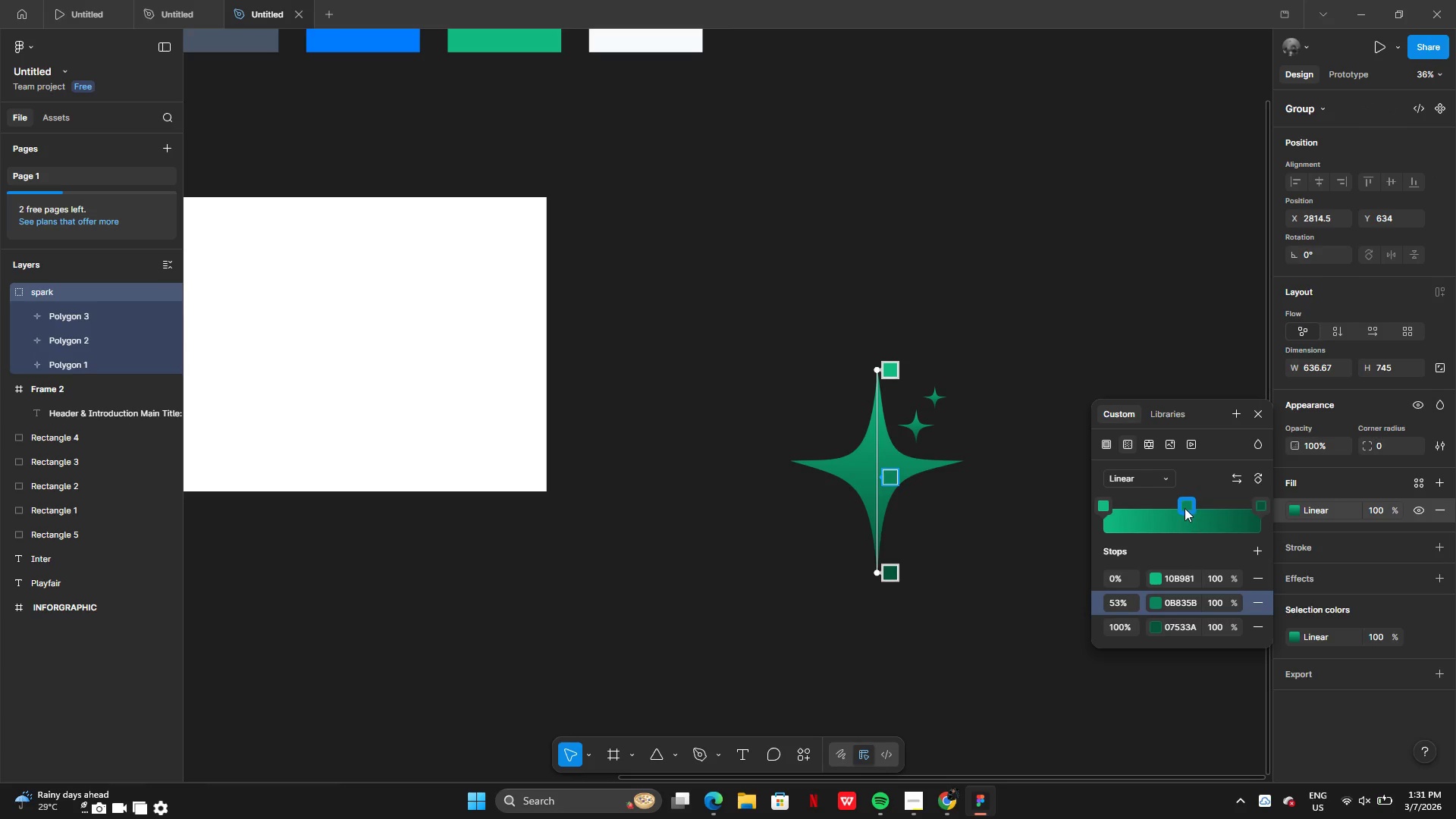 
left_click([1185, 508])
 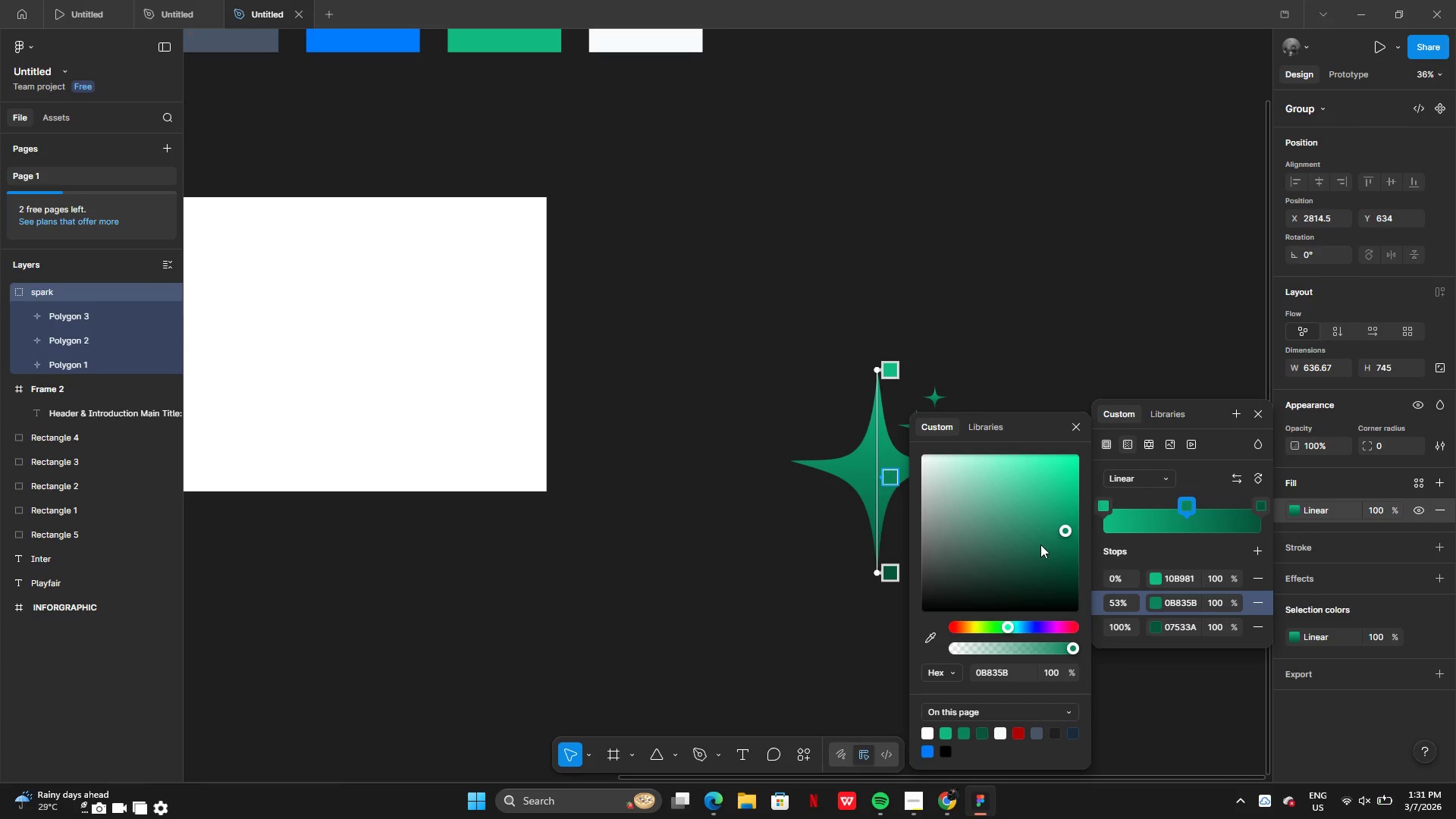 
left_click_drag(start_coordinate=[1039, 544], to_coordinate=[908, 457])
 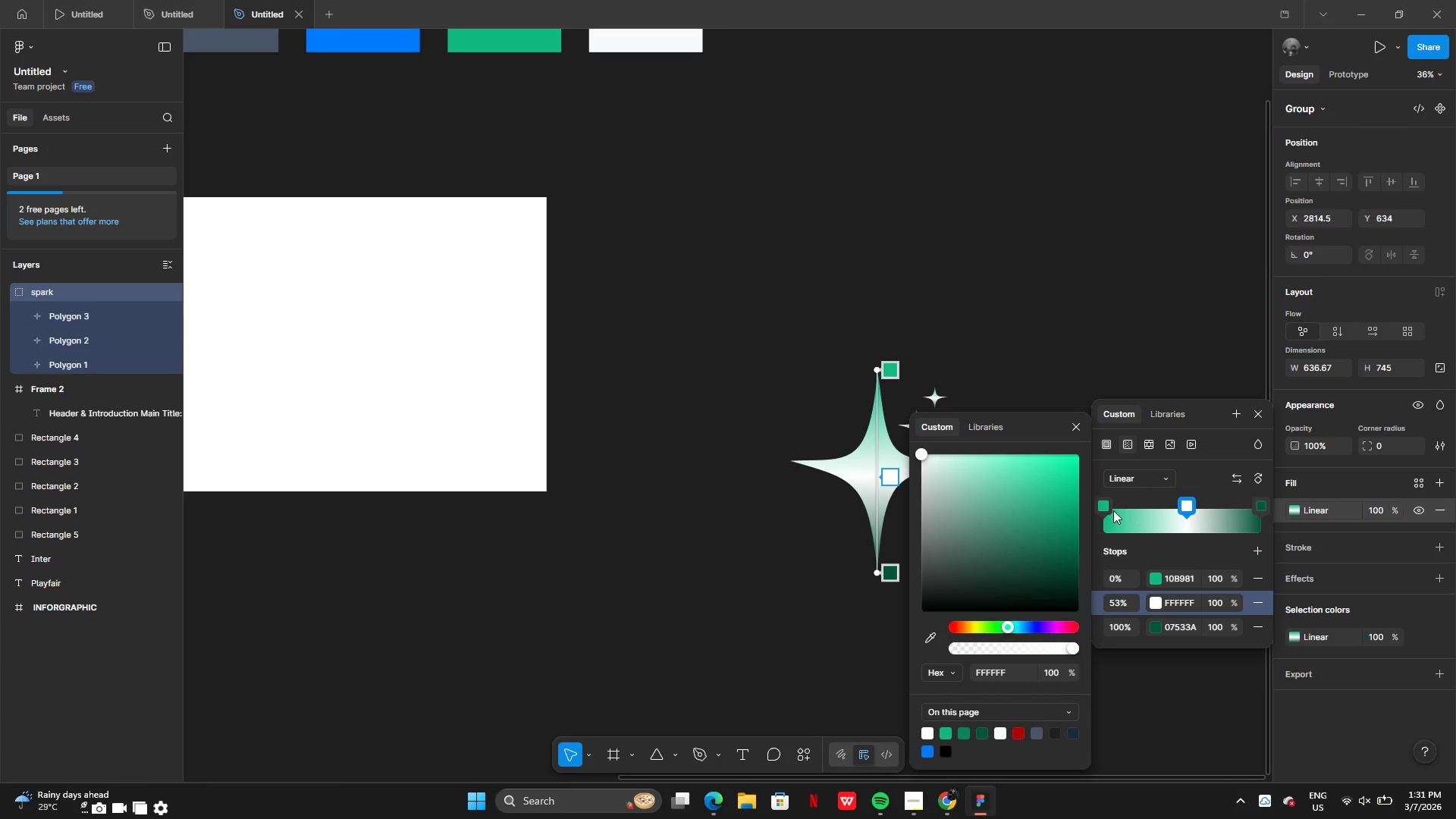 
left_click_drag(start_coordinate=[1102, 504], to_coordinate=[1149, 509])
 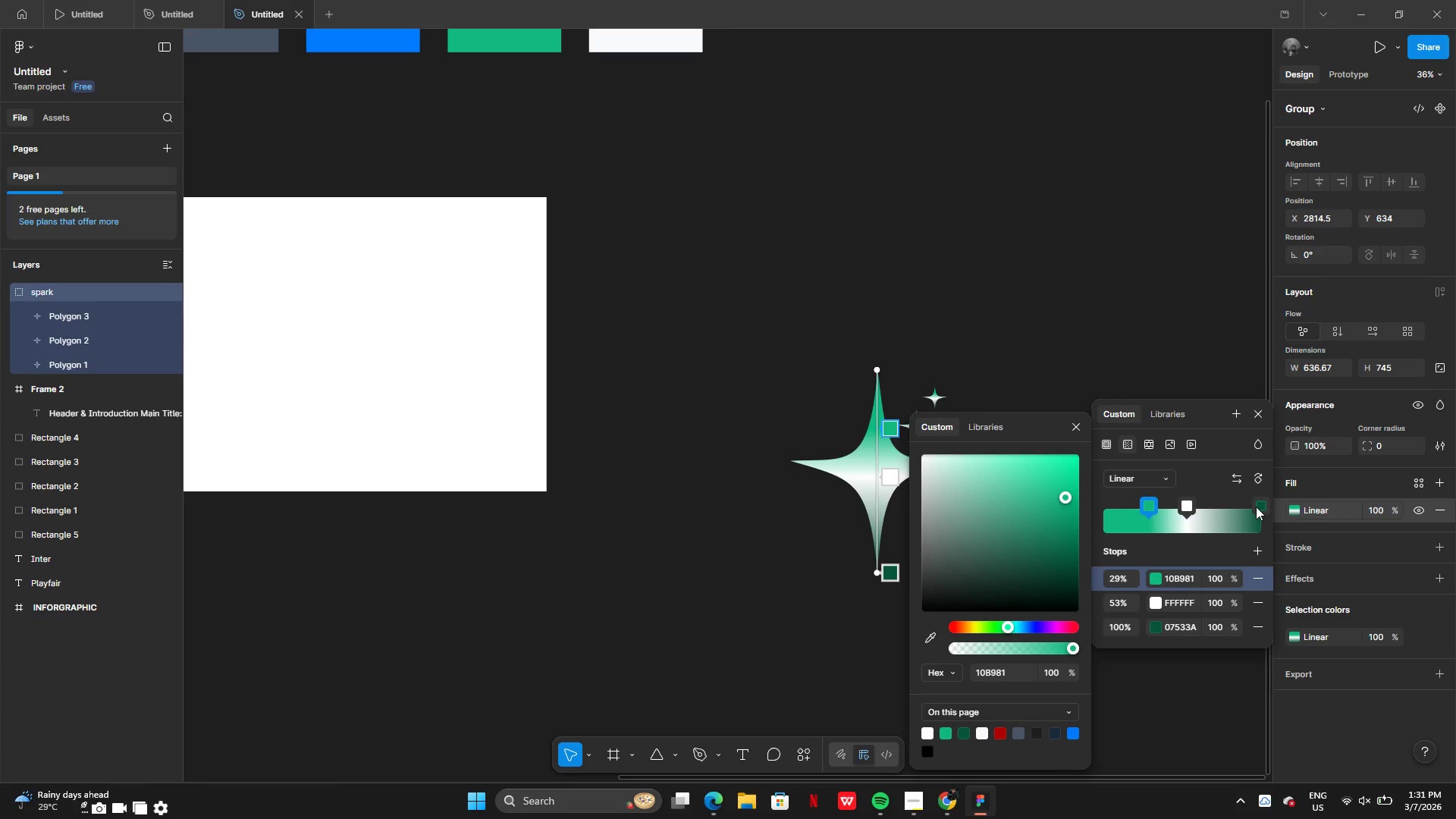 
left_click_drag(start_coordinate=[1257, 507], to_coordinate=[1232, 513])
 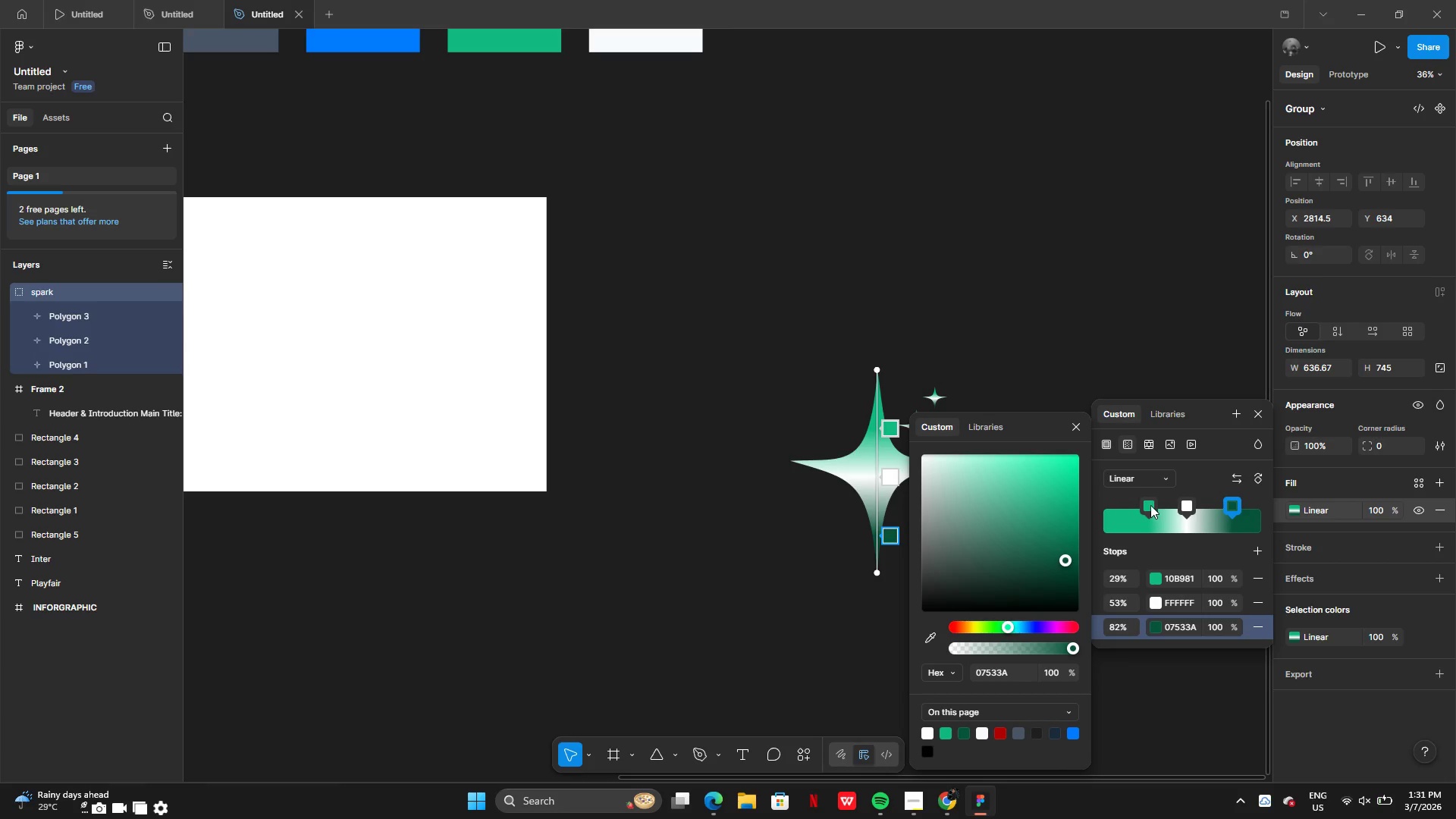 
left_click_drag(start_coordinate=[1149, 505], to_coordinate=[1152, 509])
 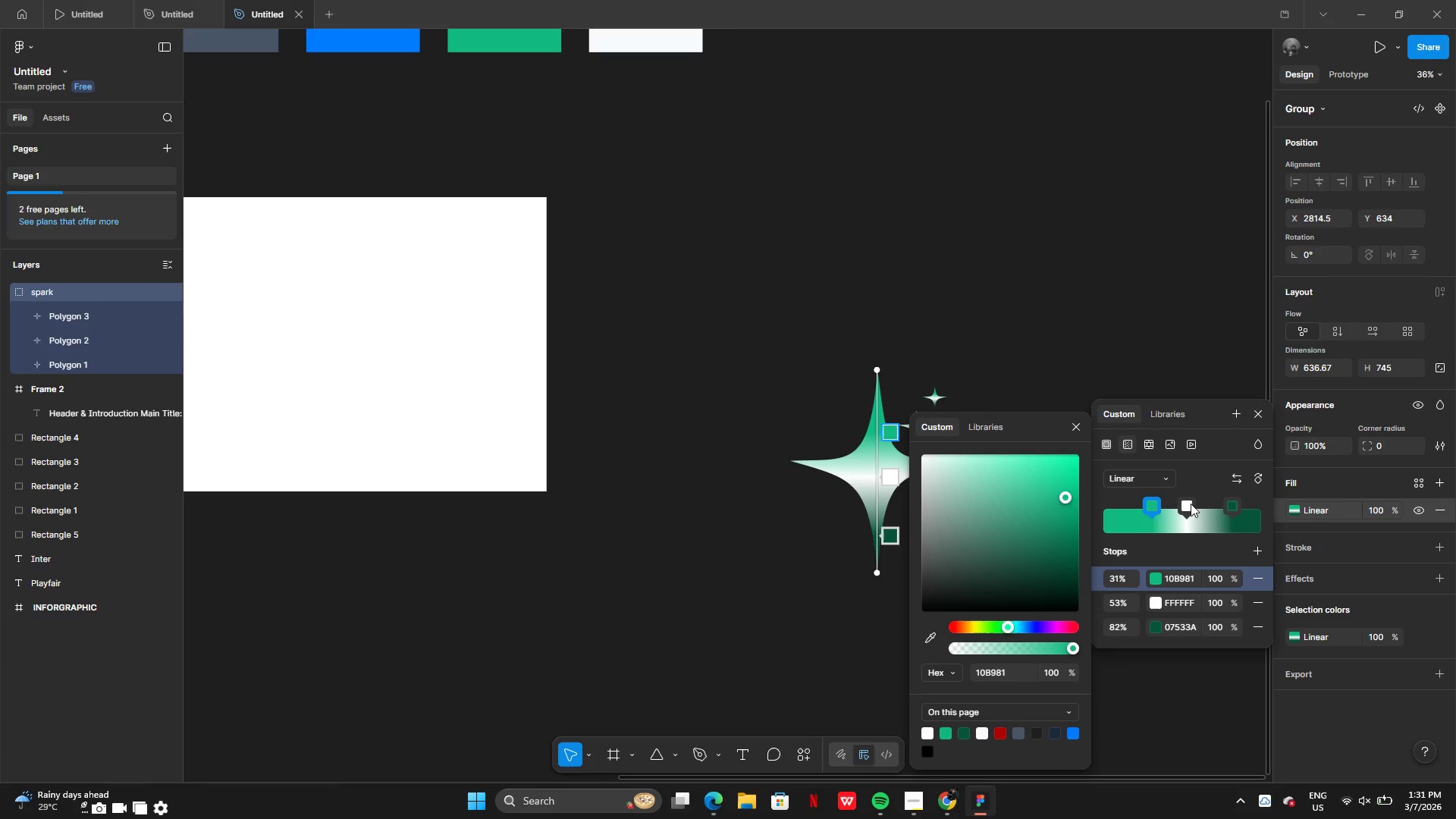 
left_click([1189, 505])
 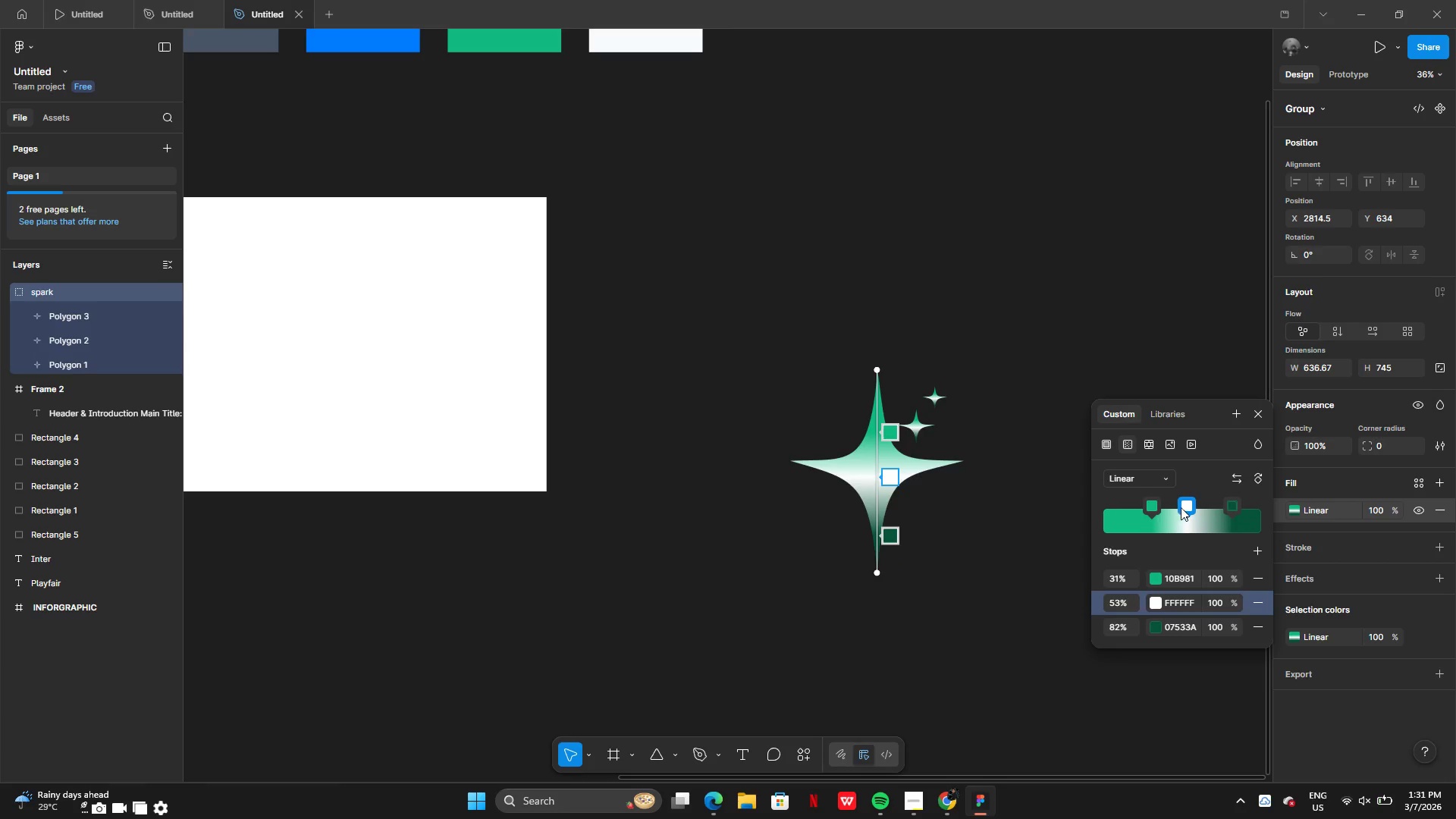 
left_click([1185, 504])
 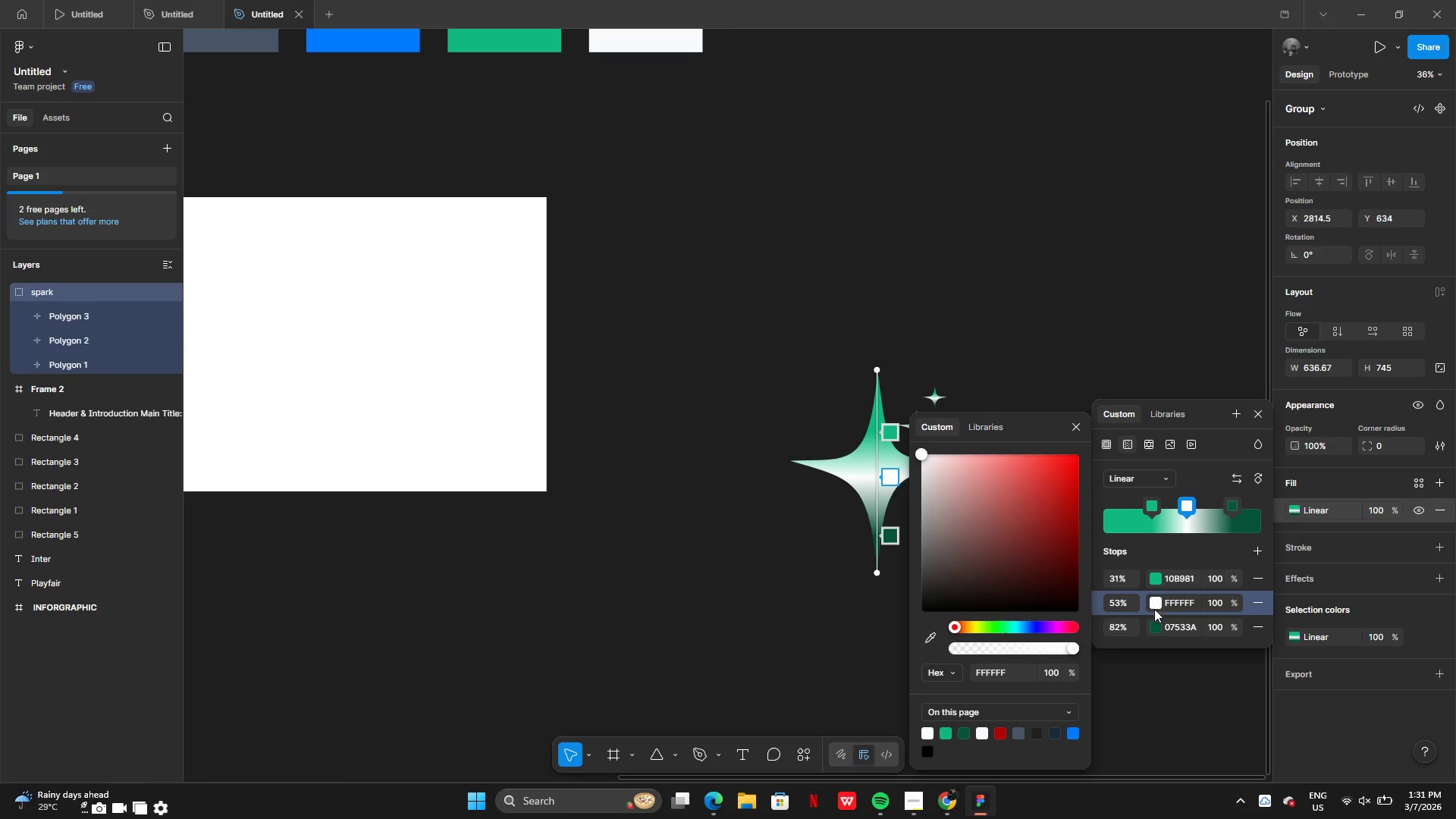 
double_click([1153, 599])
 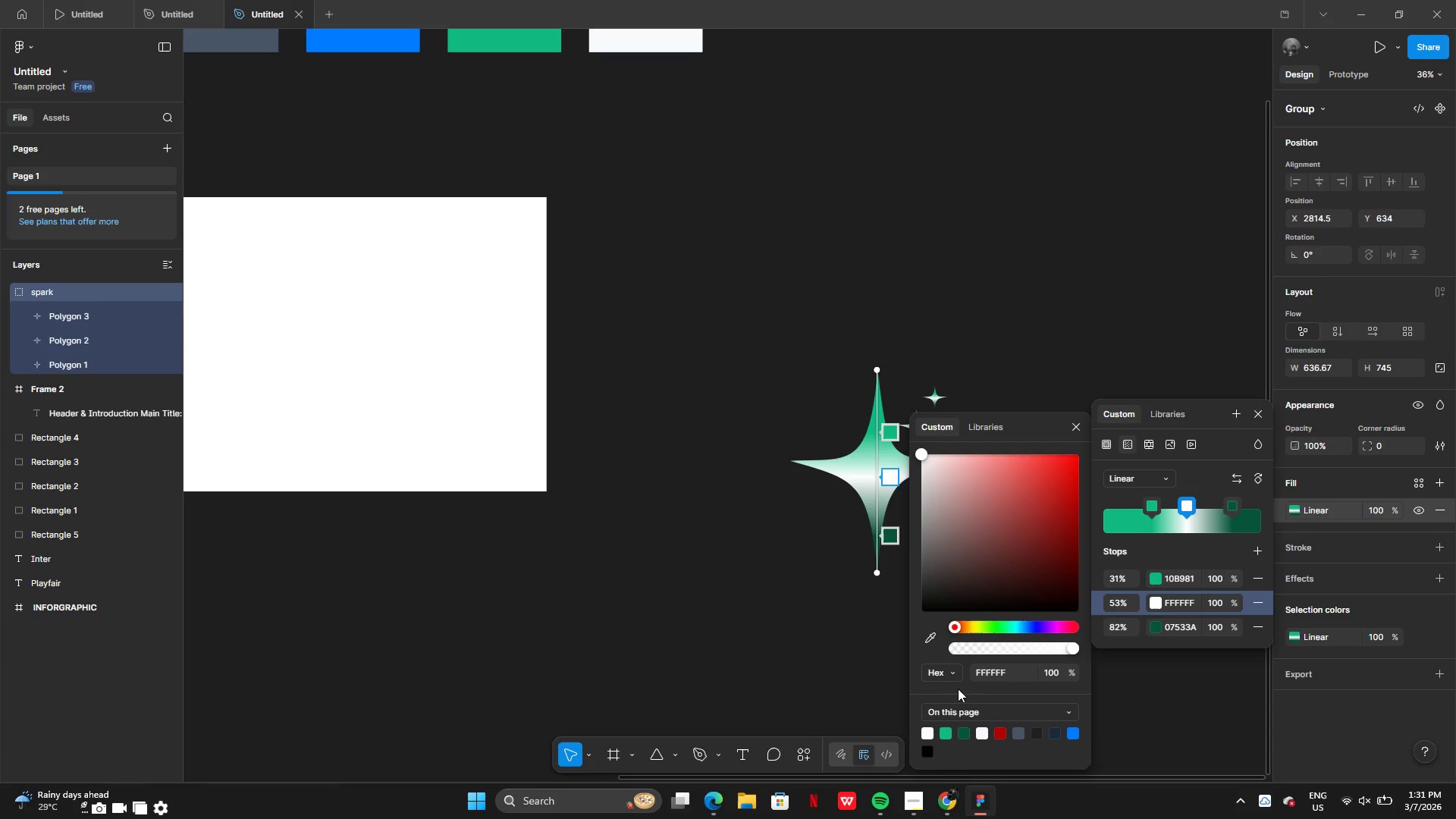 
left_click_drag(start_coordinate=[934, 505], to_coordinate=[910, 456])
 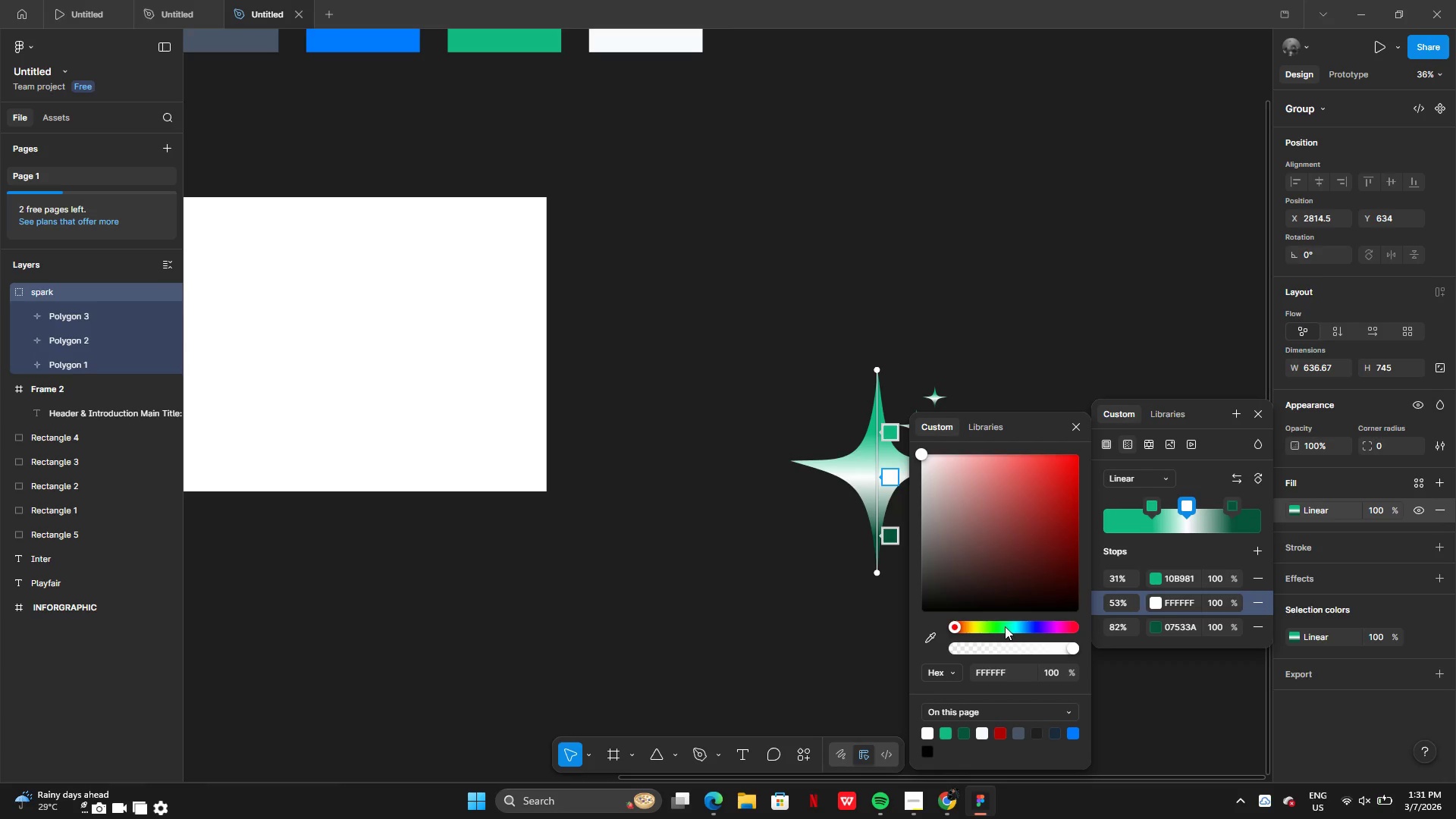 
left_click([1005, 626])
 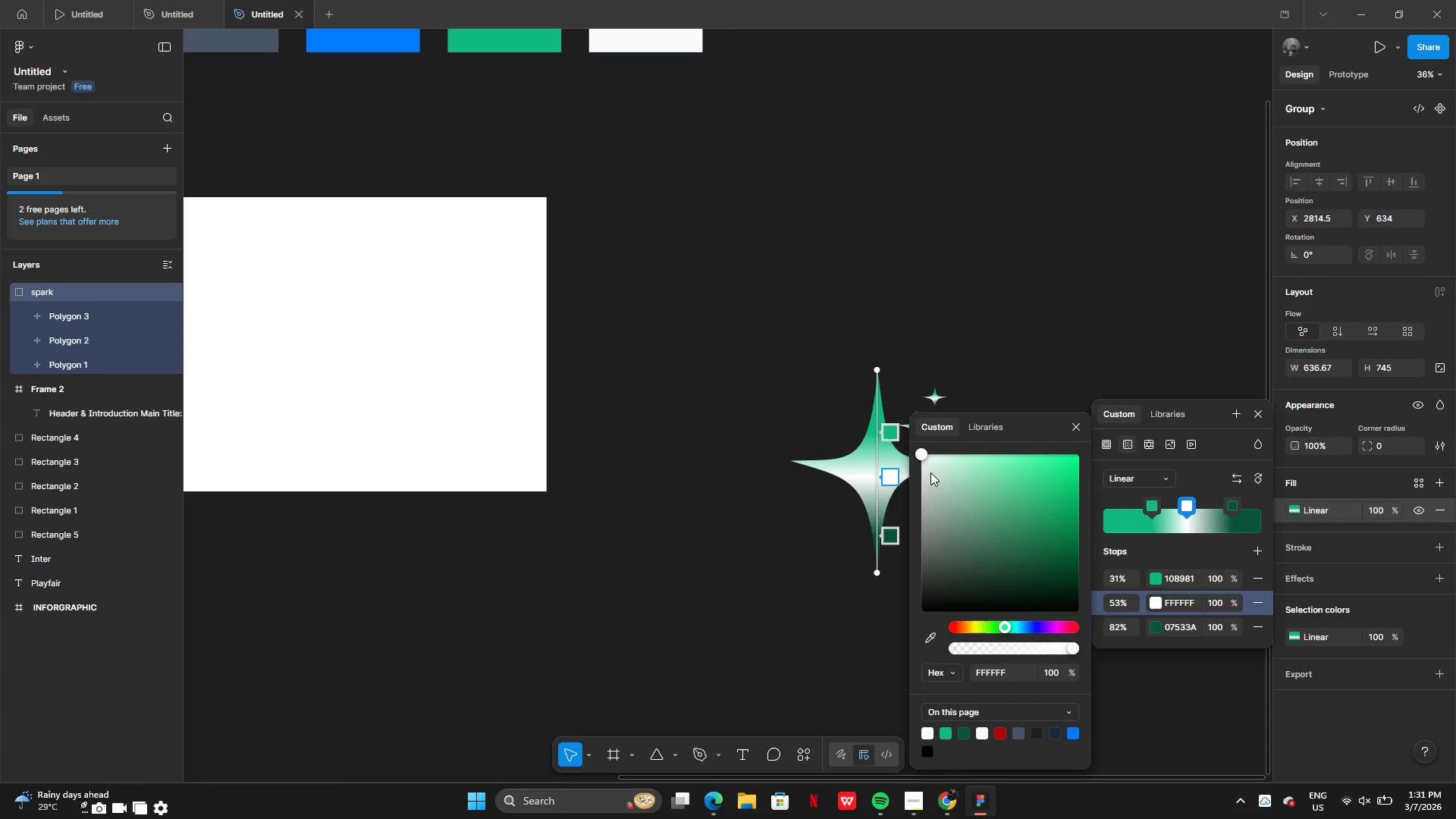 
left_click_drag(start_coordinate=[930, 466], to_coordinate=[987, 453])
 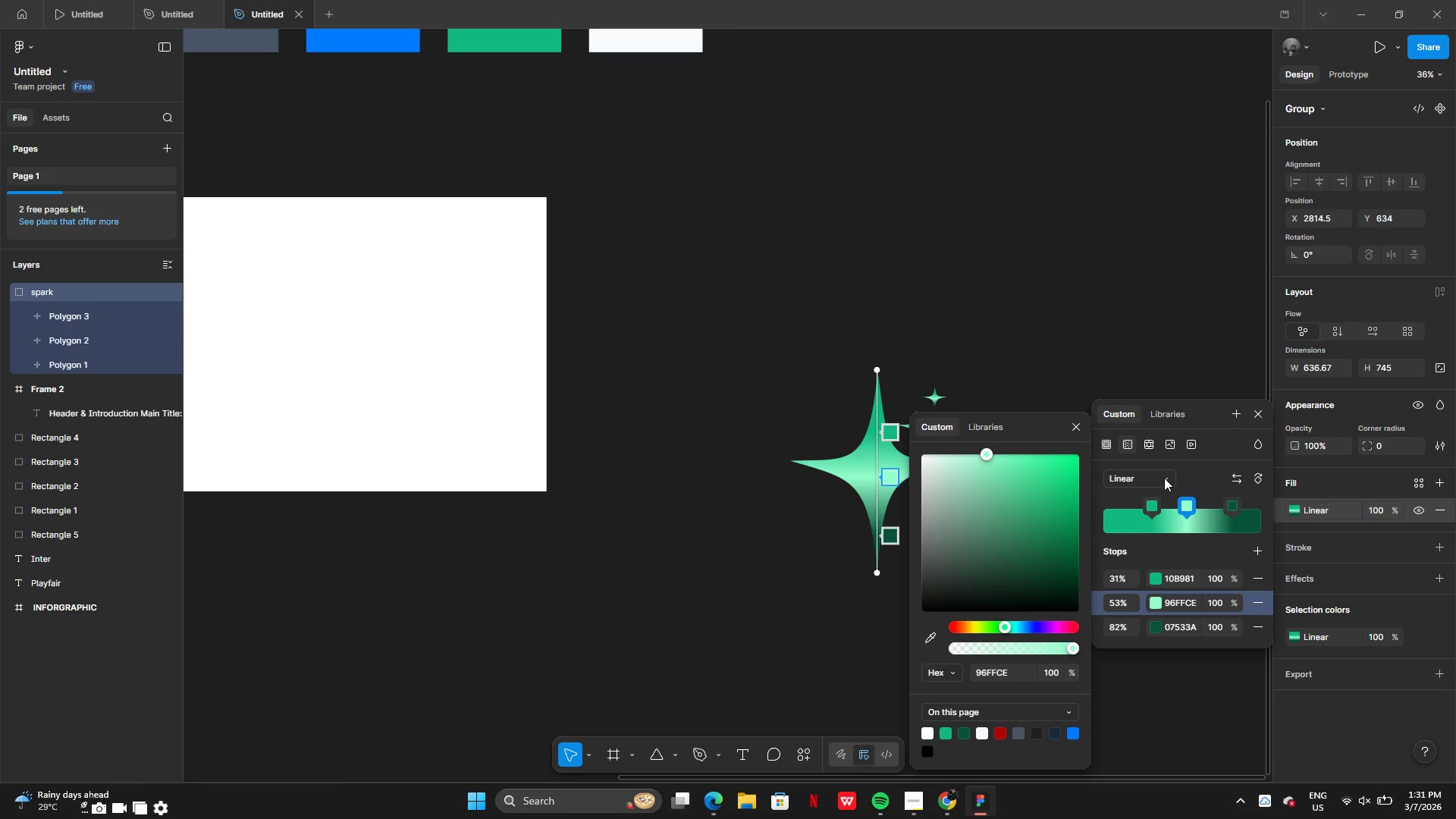 
left_click([1162, 472])
 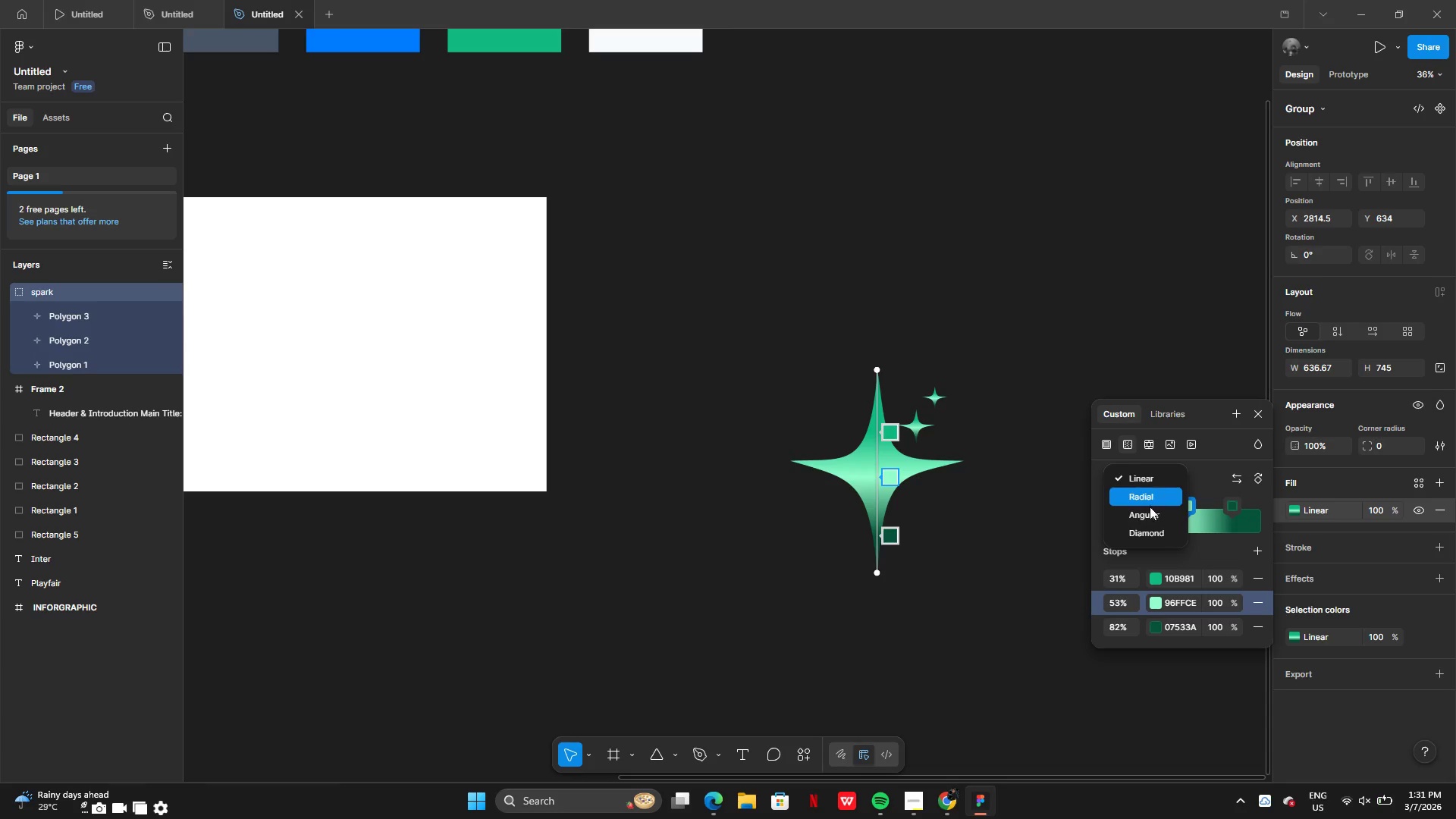 
left_click([1149, 513])
 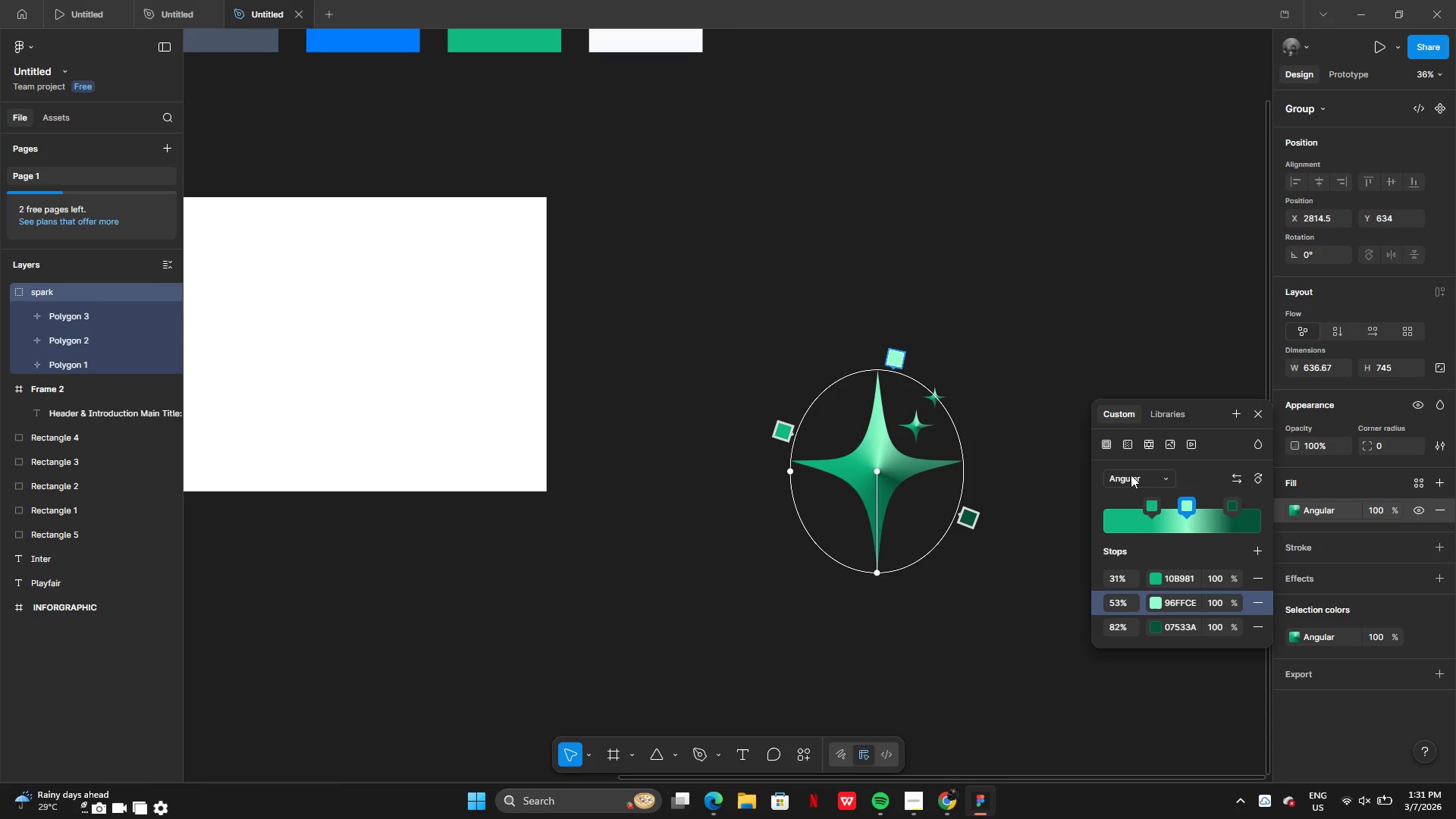 
left_click([1131, 475])
 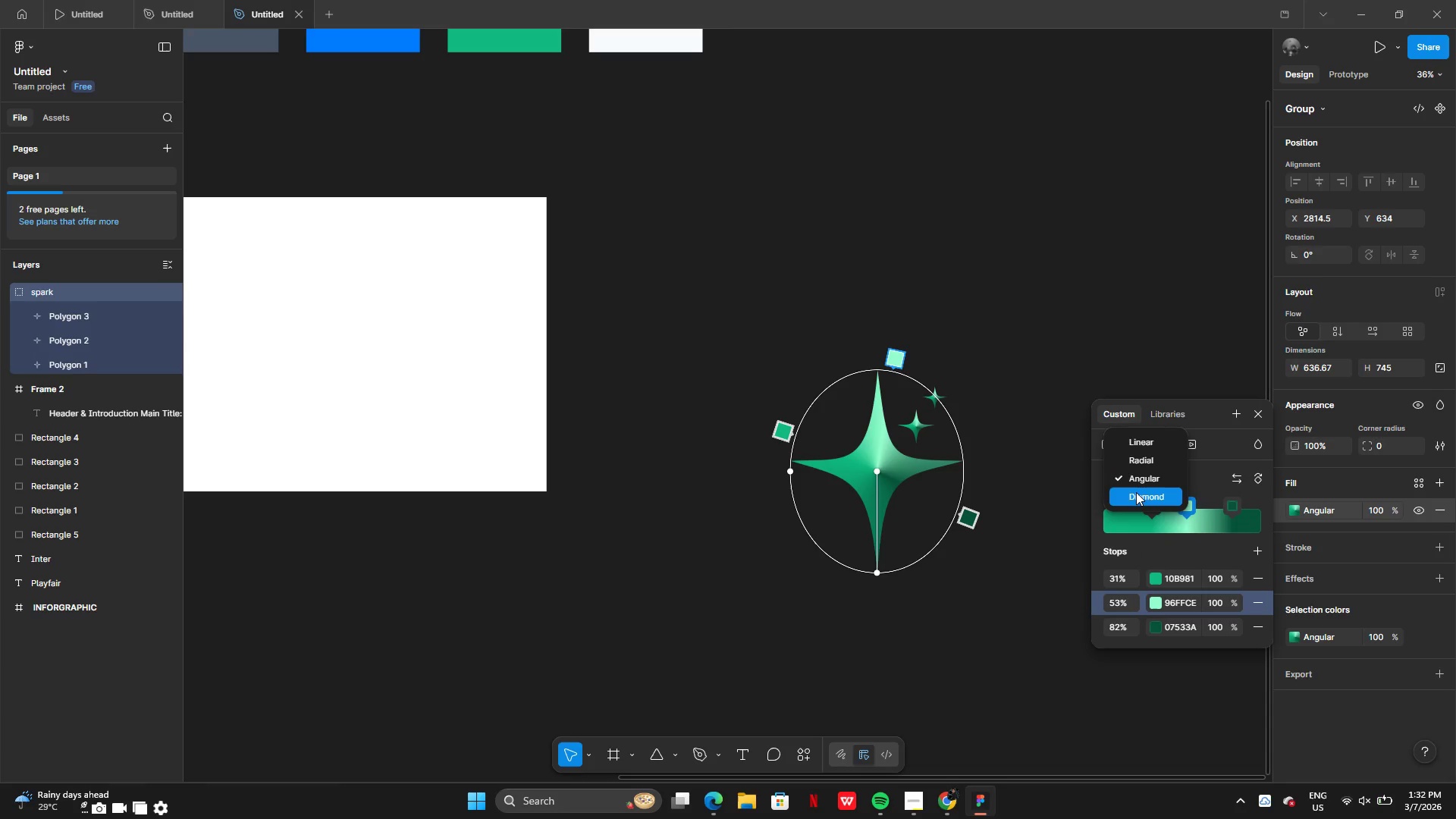 
left_click([1136, 492])
 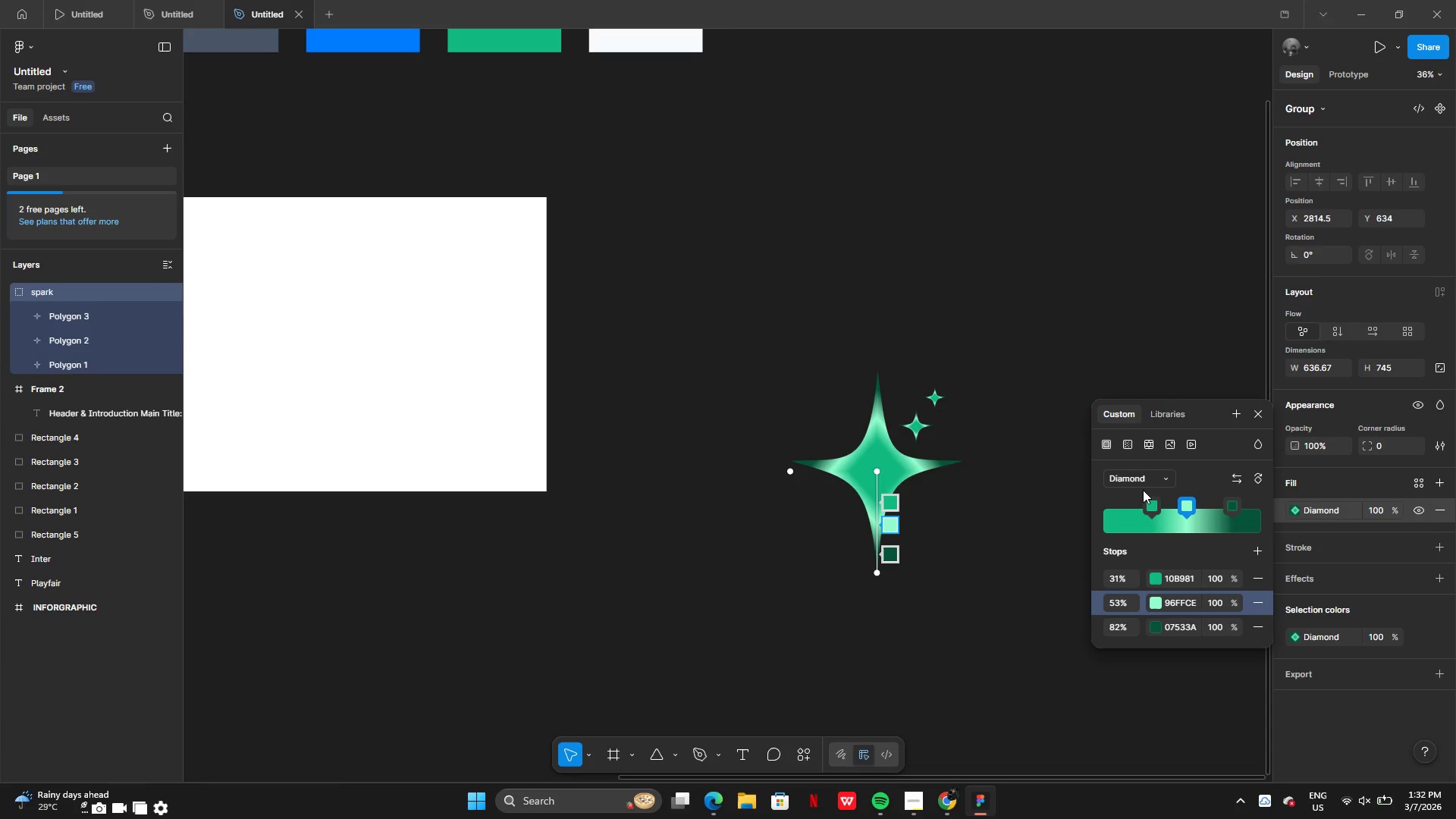 
left_click([1144, 479])
 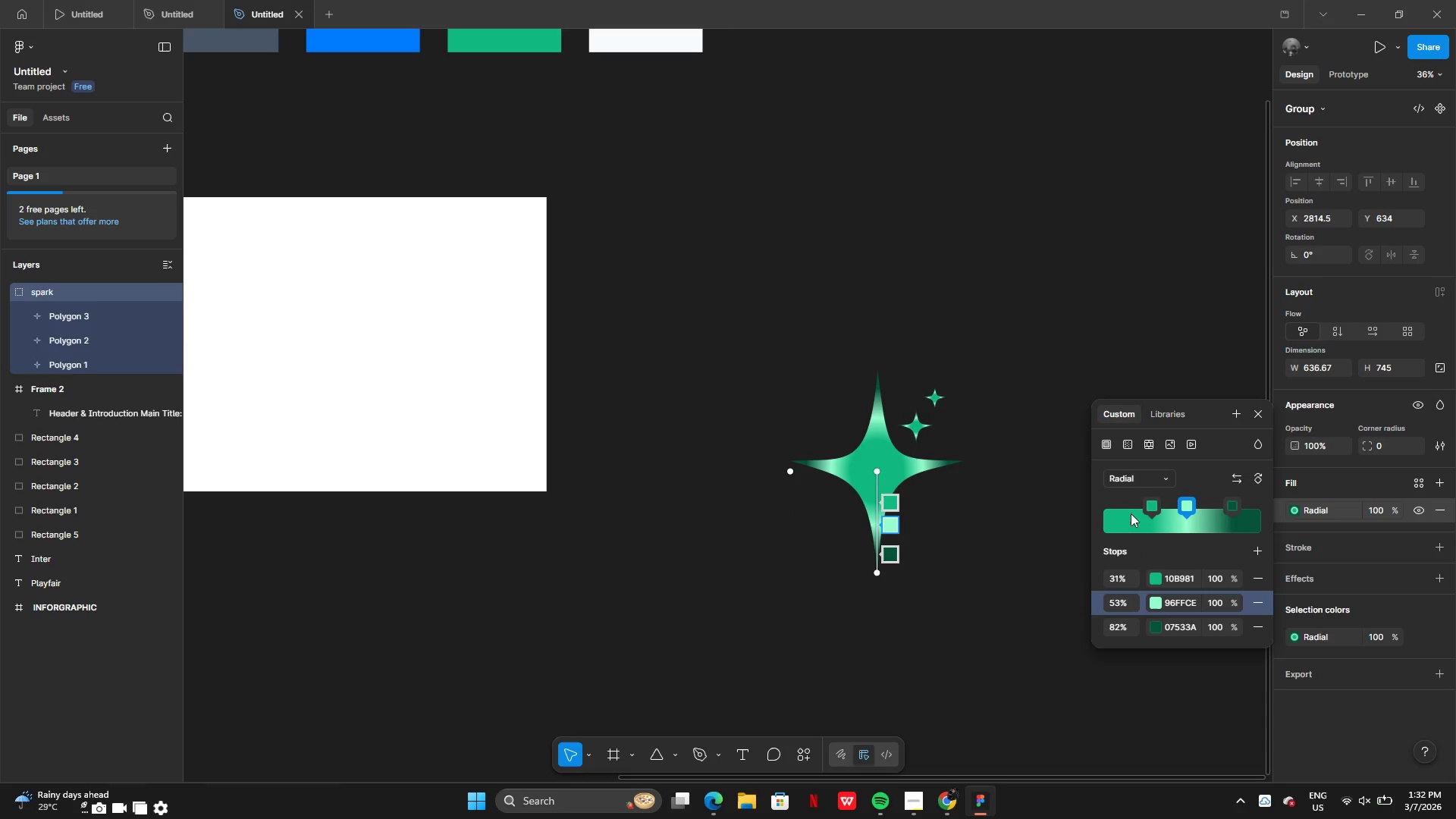 
left_click_drag(start_coordinate=[1153, 508], to_coordinate=[1138, 510])
 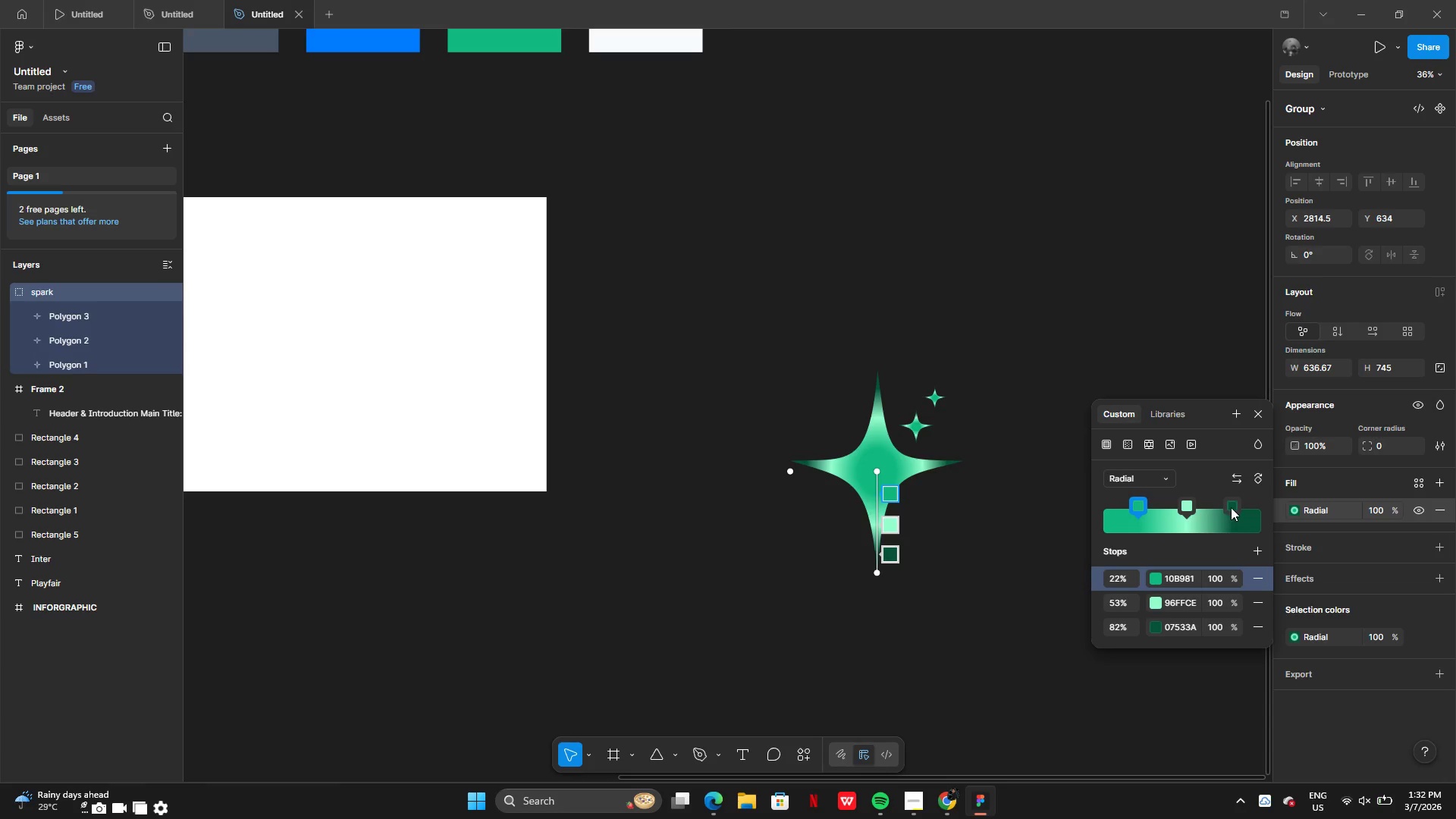 
left_click_drag(start_coordinate=[1231, 507], to_coordinate=[1231, 512])
 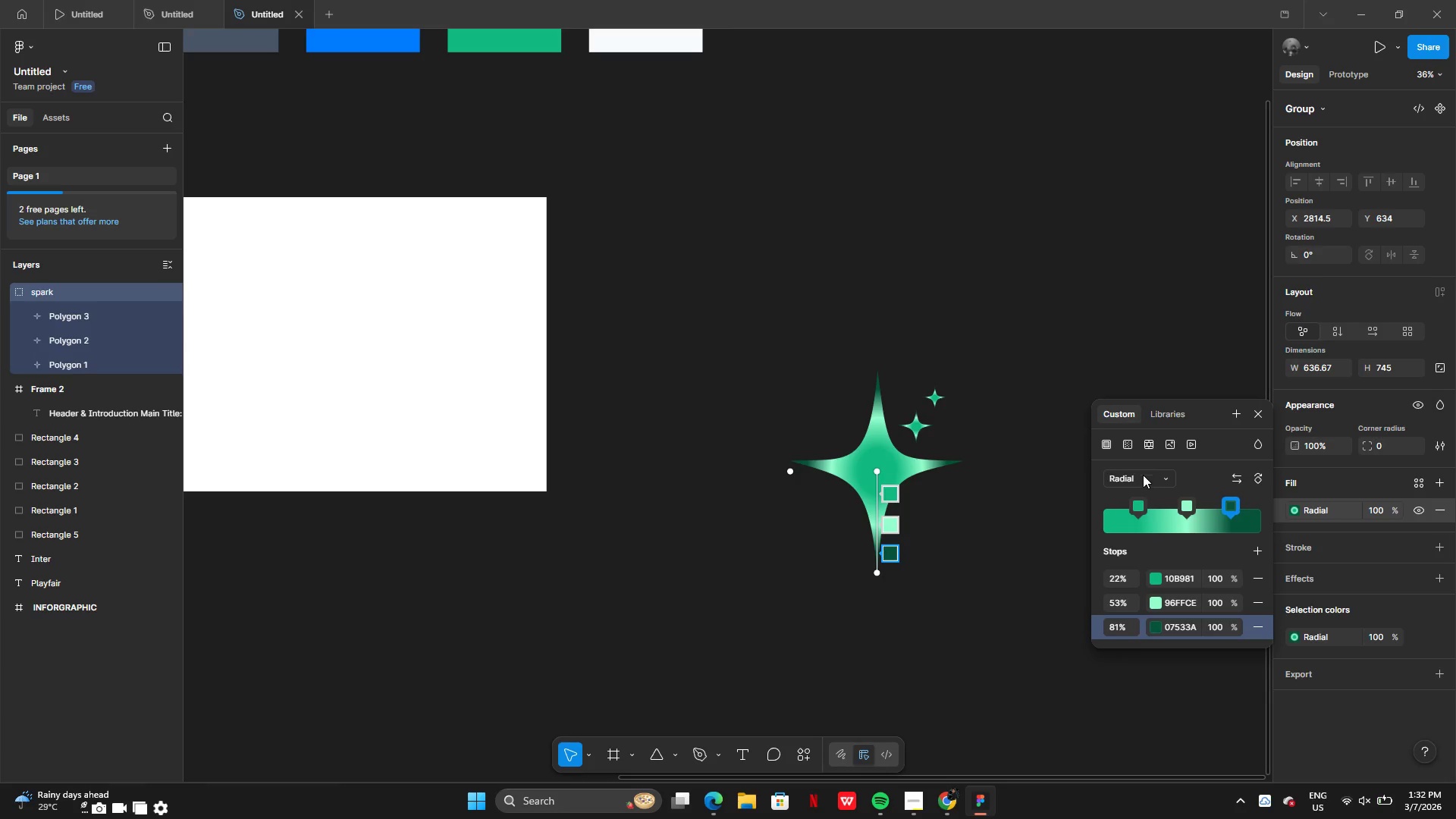 
left_click([1144, 477])
 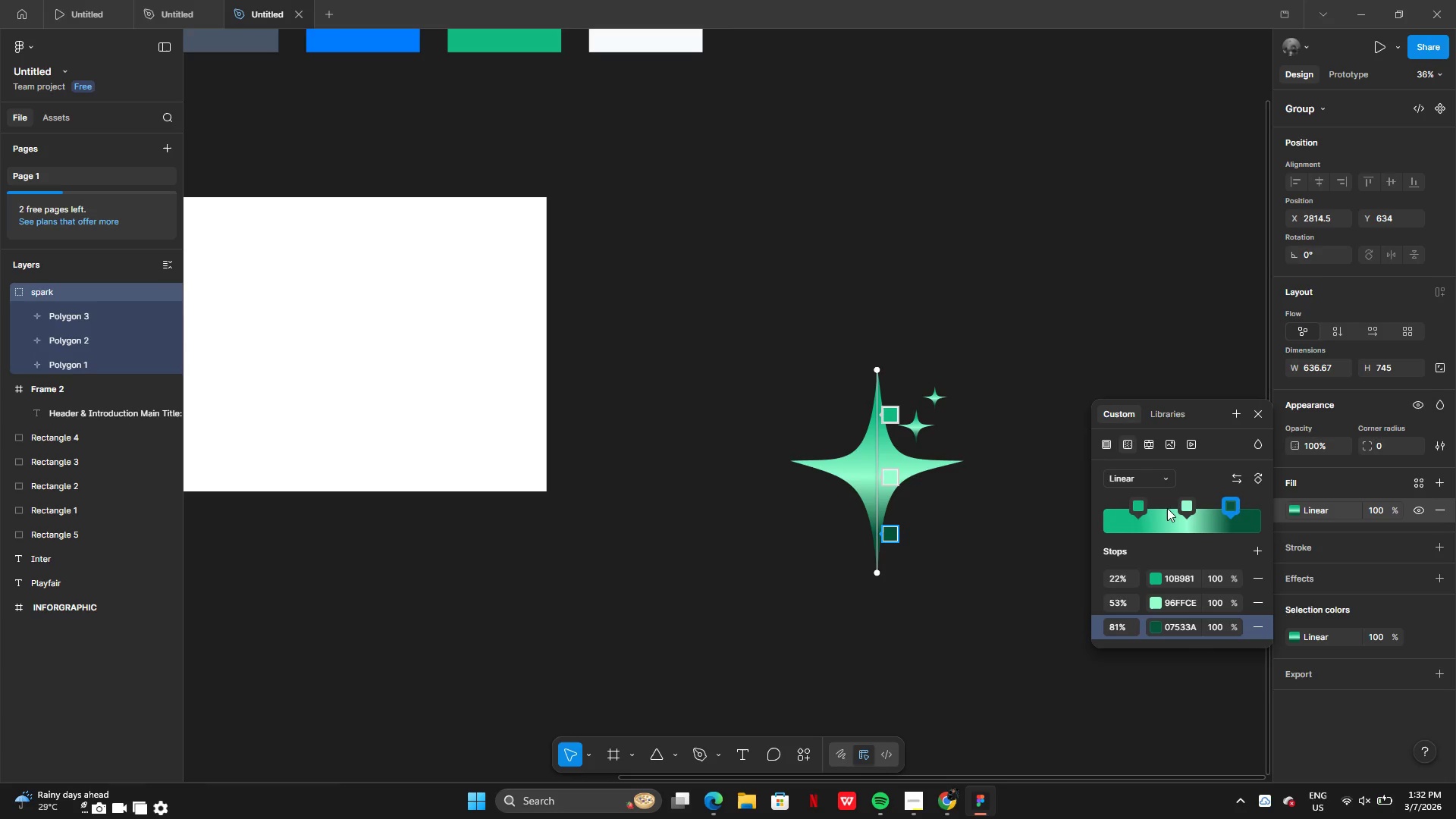 
left_click_drag(start_coordinate=[1141, 505], to_coordinate=[1155, 506])
 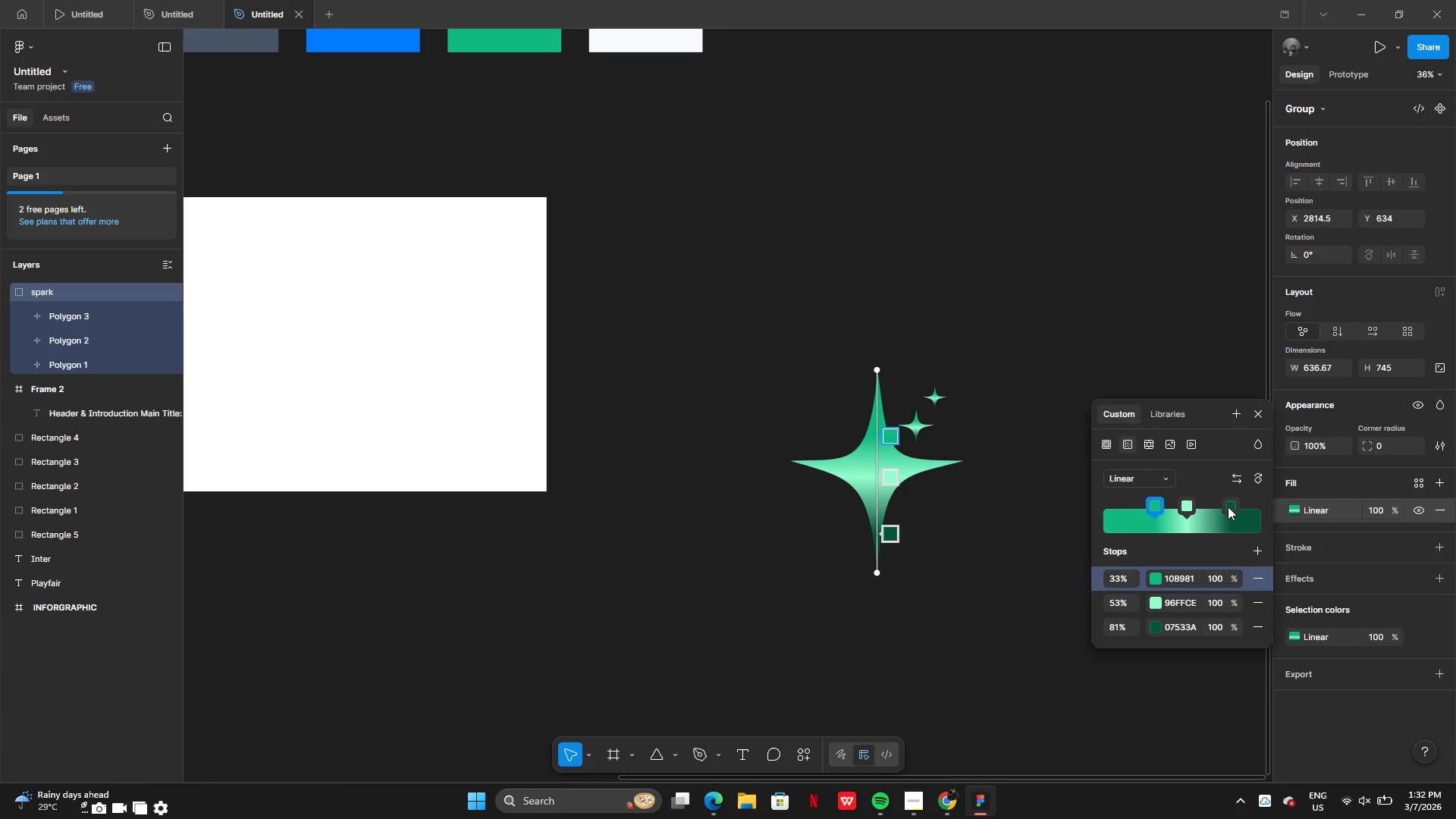 
left_click_drag(start_coordinate=[1228, 507], to_coordinate=[1215, 511])
 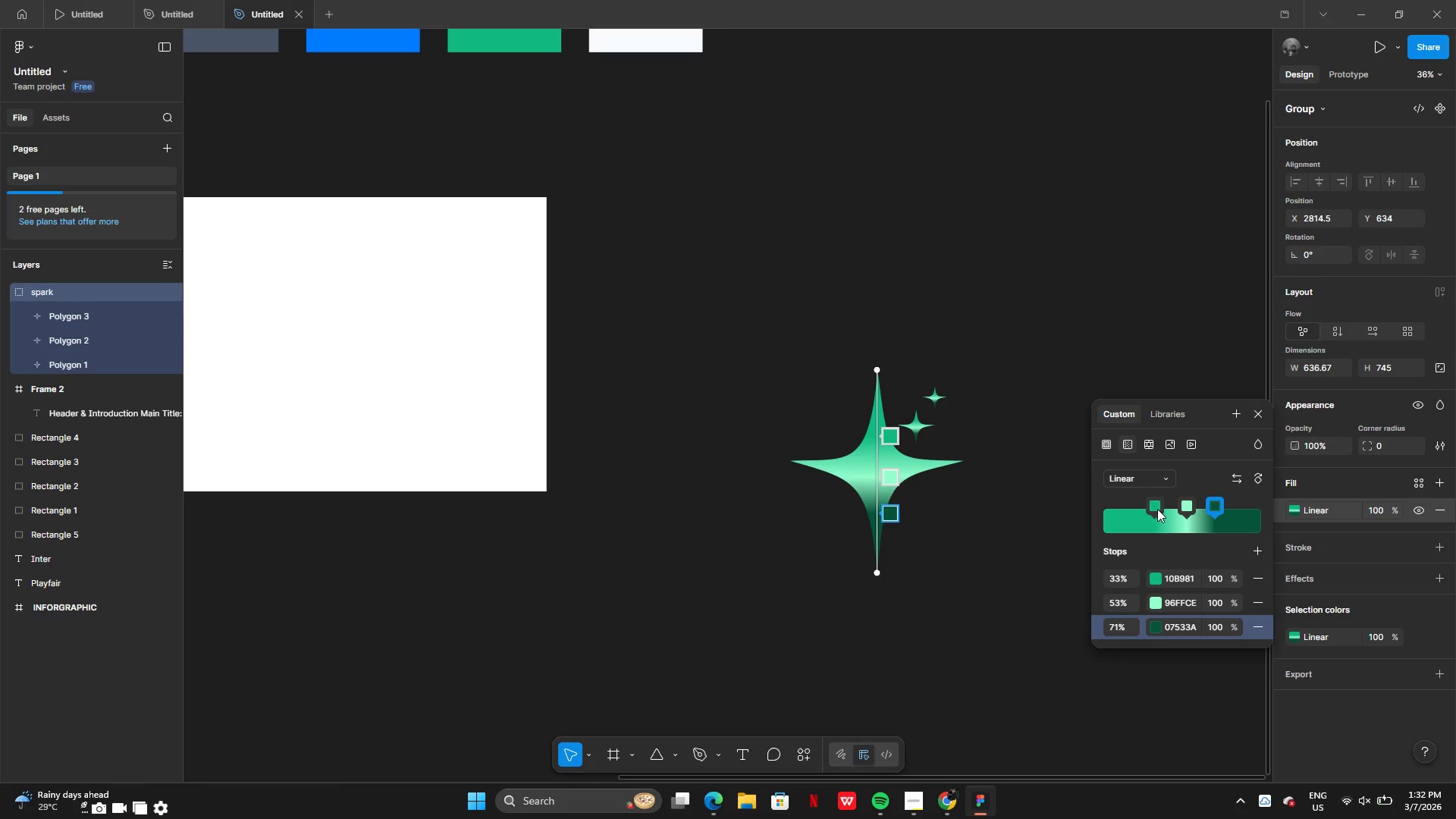 
left_click_drag(start_coordinate=[1156, 508], to_coordinate=[1163, 519])
 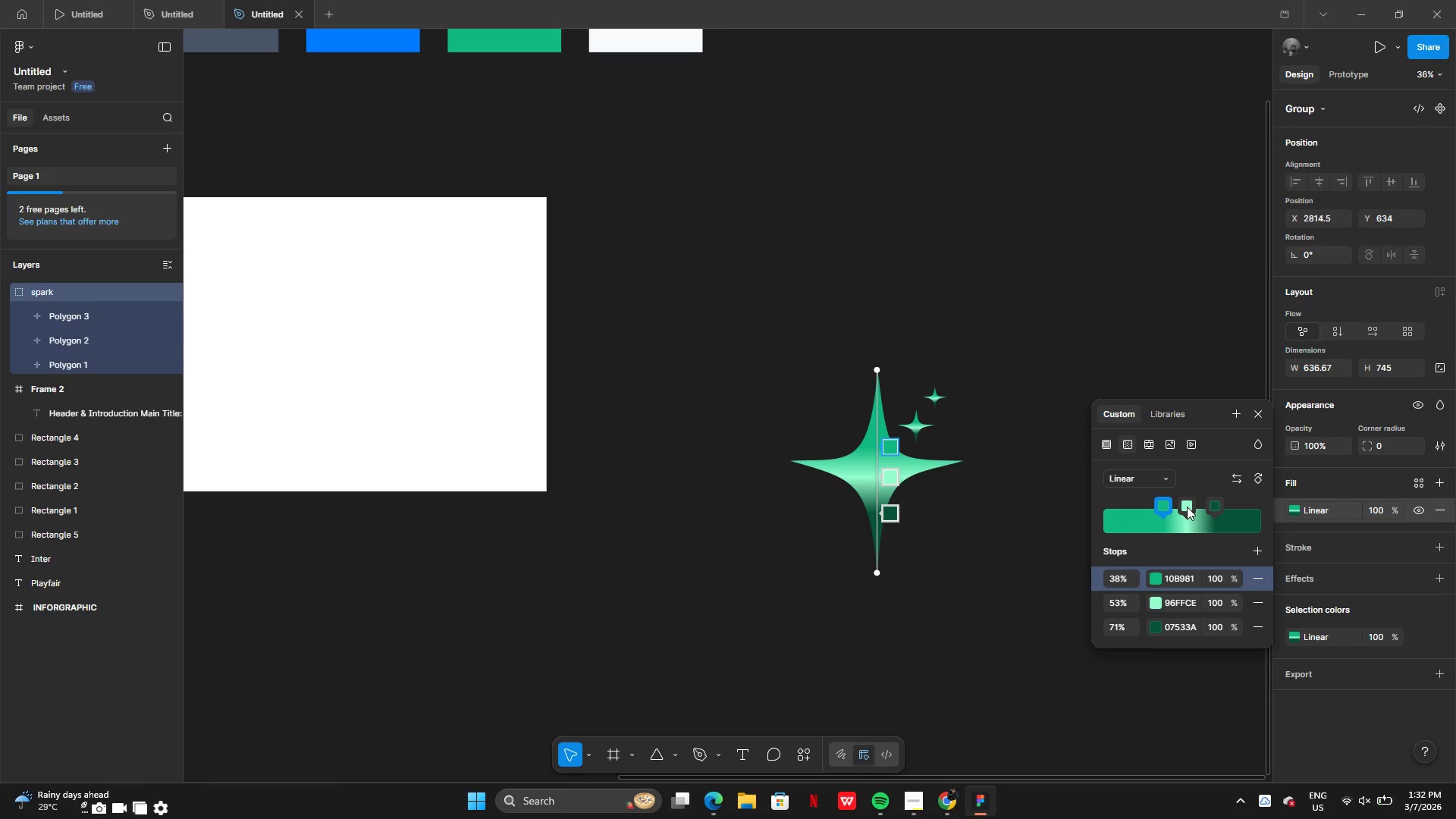 
left_click_drag(start_coordinate=[1187, 507], to_coordinate=[1180, 509])
 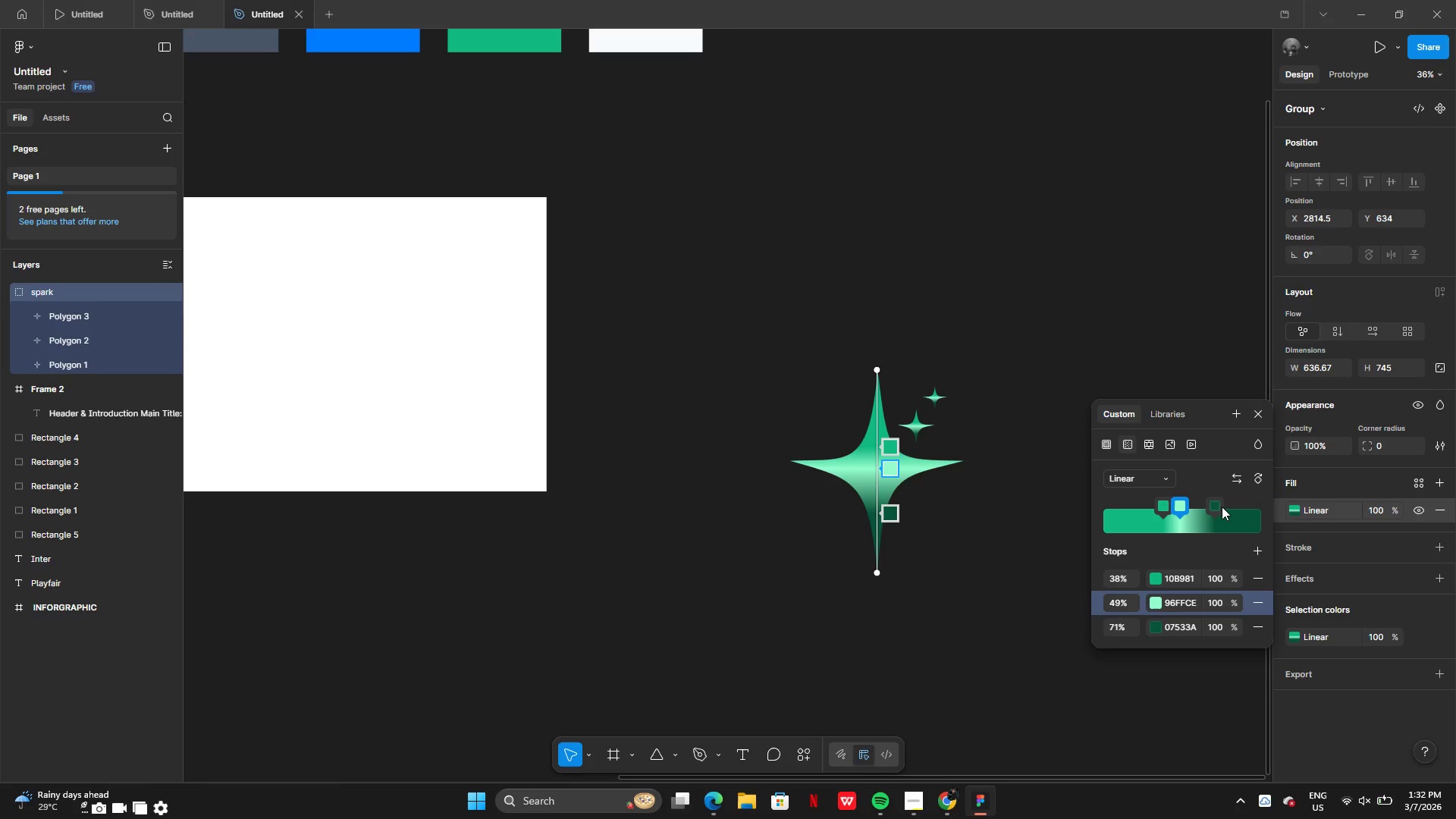 
left_click_drag(start_coordinate=[1222, 507], to_coordinate=[1241, 510])
 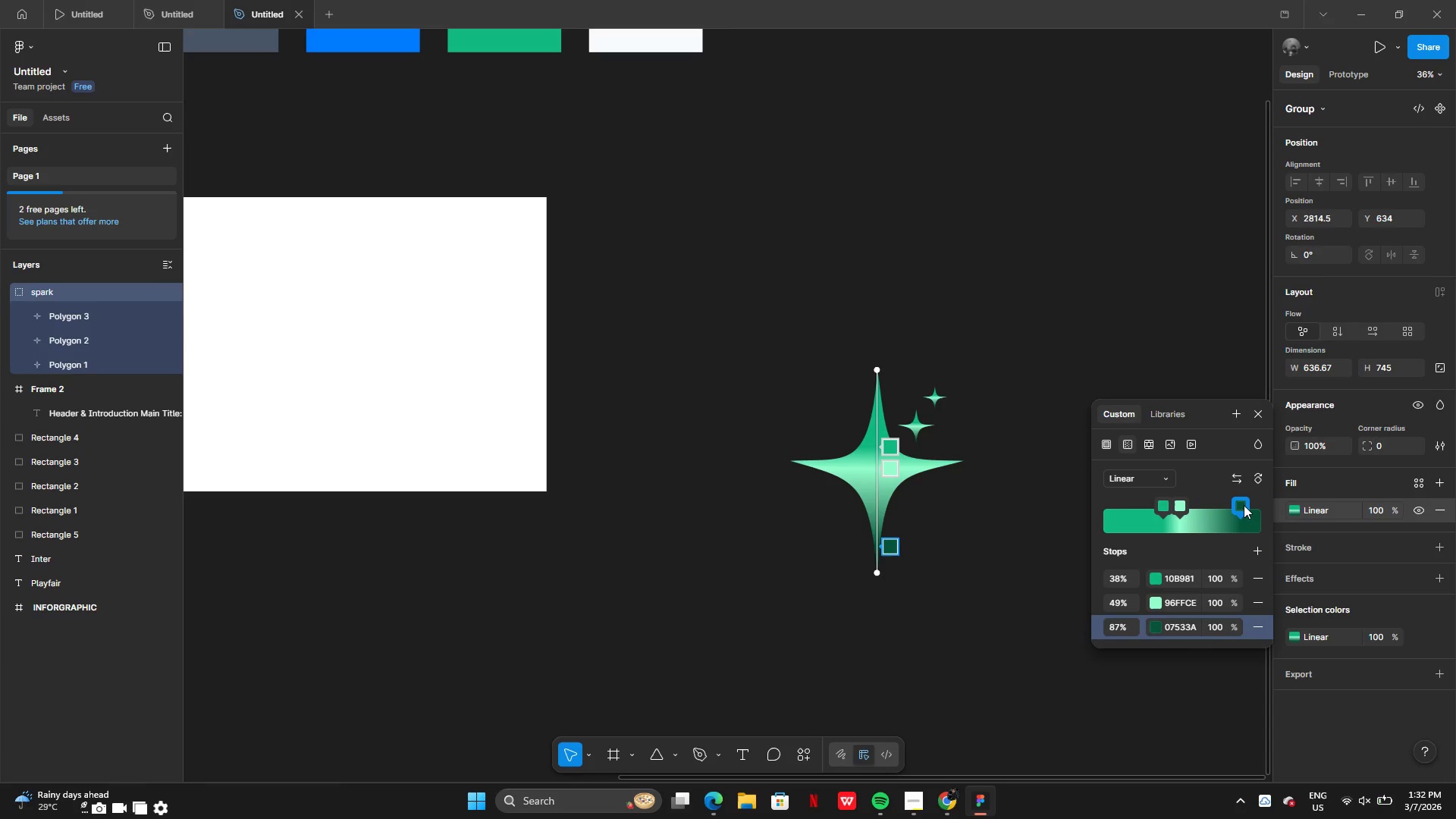 
left_click([1244, 505])
 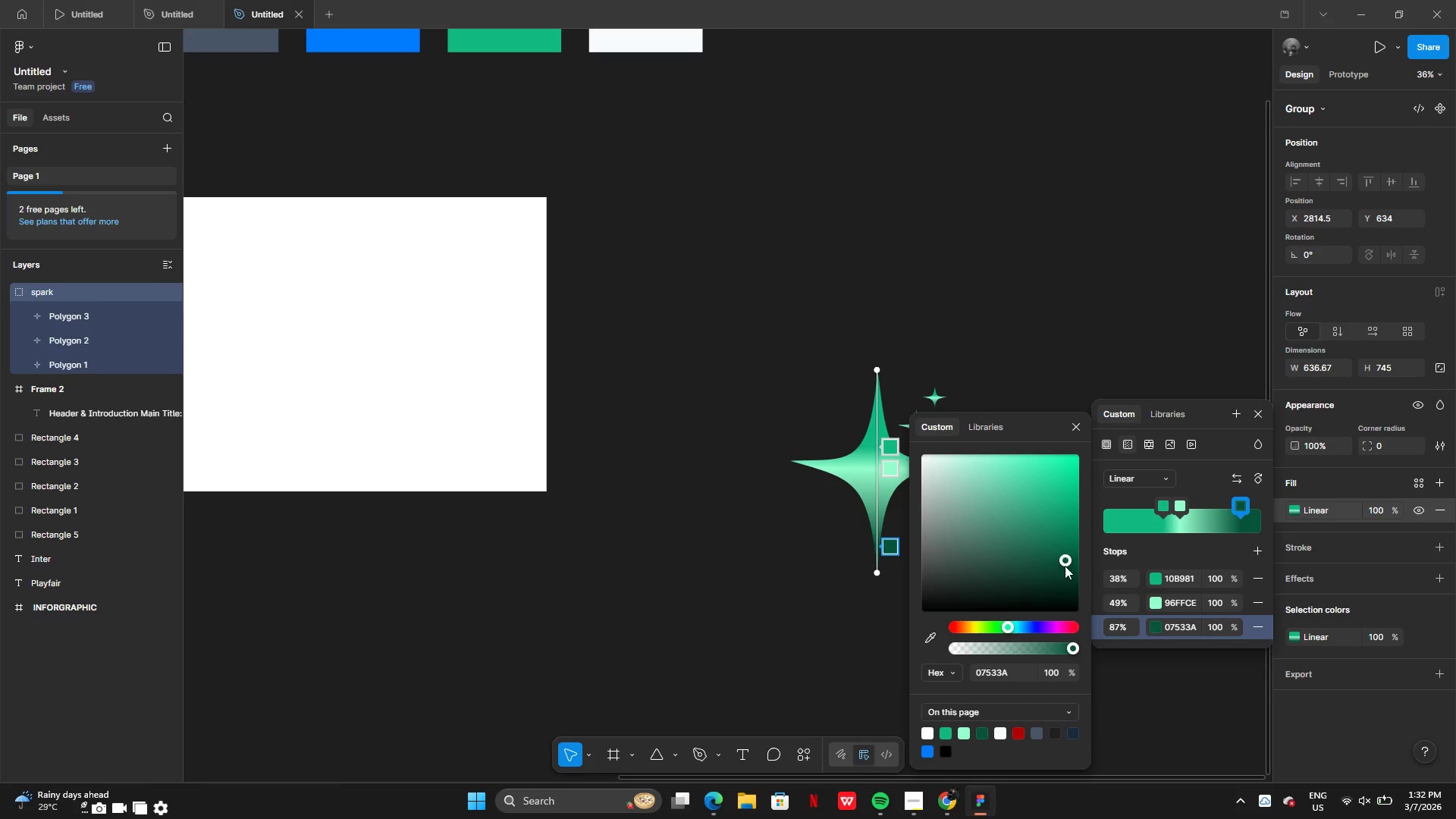 
left_click_drag(start_coordinate=[1065, 565], to_coordinate=[1101, 576])
 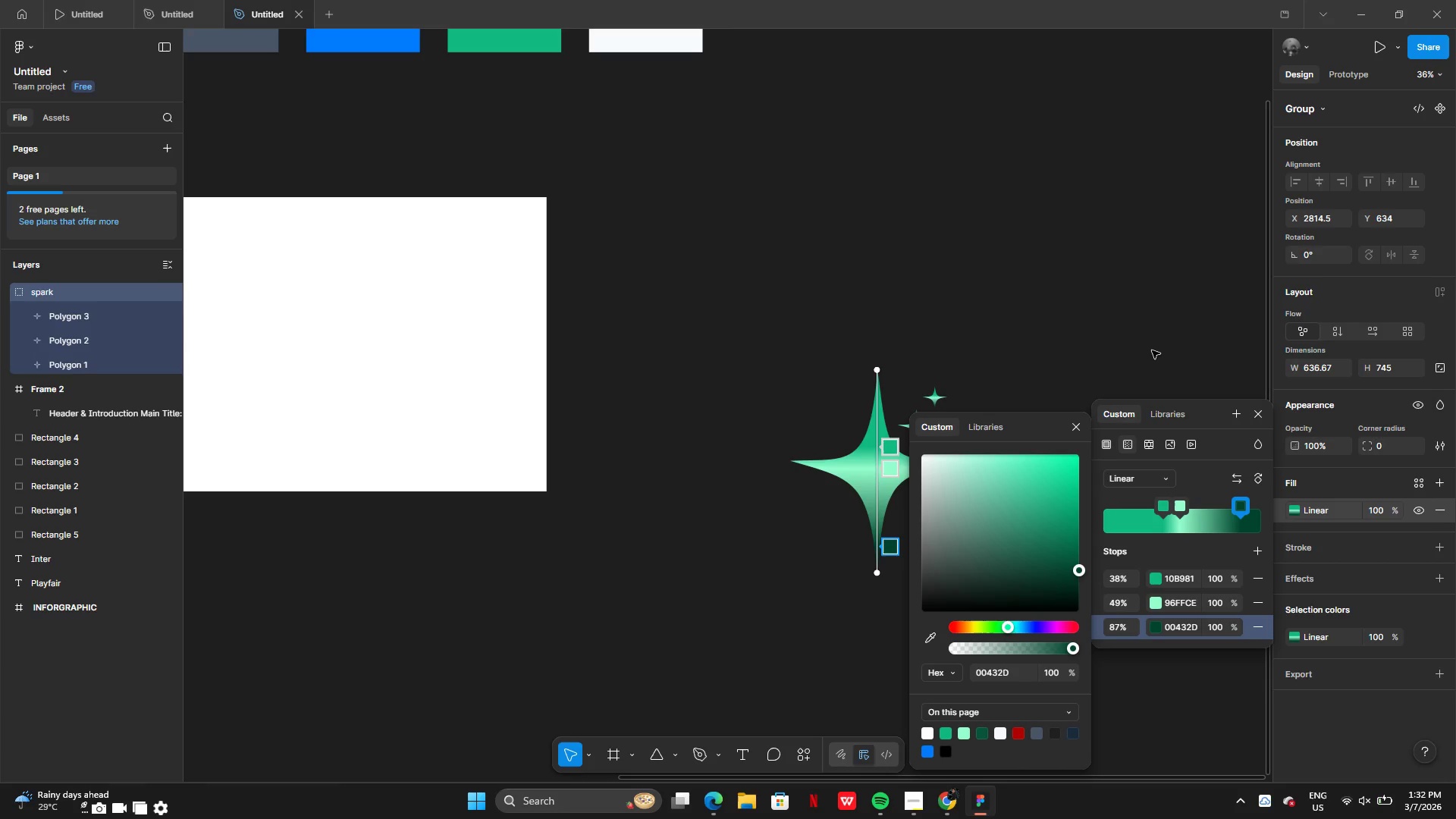 
left_click([1152, 349])
 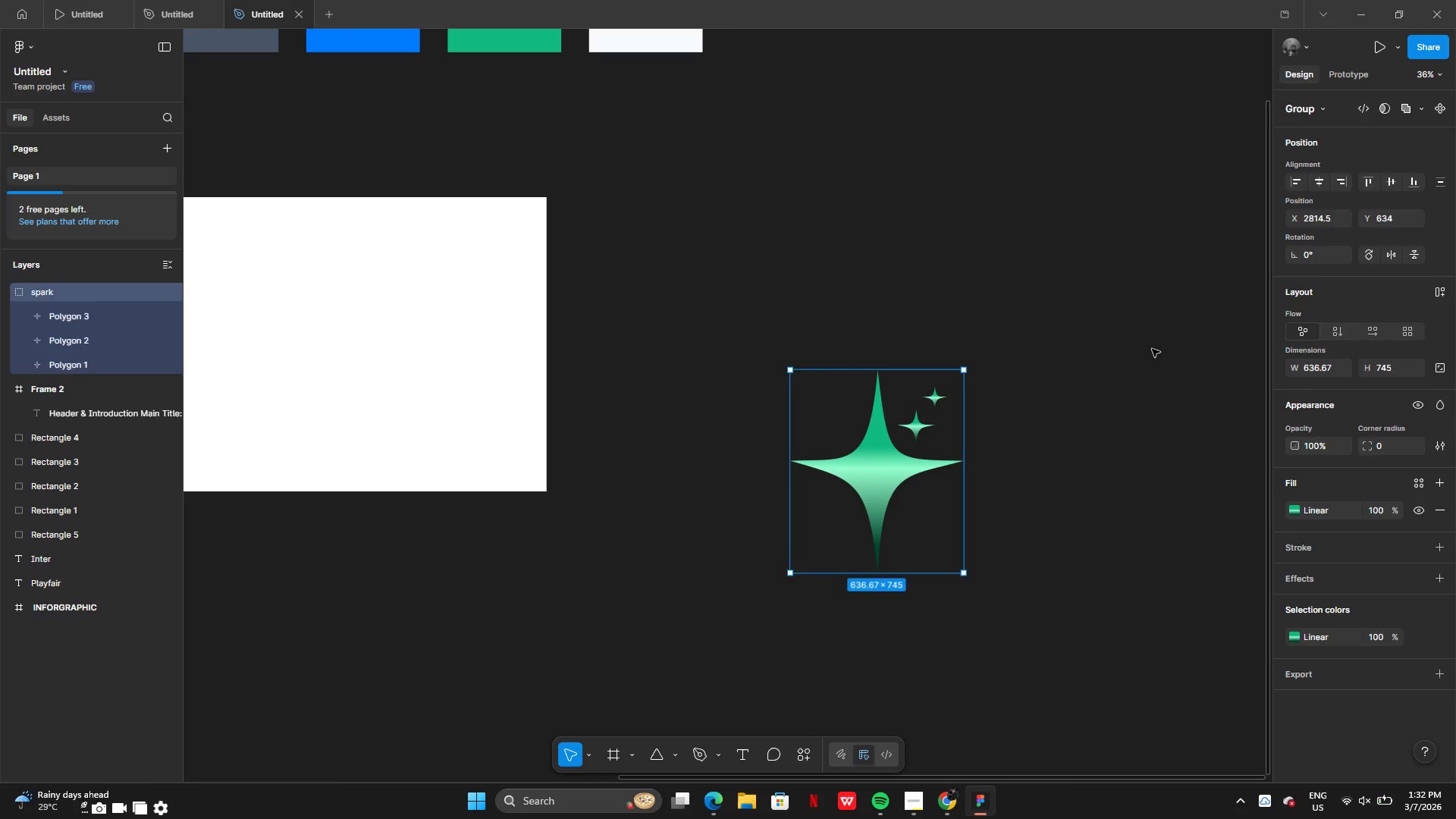 
left_click([1152, 349])
 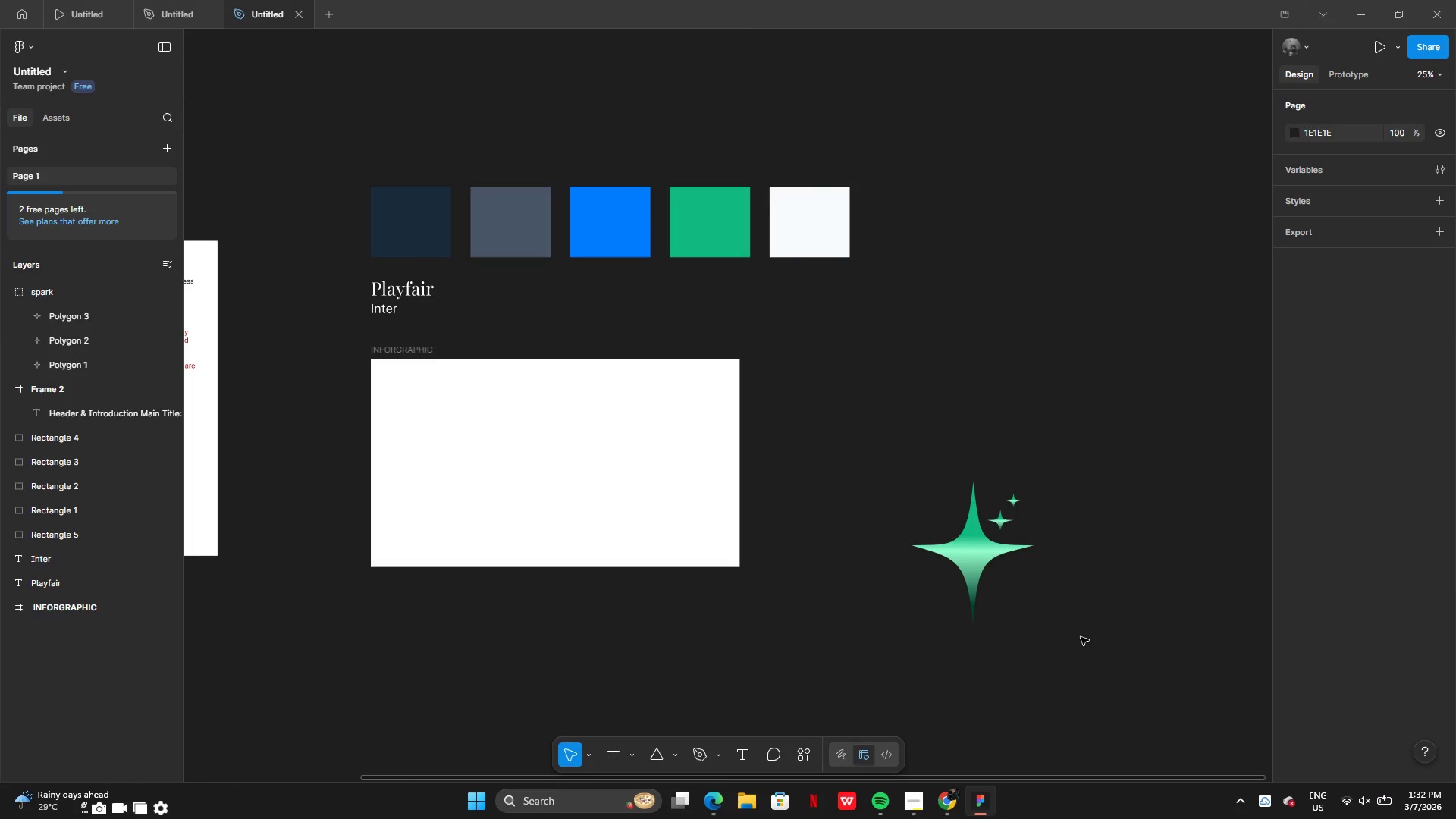 
left_click([956, 521])
 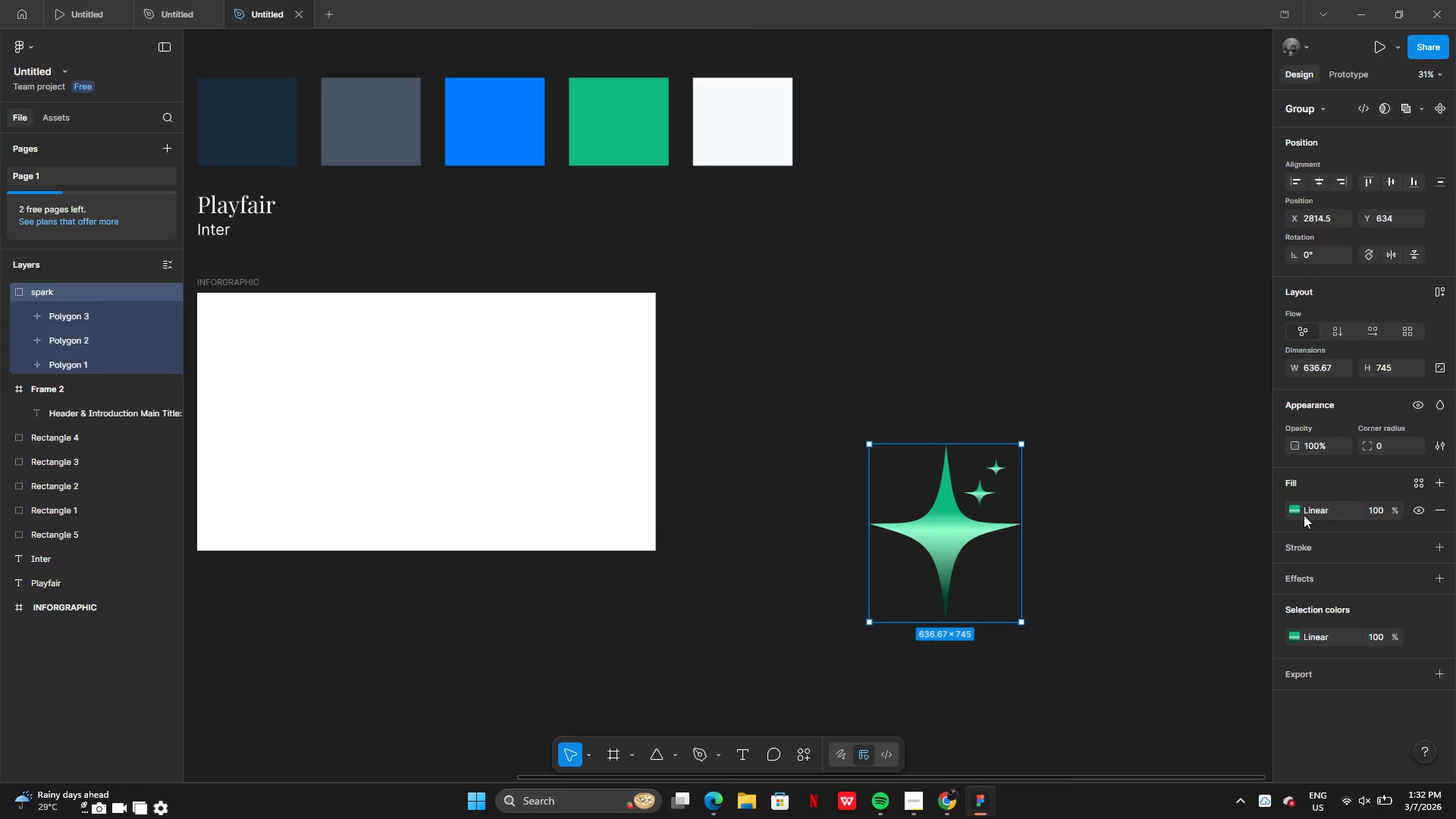 
left_click([1292, 512])
 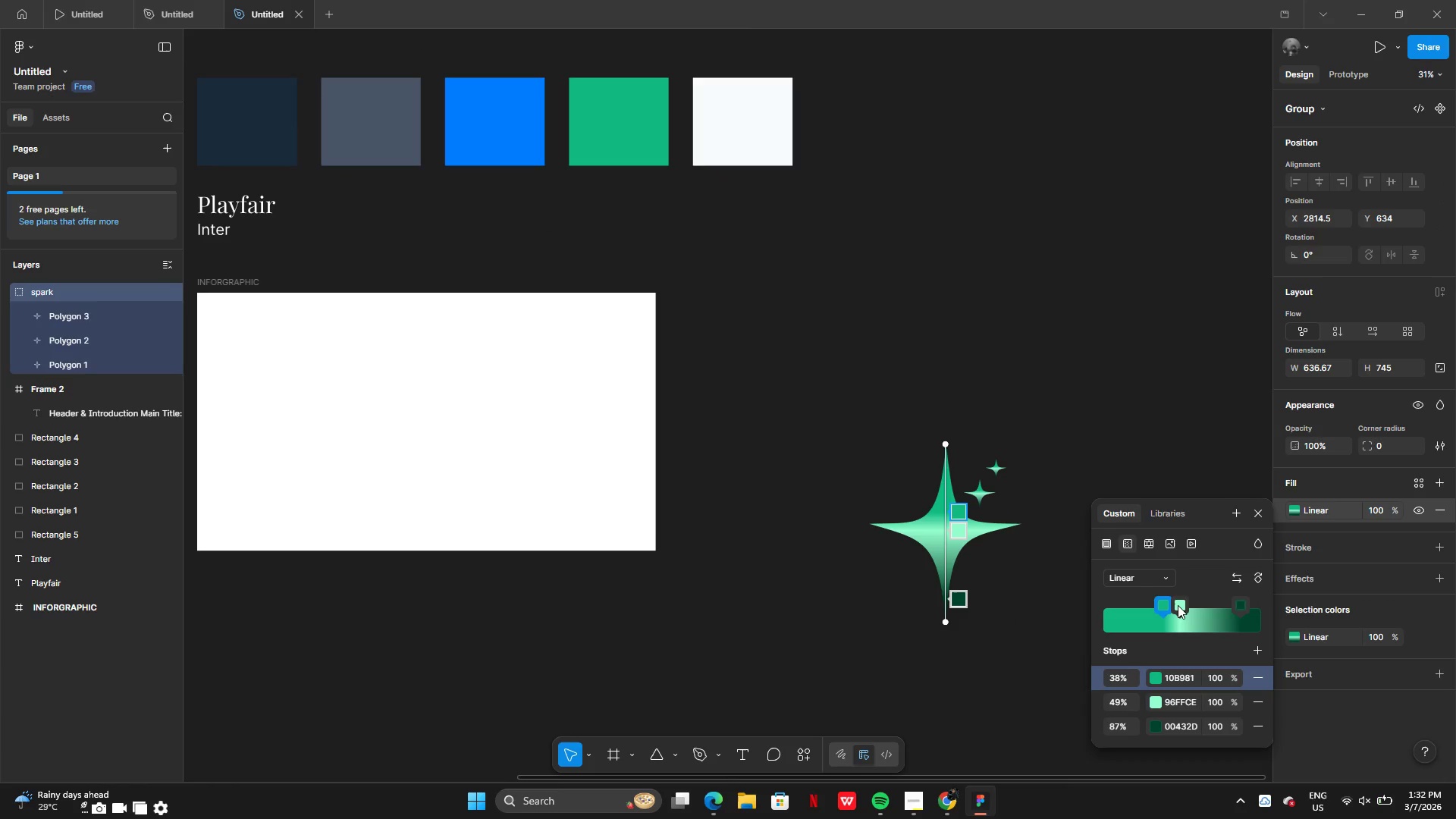 
left_click_drag(start_coordinate=[1179, 605], to_coordinate=[1171, 596])
 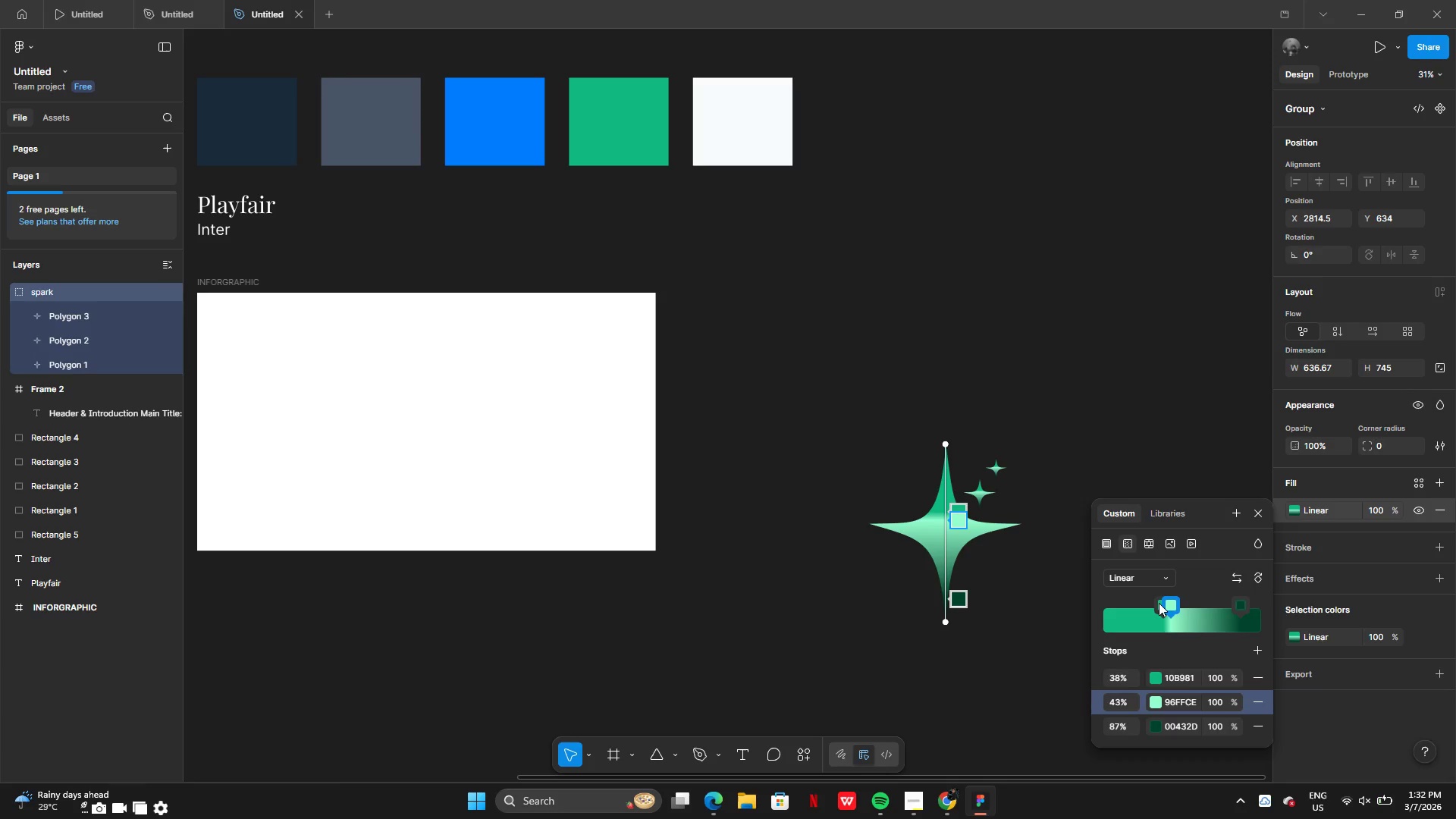 
left_click_drag(start_coordinate=[1159, 603], to_coordinate=[1149, 607])
 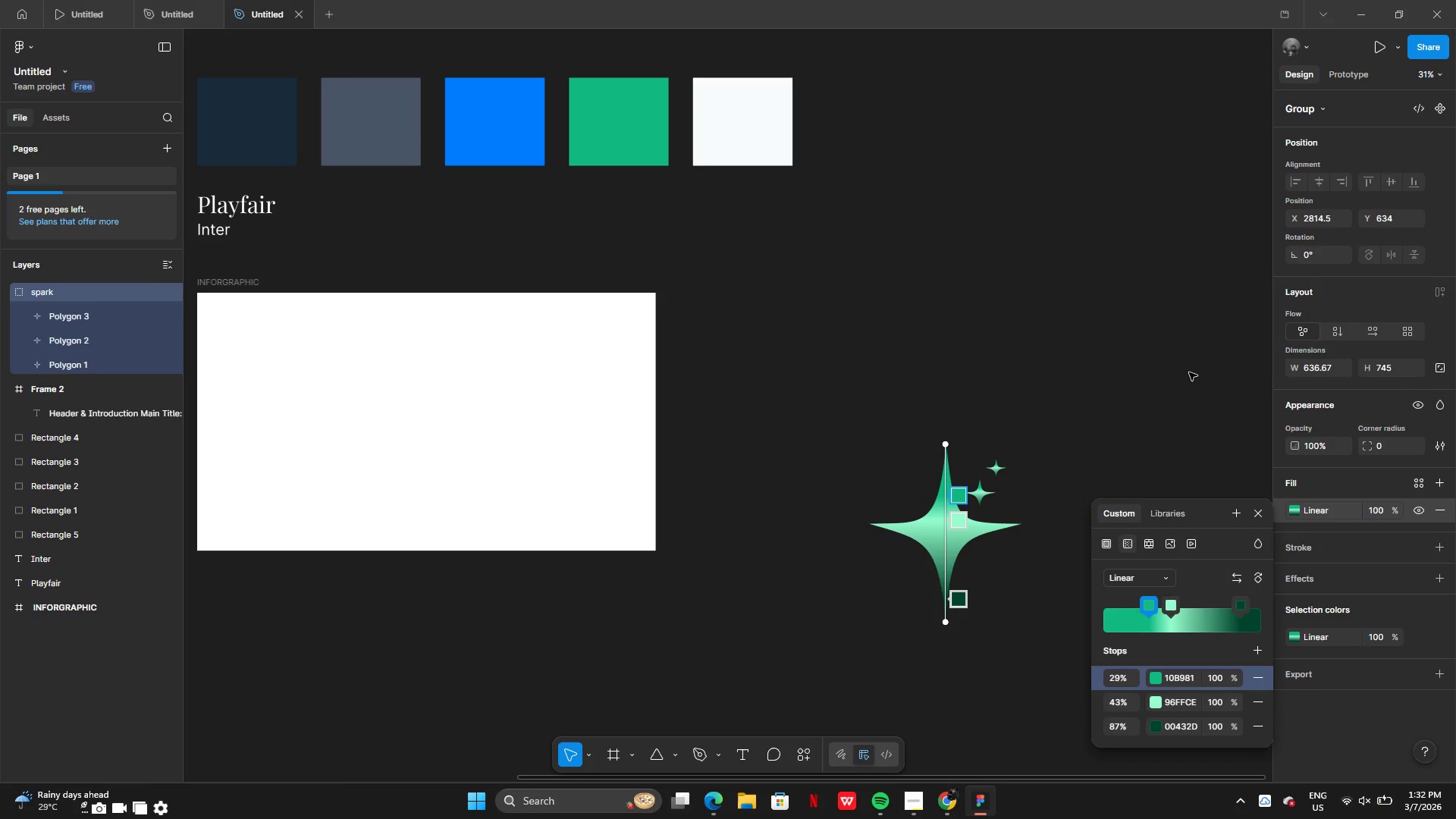 
left_click([1189, 372])
 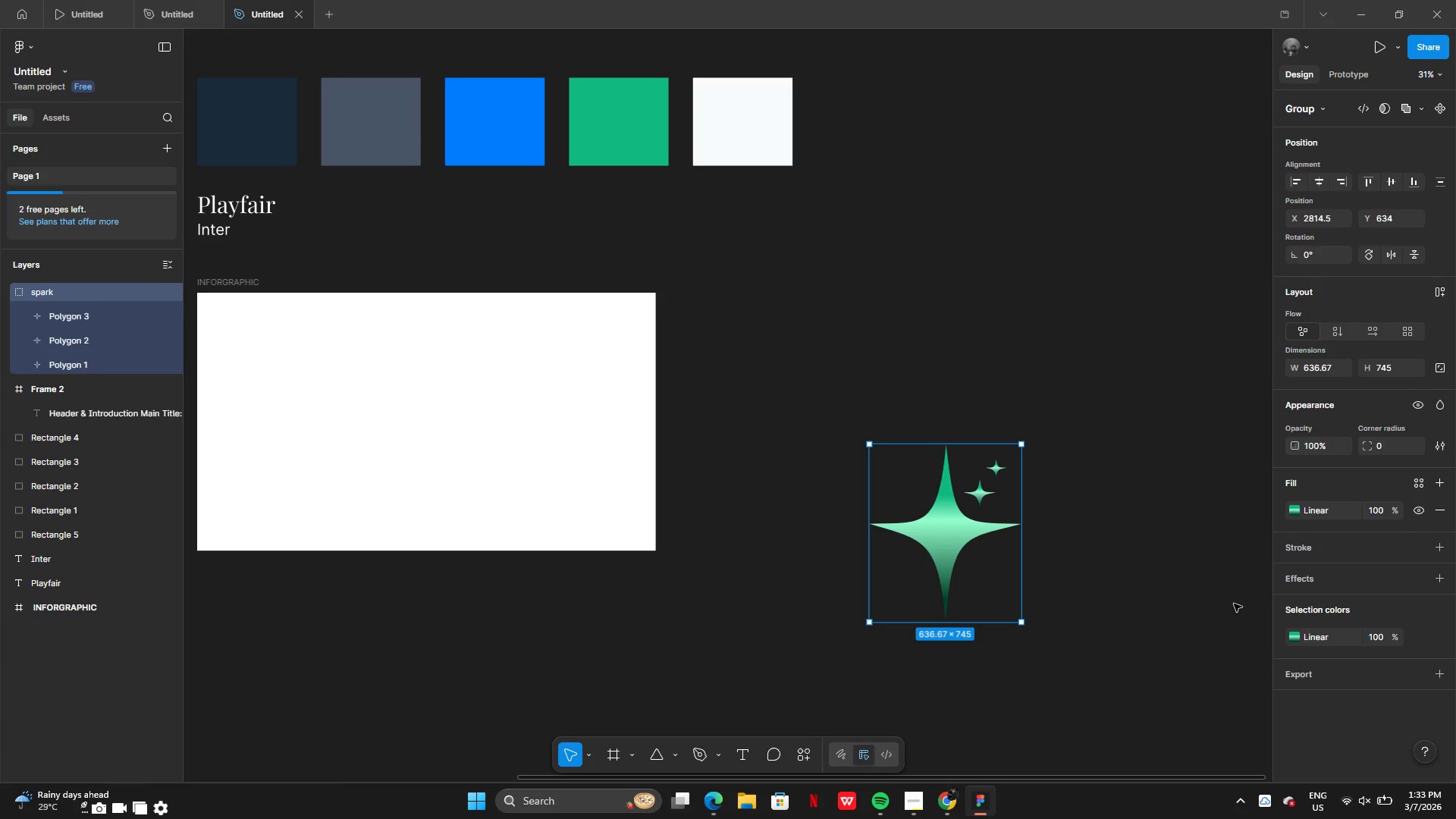 
wait(10.56)
 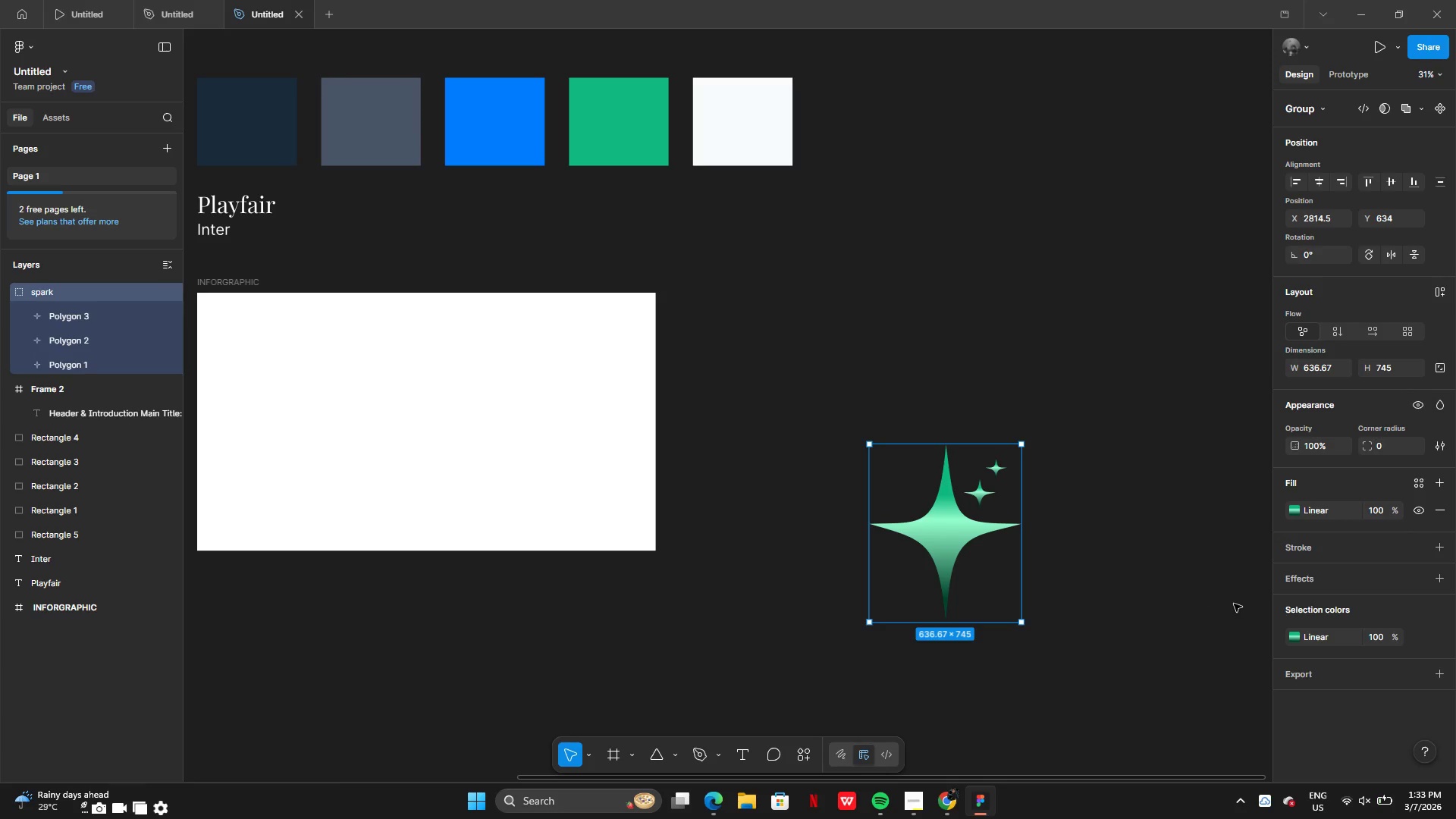 
left_click_drag(start_coordinate=[786, 528], to_coordinate=[784, 413])
 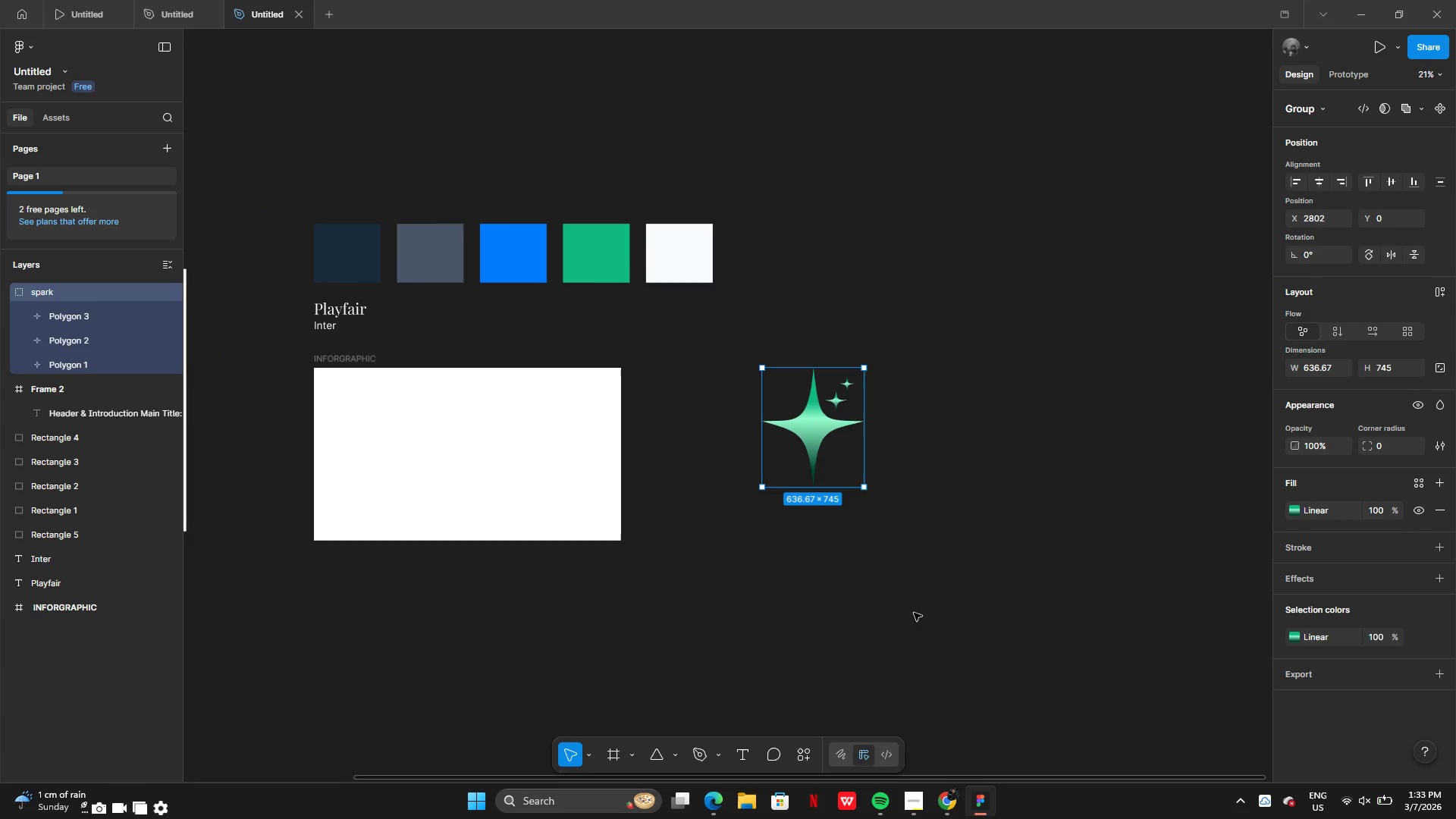 
wait(14.06)
 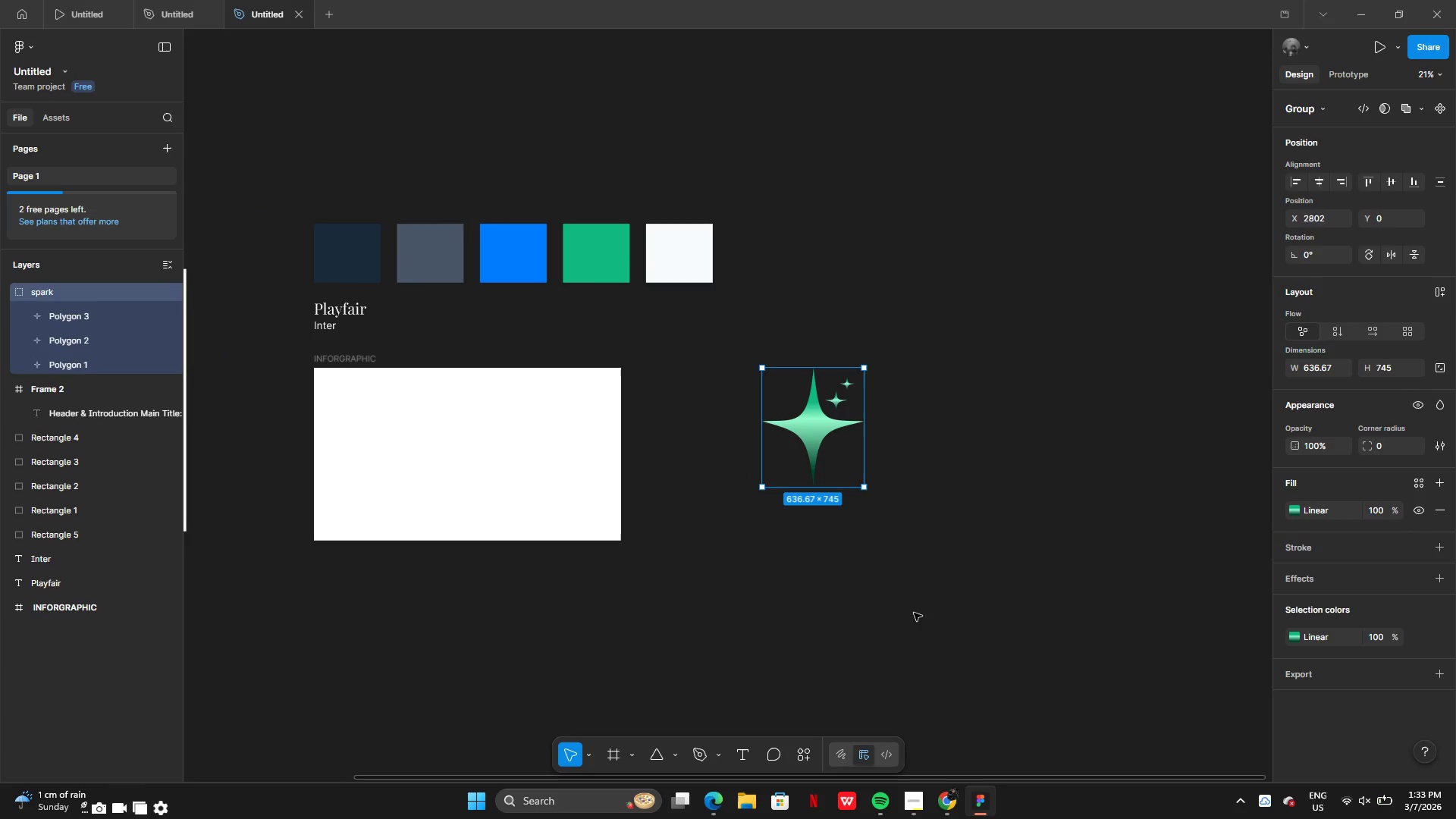 
left_click([802, 748])
 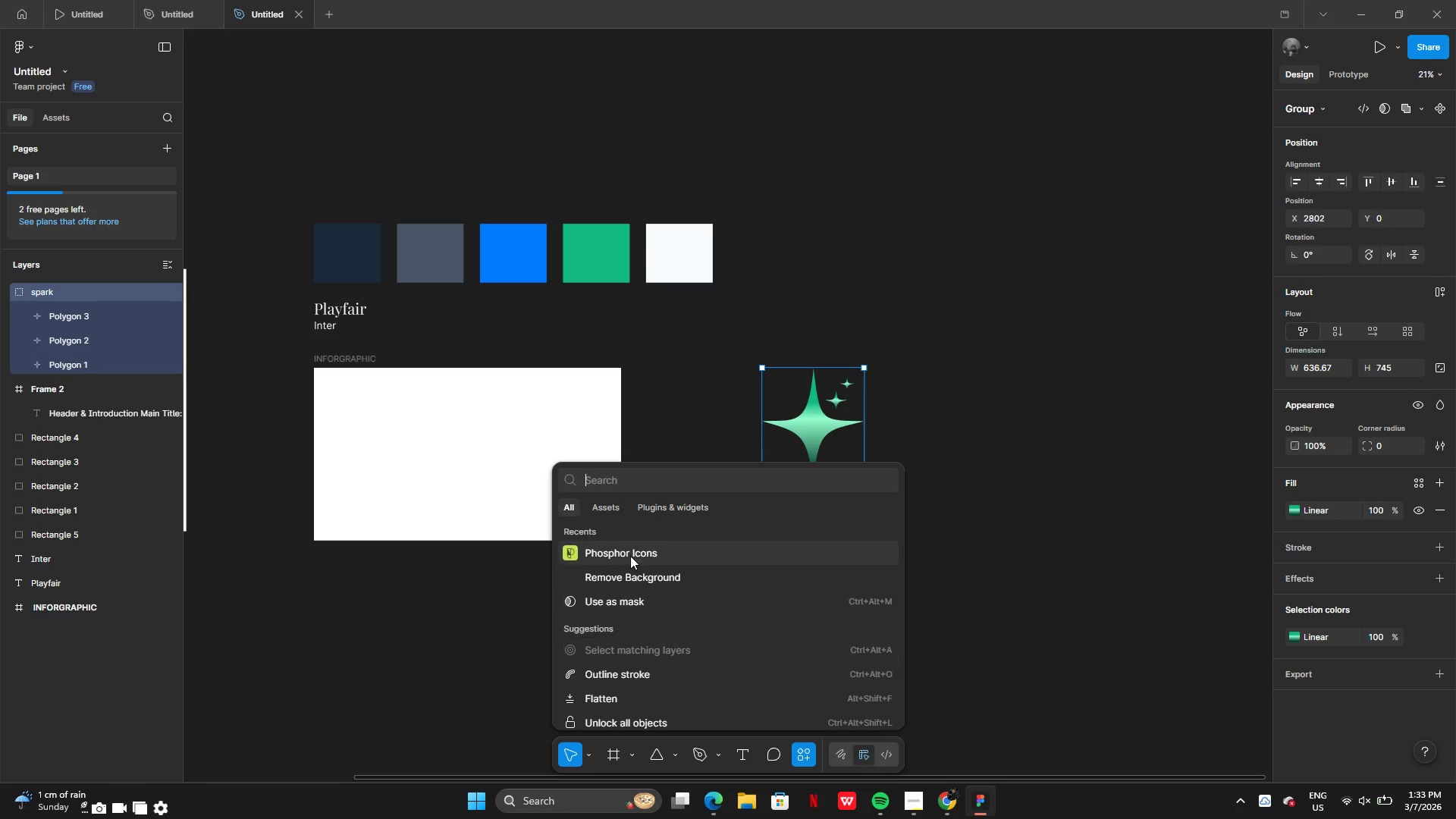 
left_click([620, 550])
 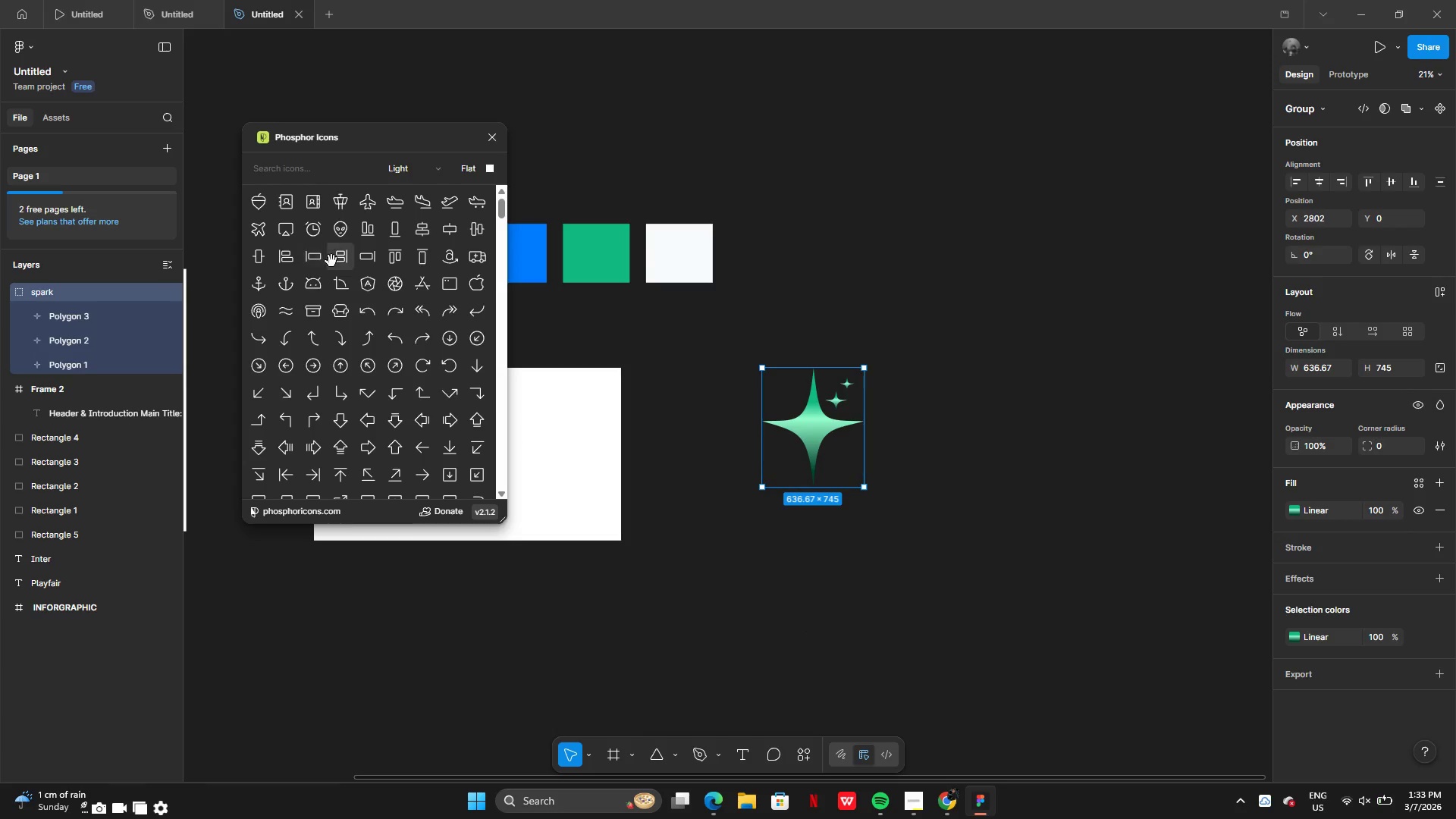 
left_click_drag(start_coordinate=[297, 168], to_coordinate=[305, 174])
 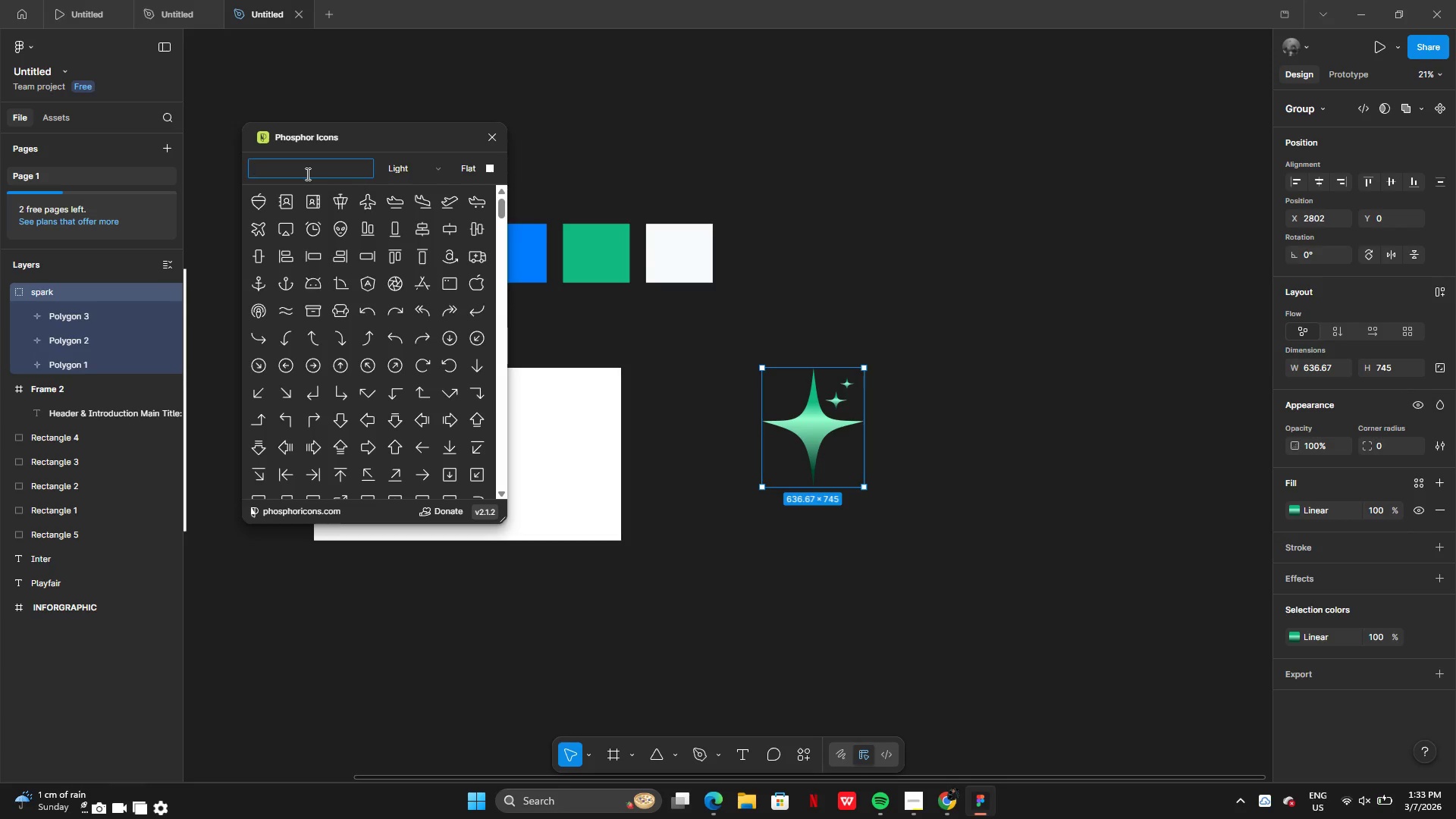 
type(text)
 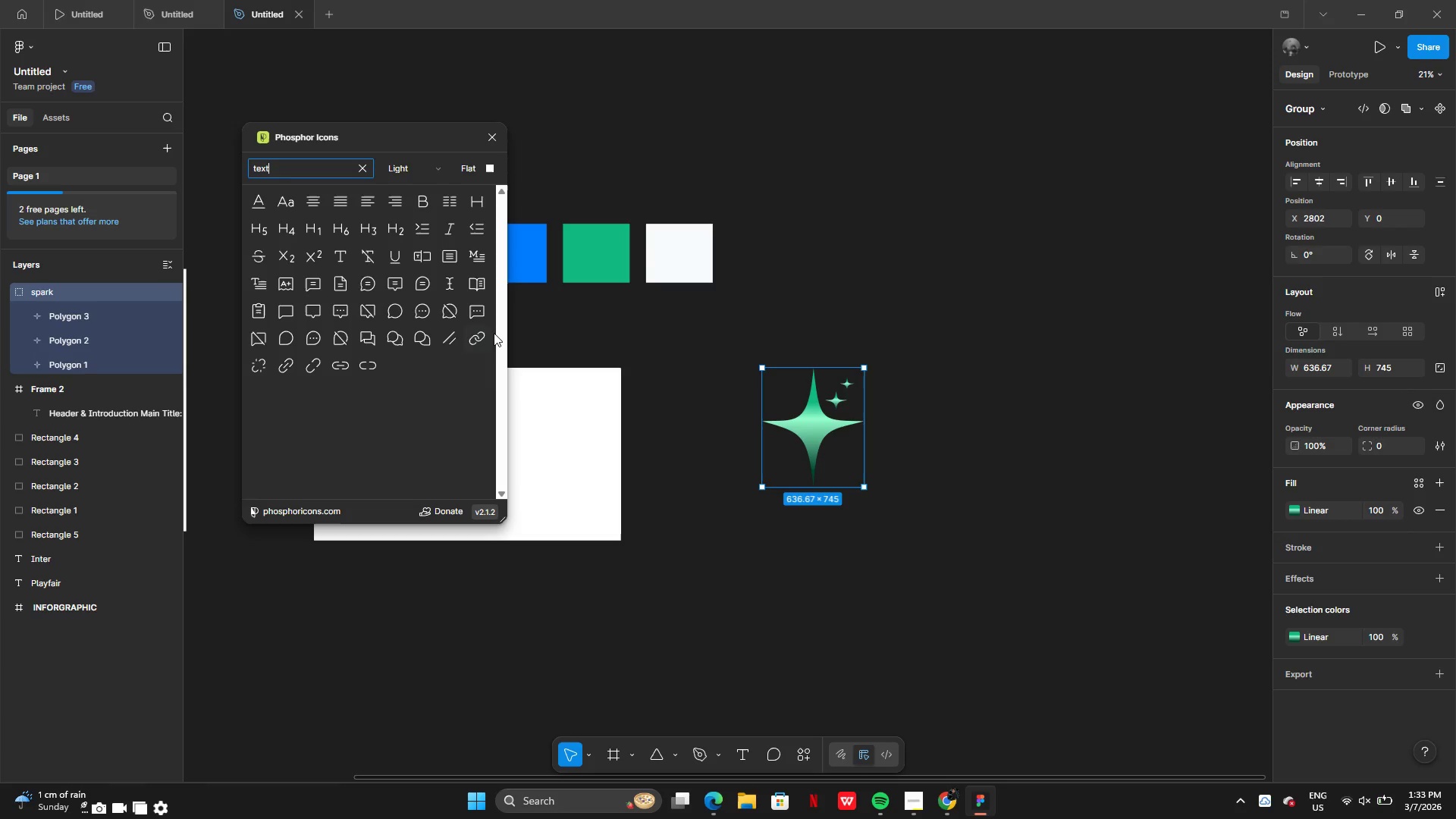 
wait(15.89)
 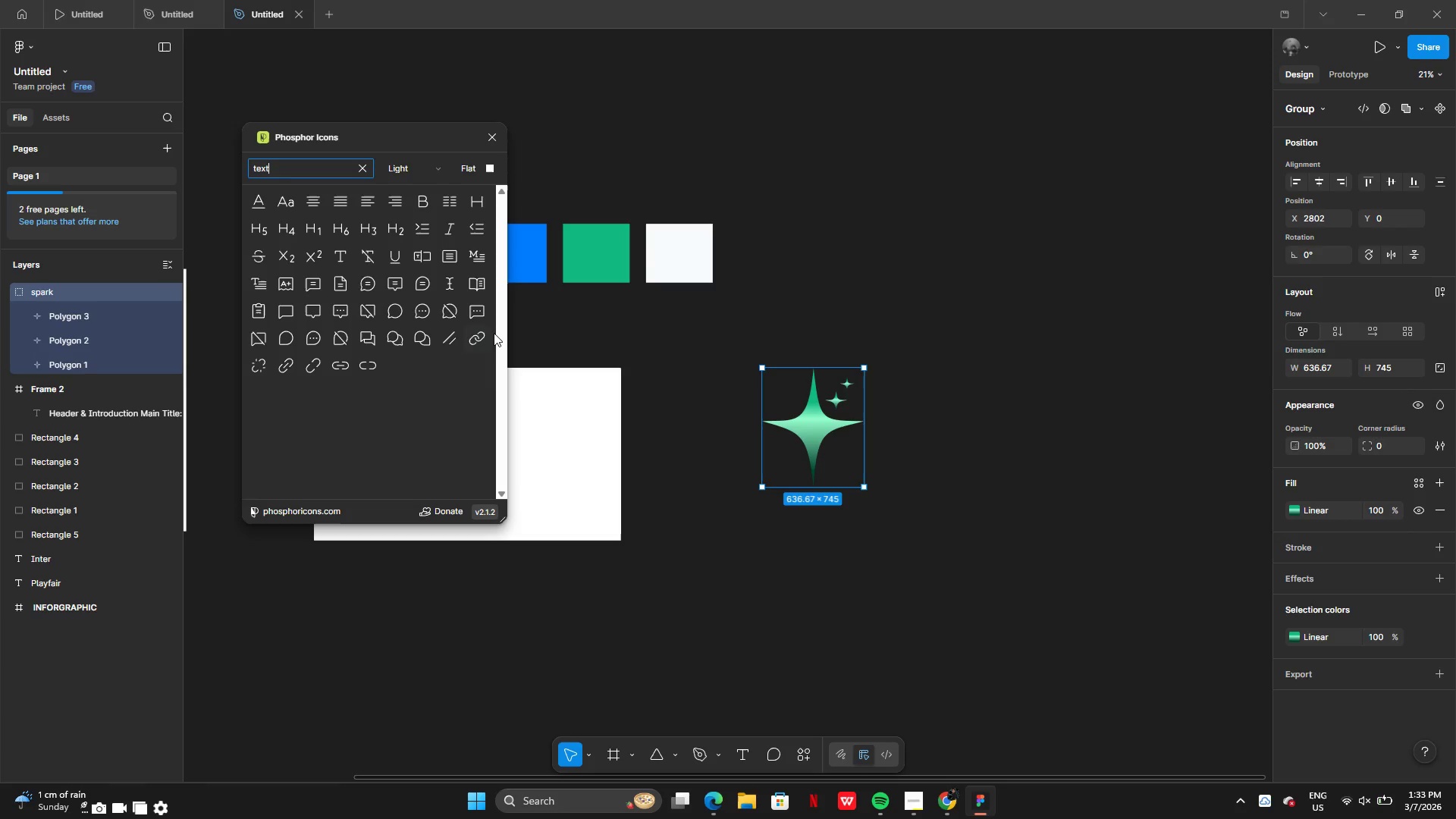 
left_click_drag(start_coordinate=[289, 322], to_coordinate=[740, 615])
 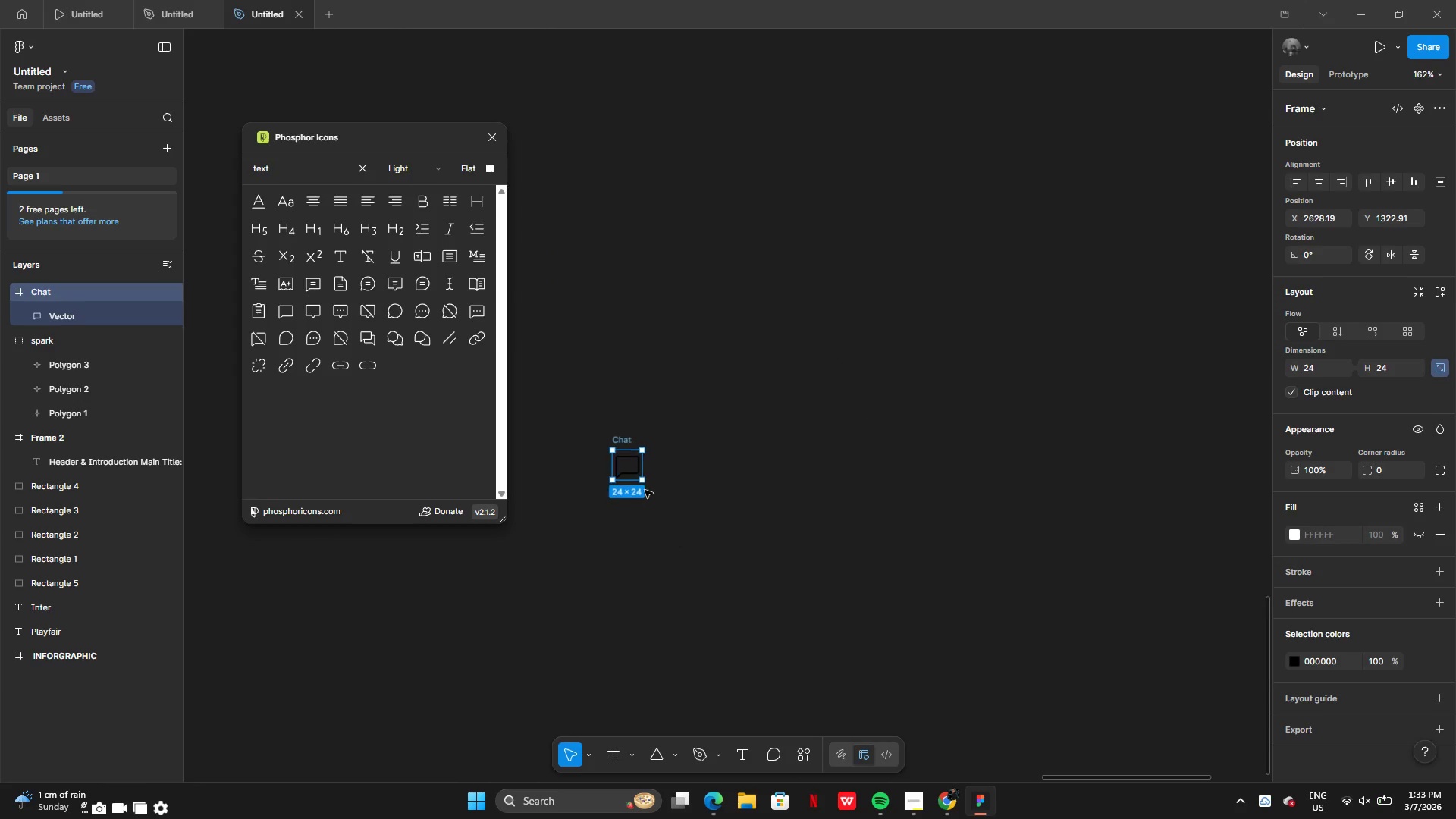 
left_click_drag(start_coordinate=[631, 470], to_coordinate=[859, 451])
 